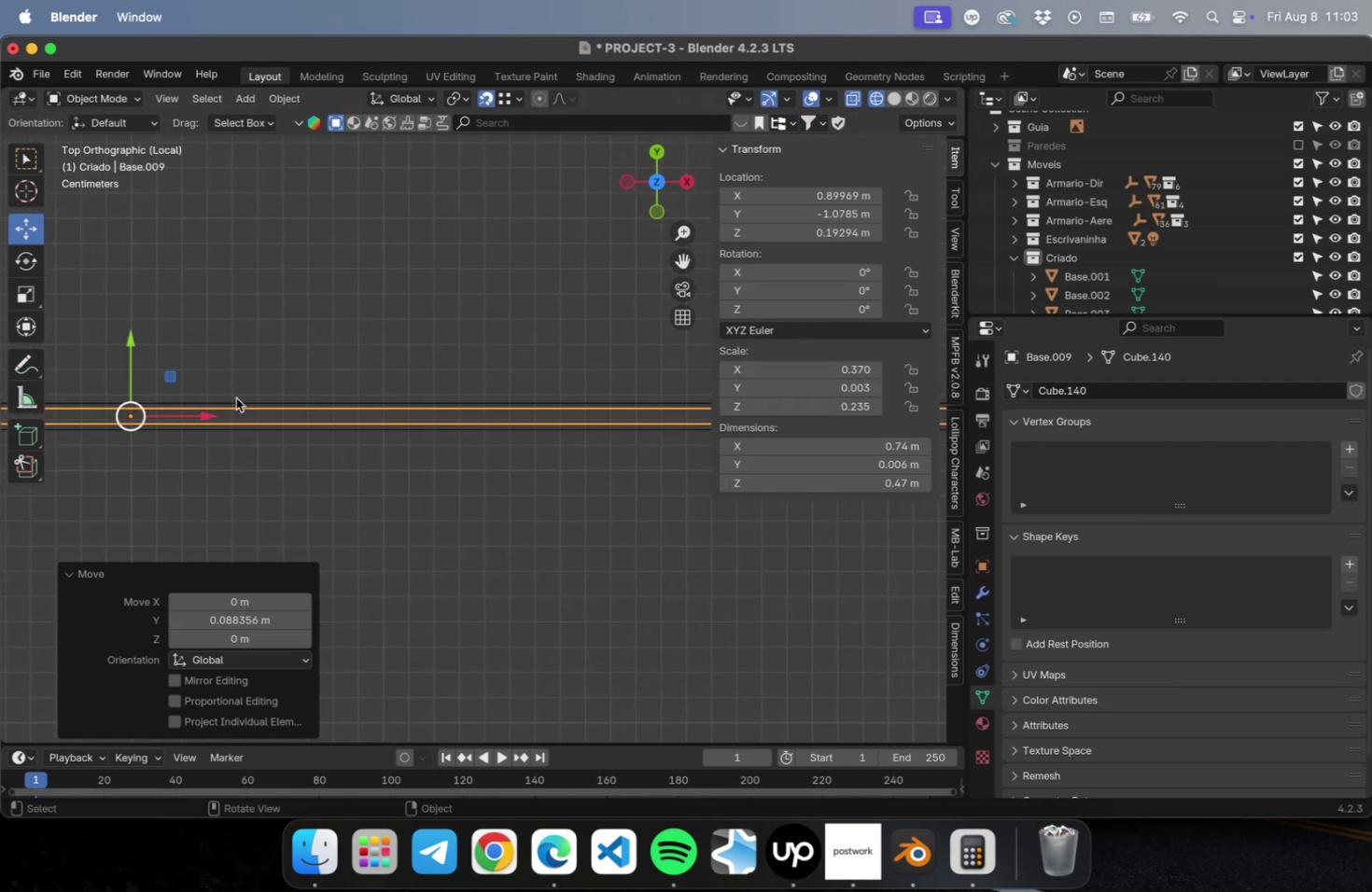 
hold_key(key=ShiftLeft, duration=0.45)
 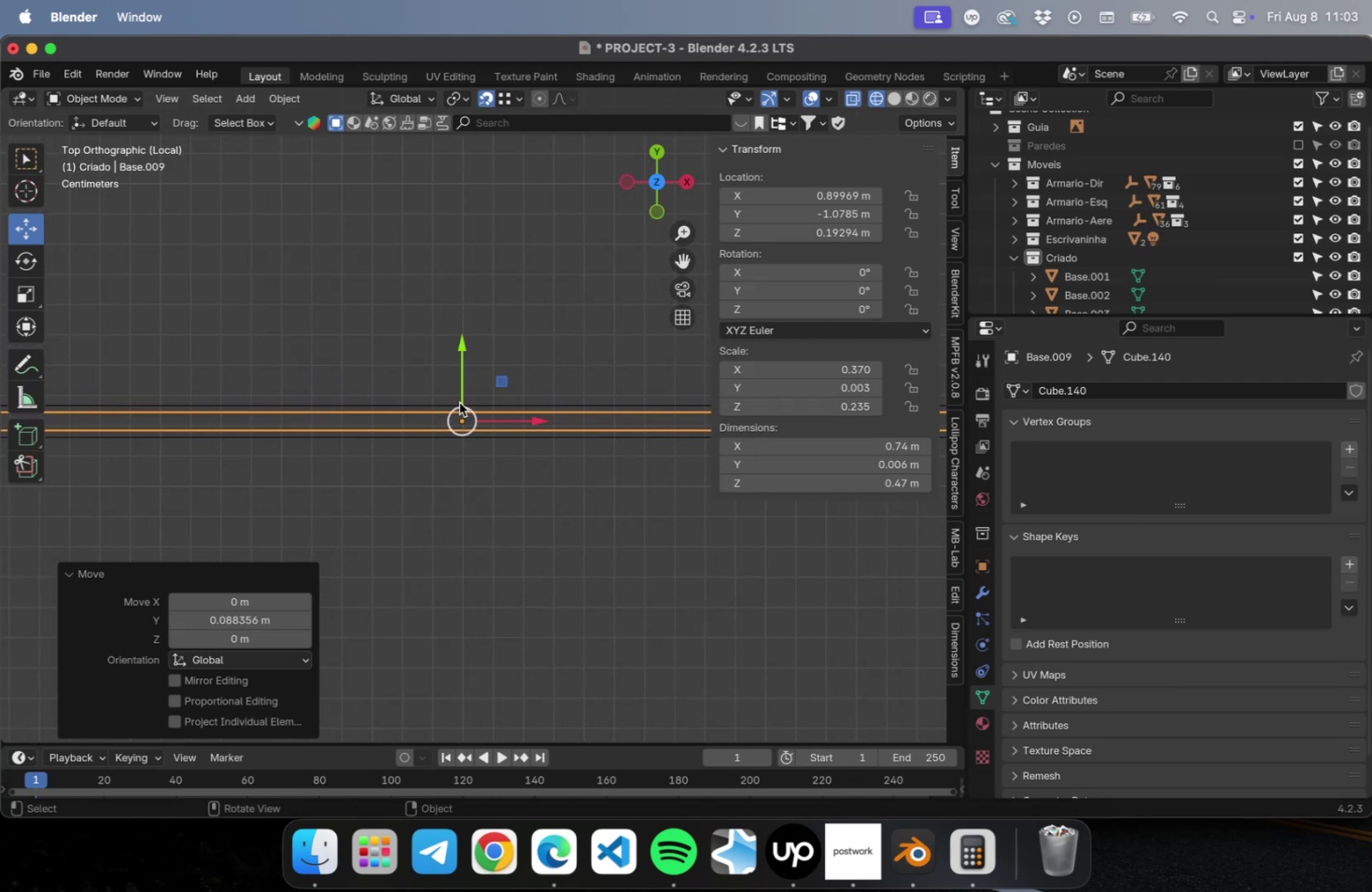 
scroll: coordinate [464, 398], scroll_direction: up, amount: 14.0
 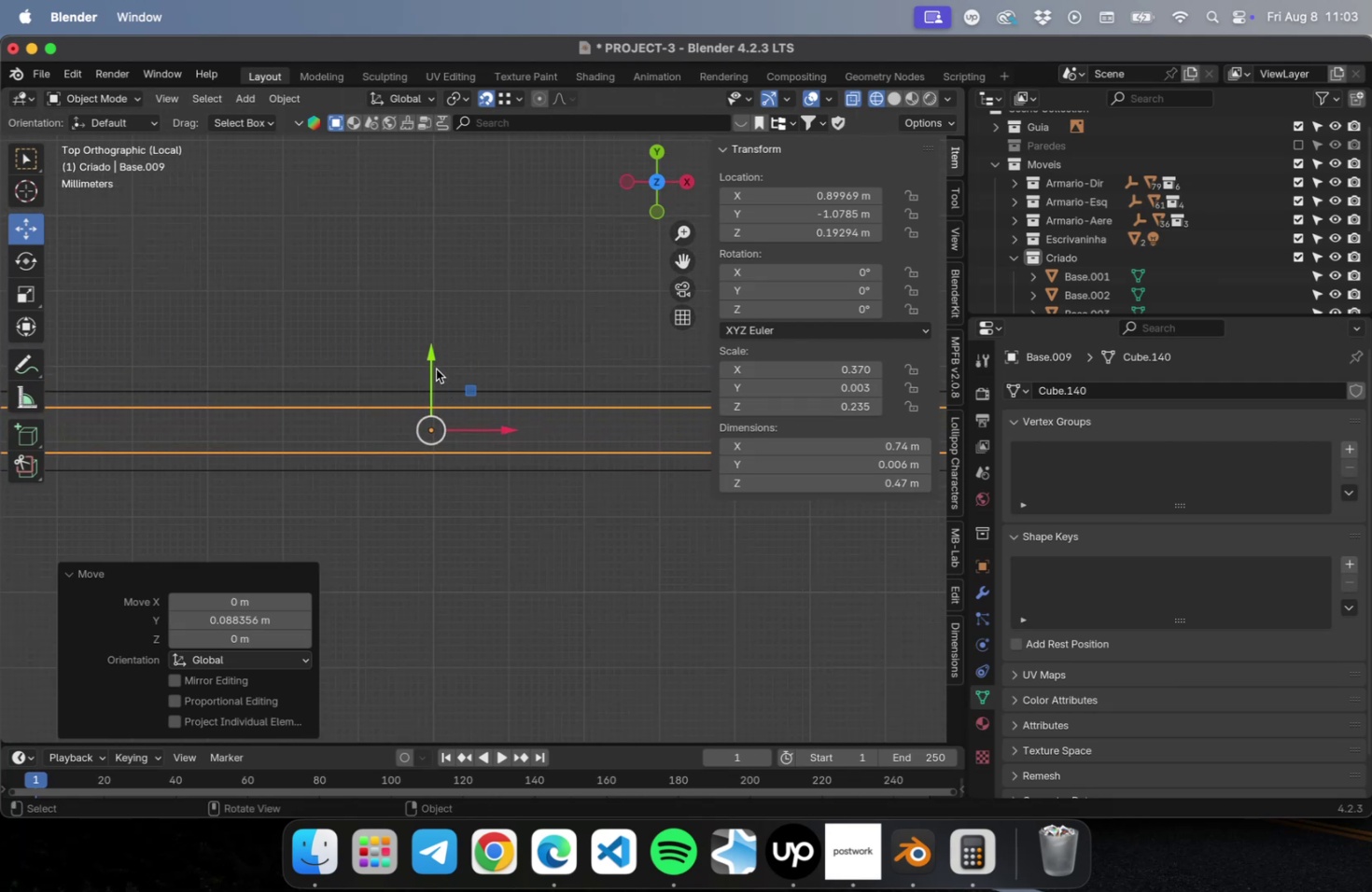 
left_click_drag(start_coordinate=[433, 353], to_coordinate=[434, 333])
 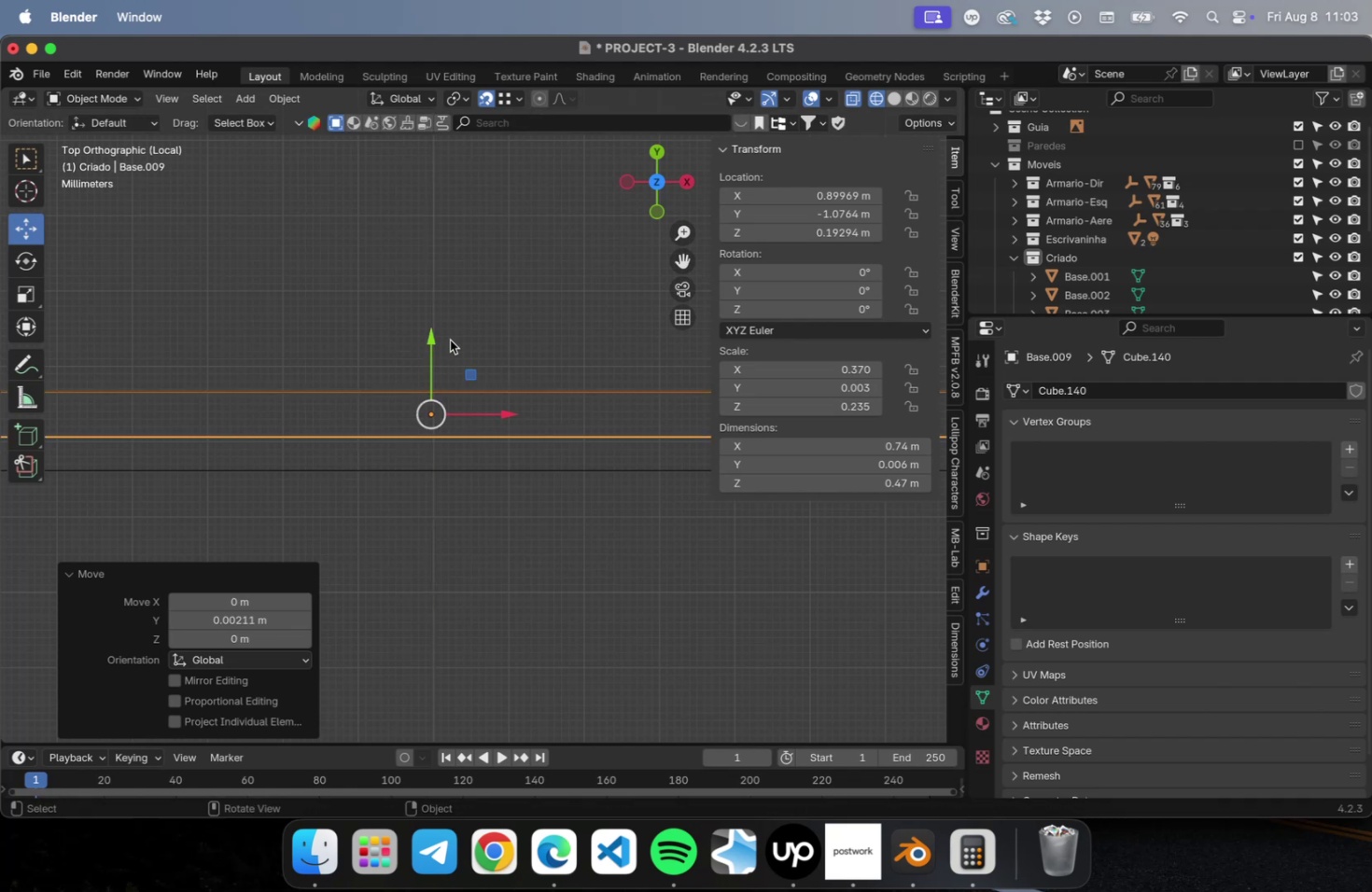 
scroll: coordinate [448, 379], scroll_direction: down, amount: 28.0
 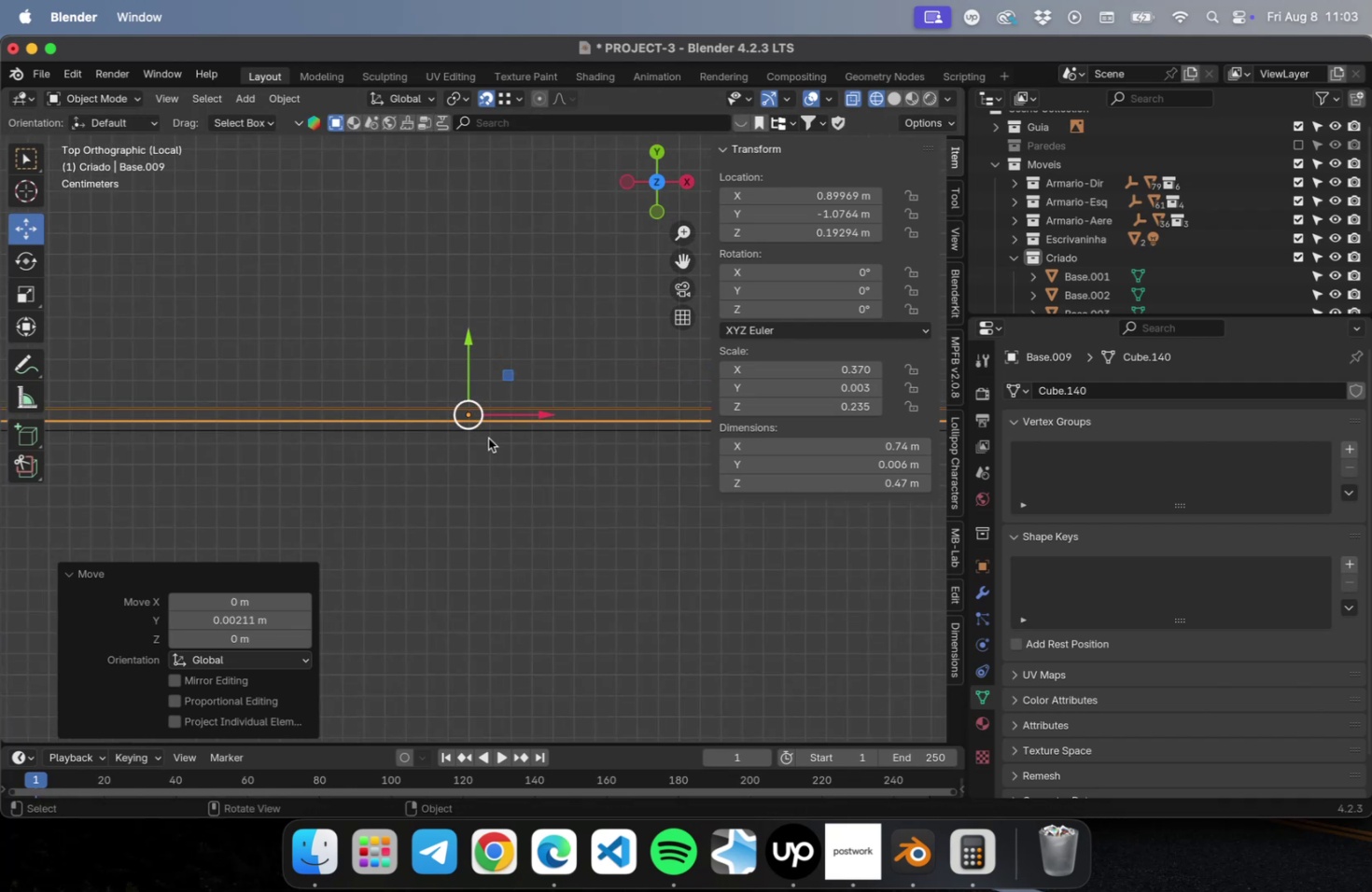 
hold_key(key=ShiftLeft, duration=1.52)
 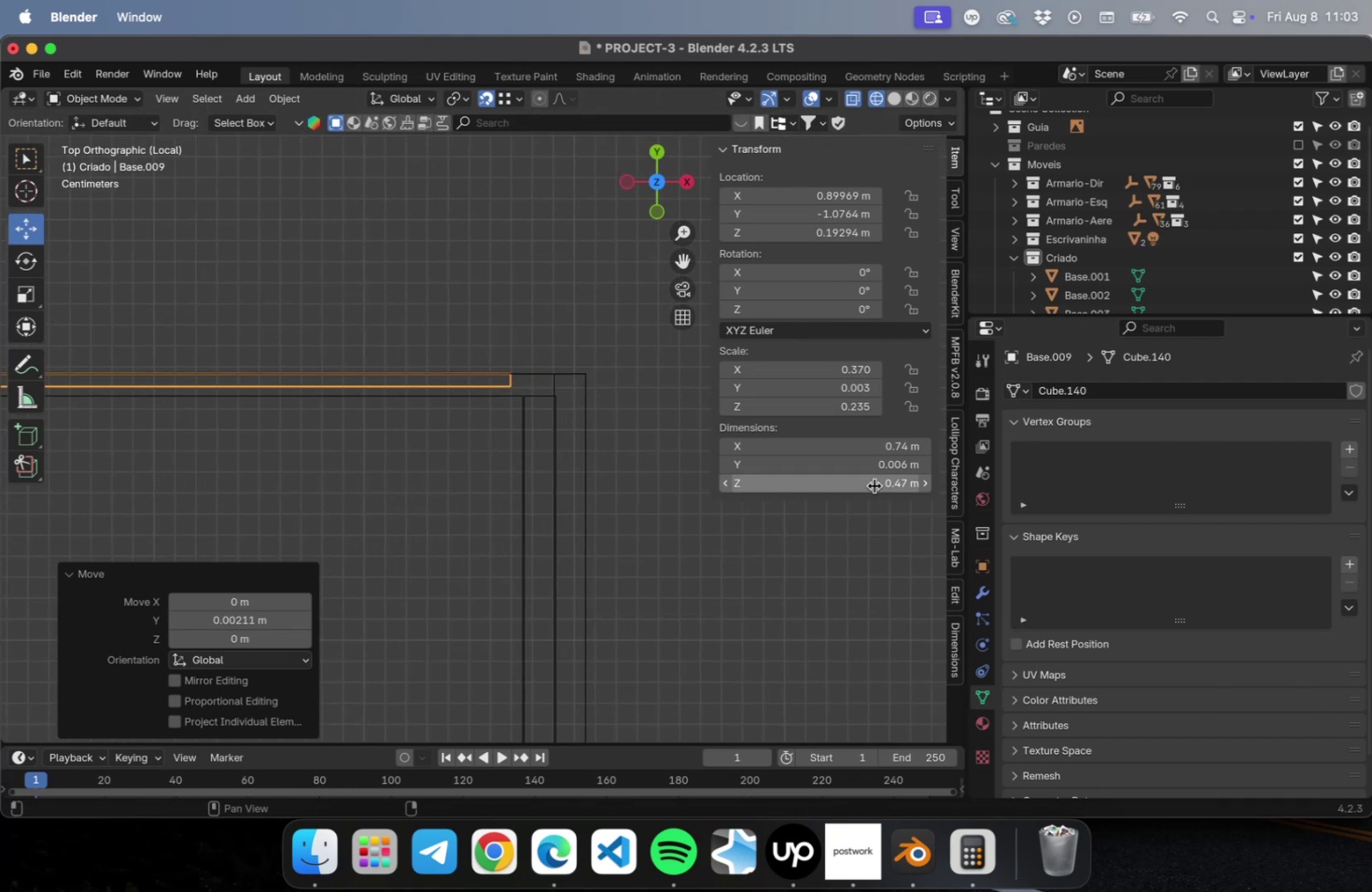 
double_click([808, 482])
 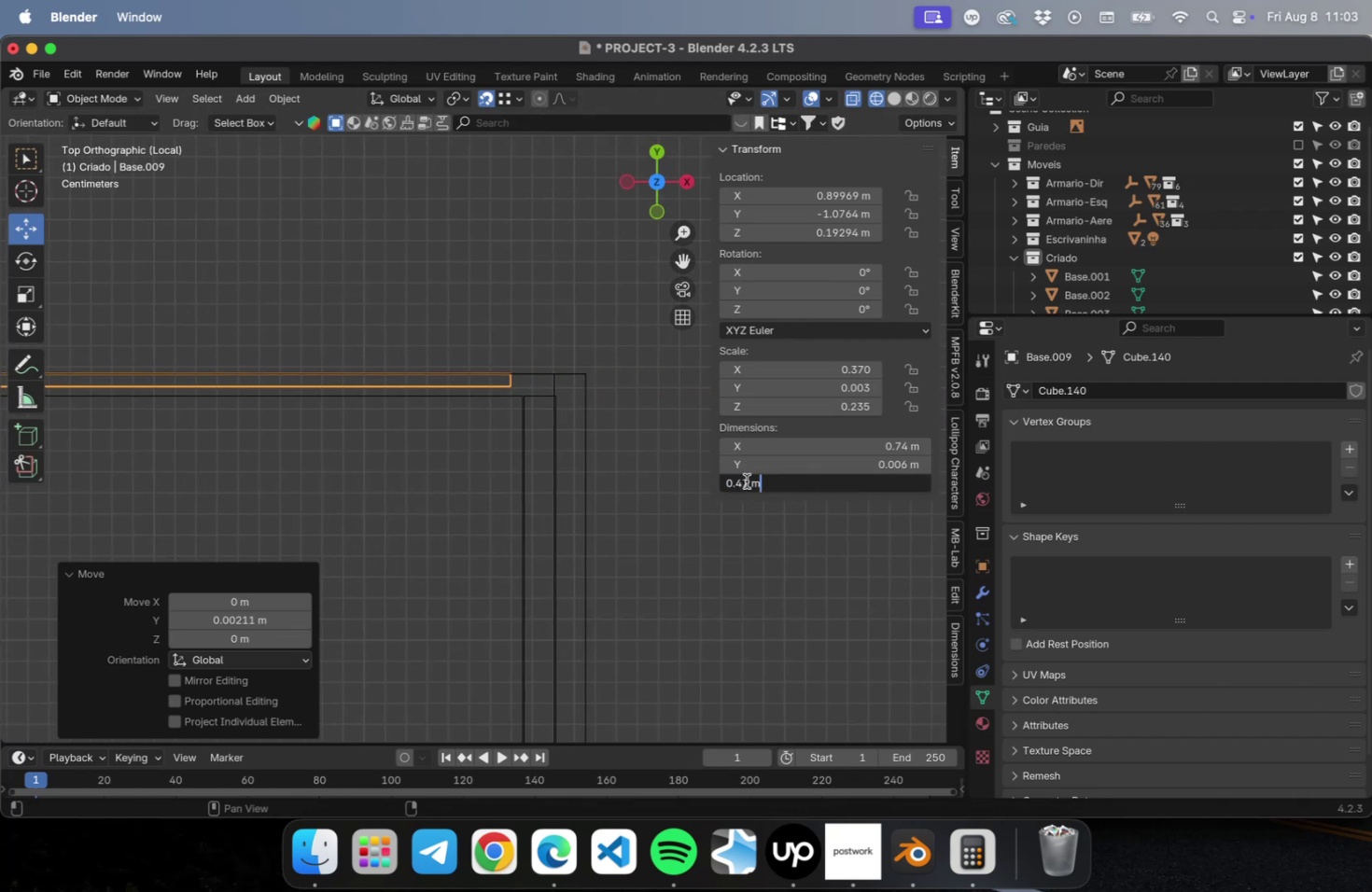 
left_click([746, 481])
 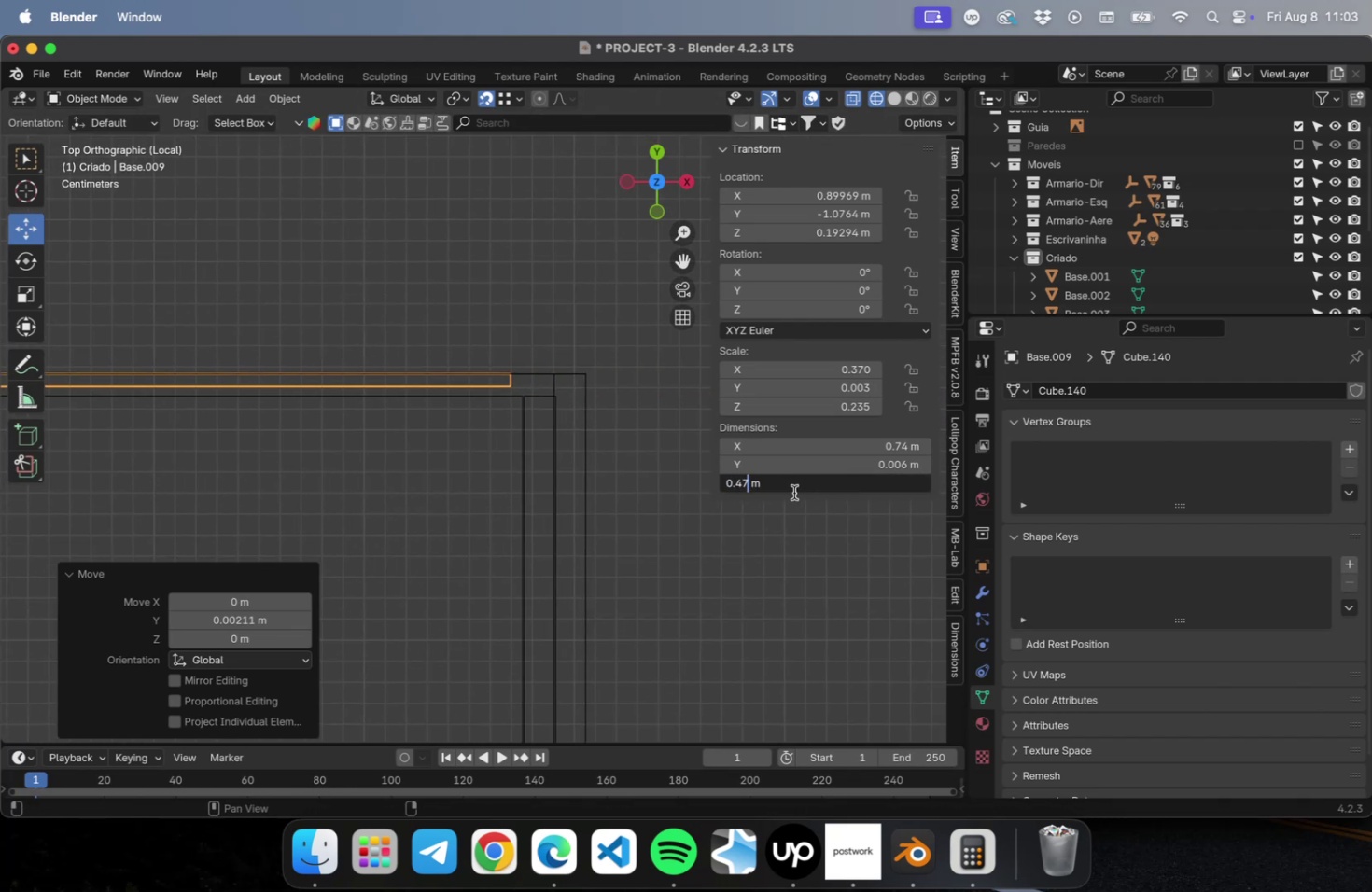 
key(Shift+ShiftRight)
 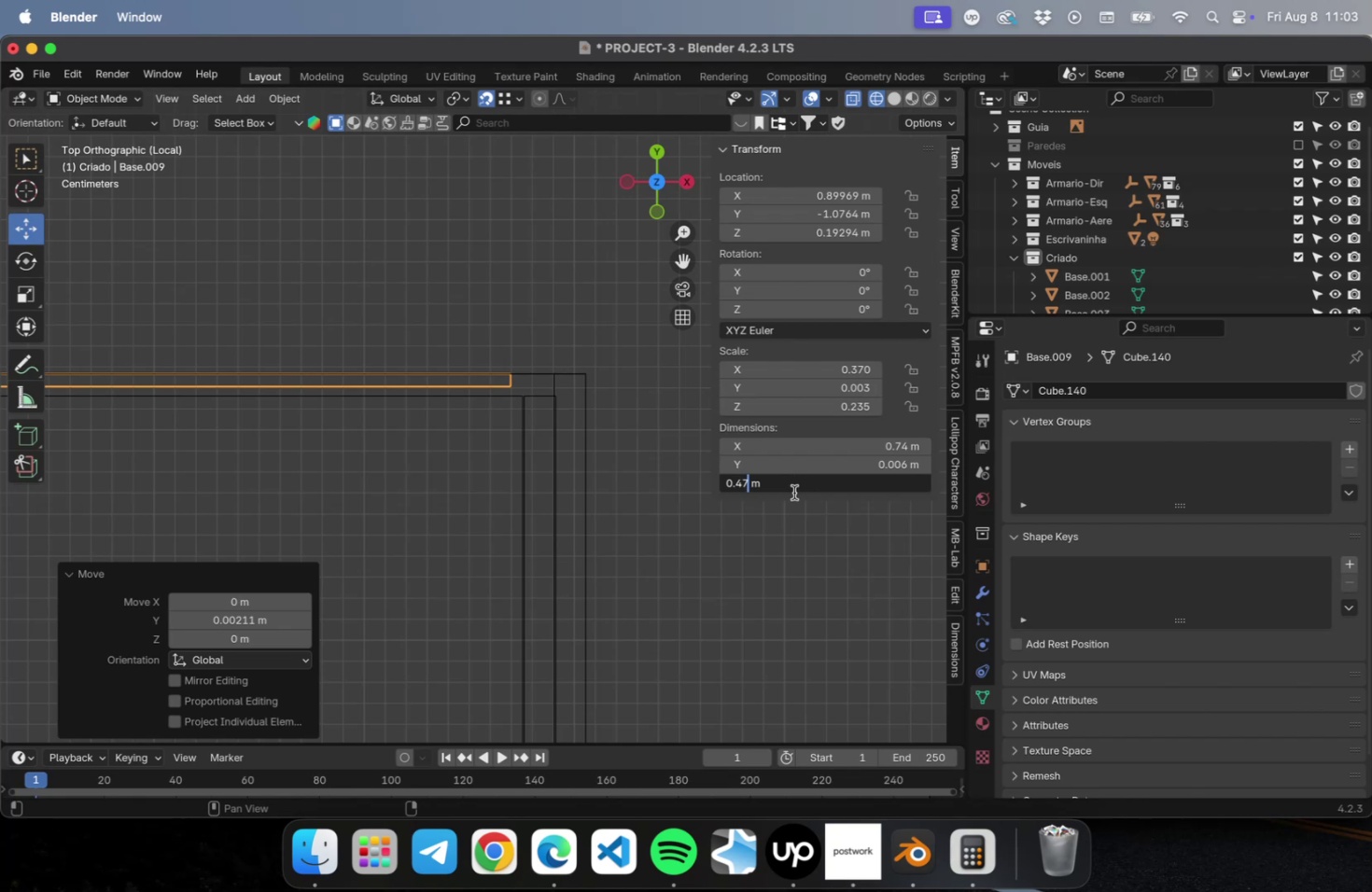 
key(Shift+ArrowLeft)
 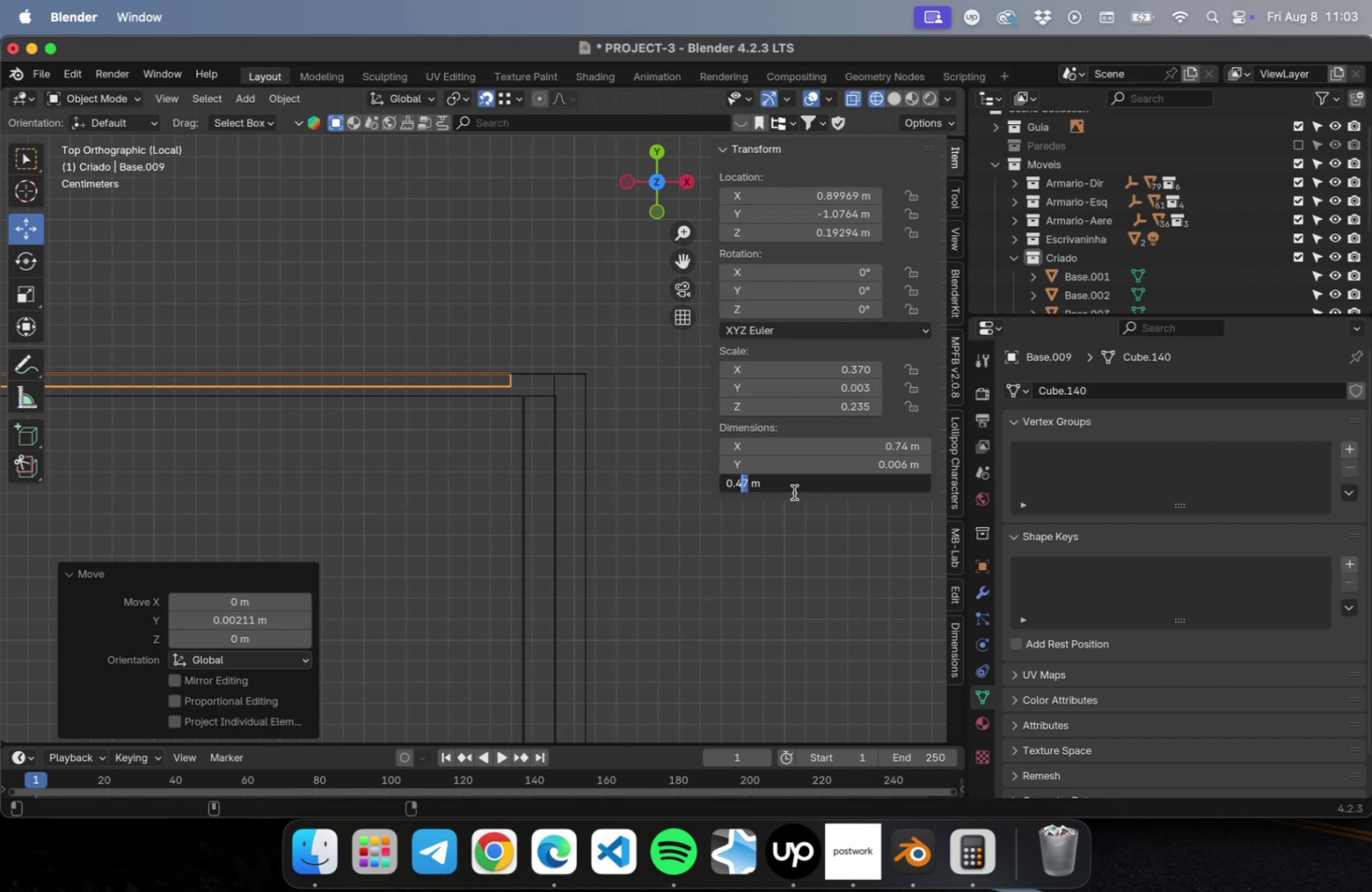 
key(Shift+ArrowLeft)
 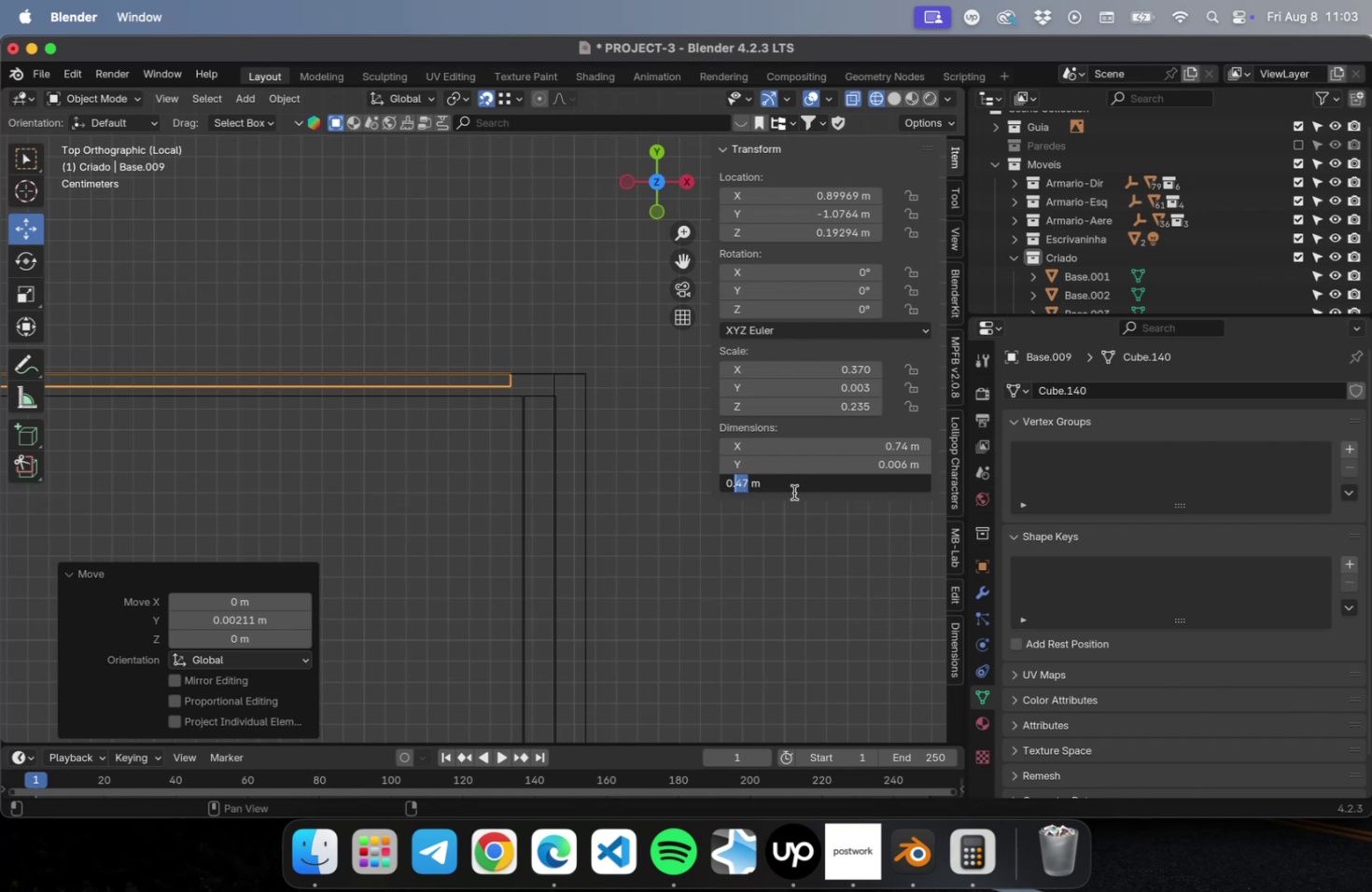 
key(5)
 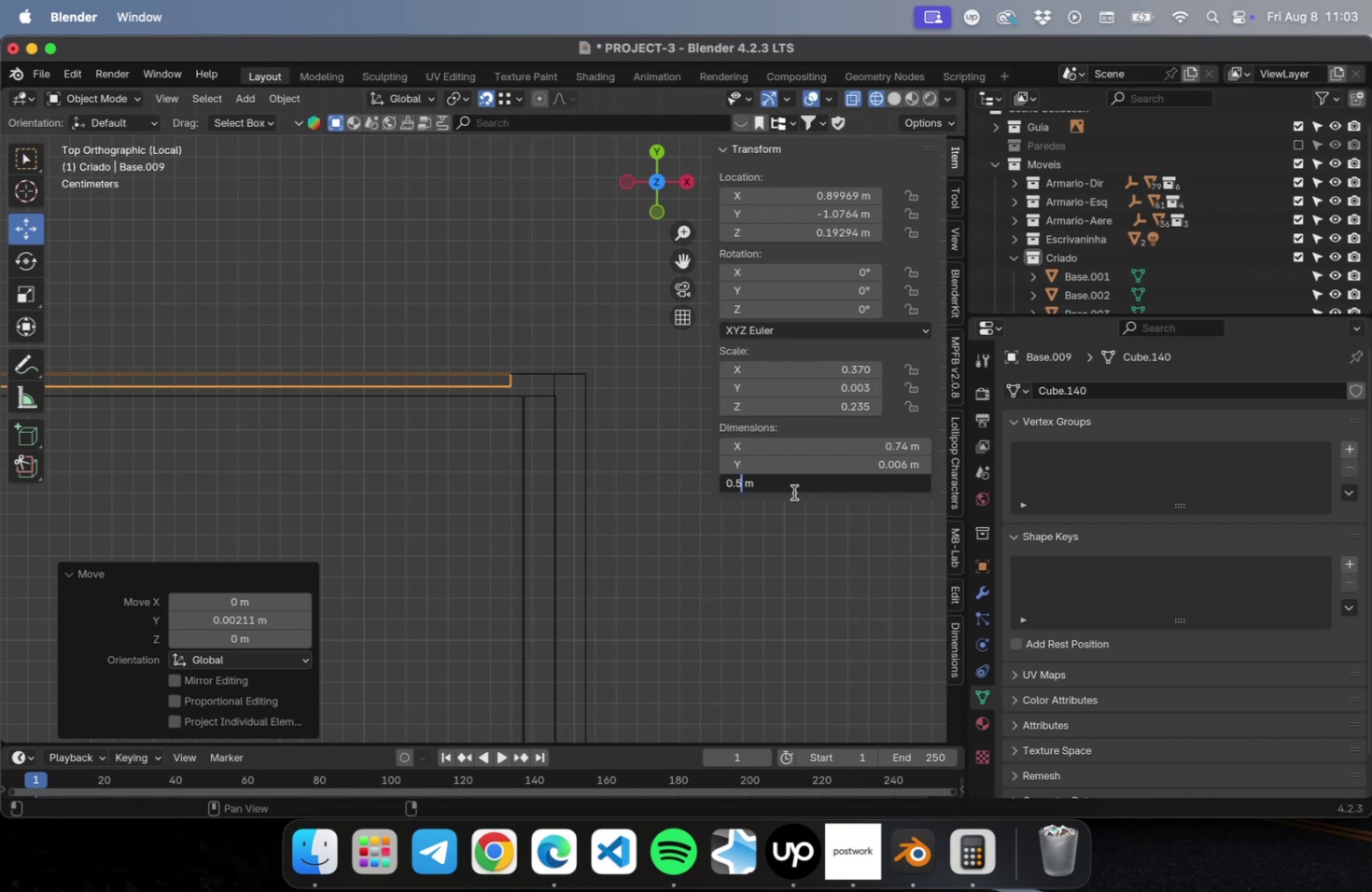 
key(Enter)
 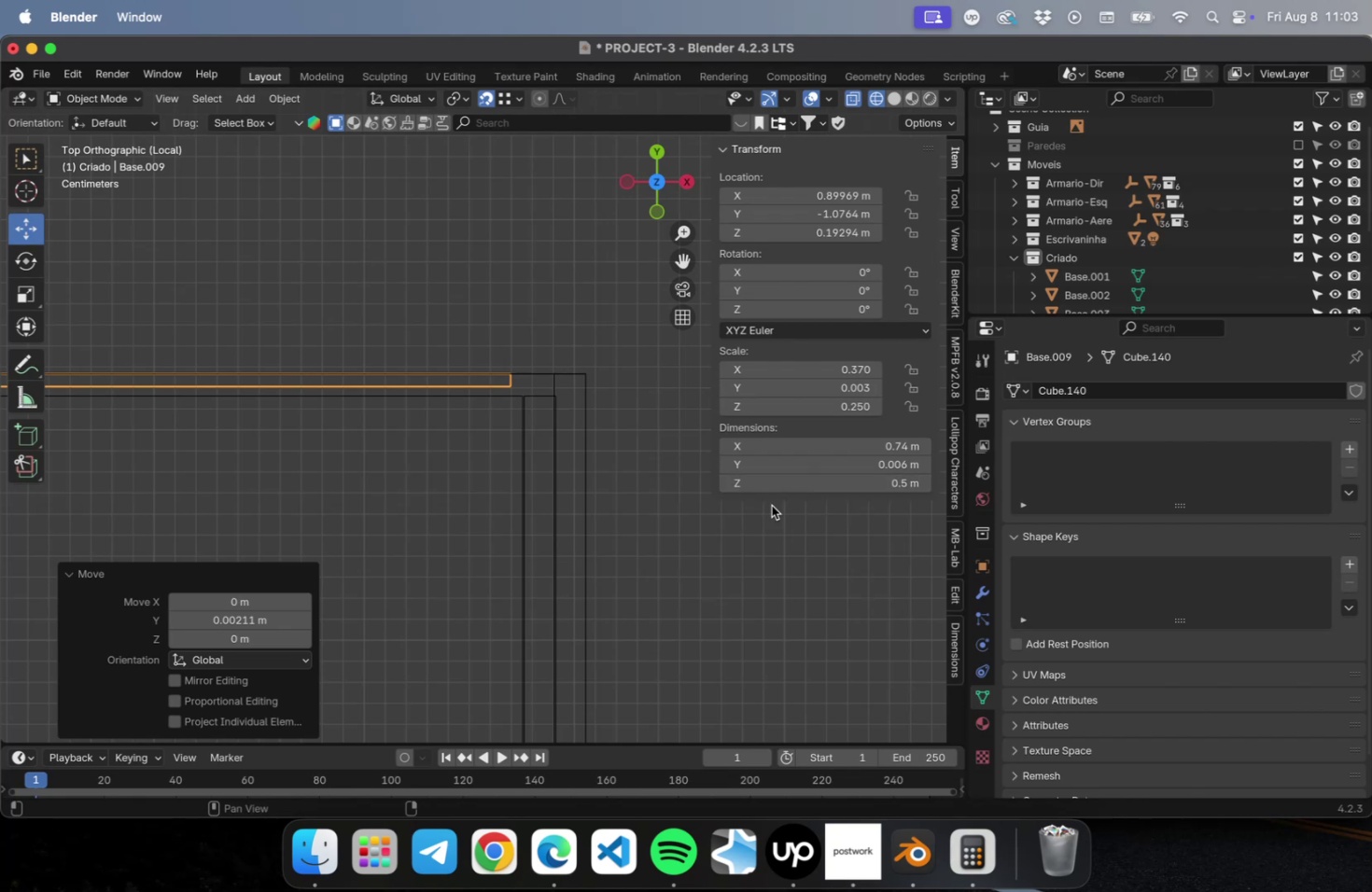 
key(Meta+Z)
 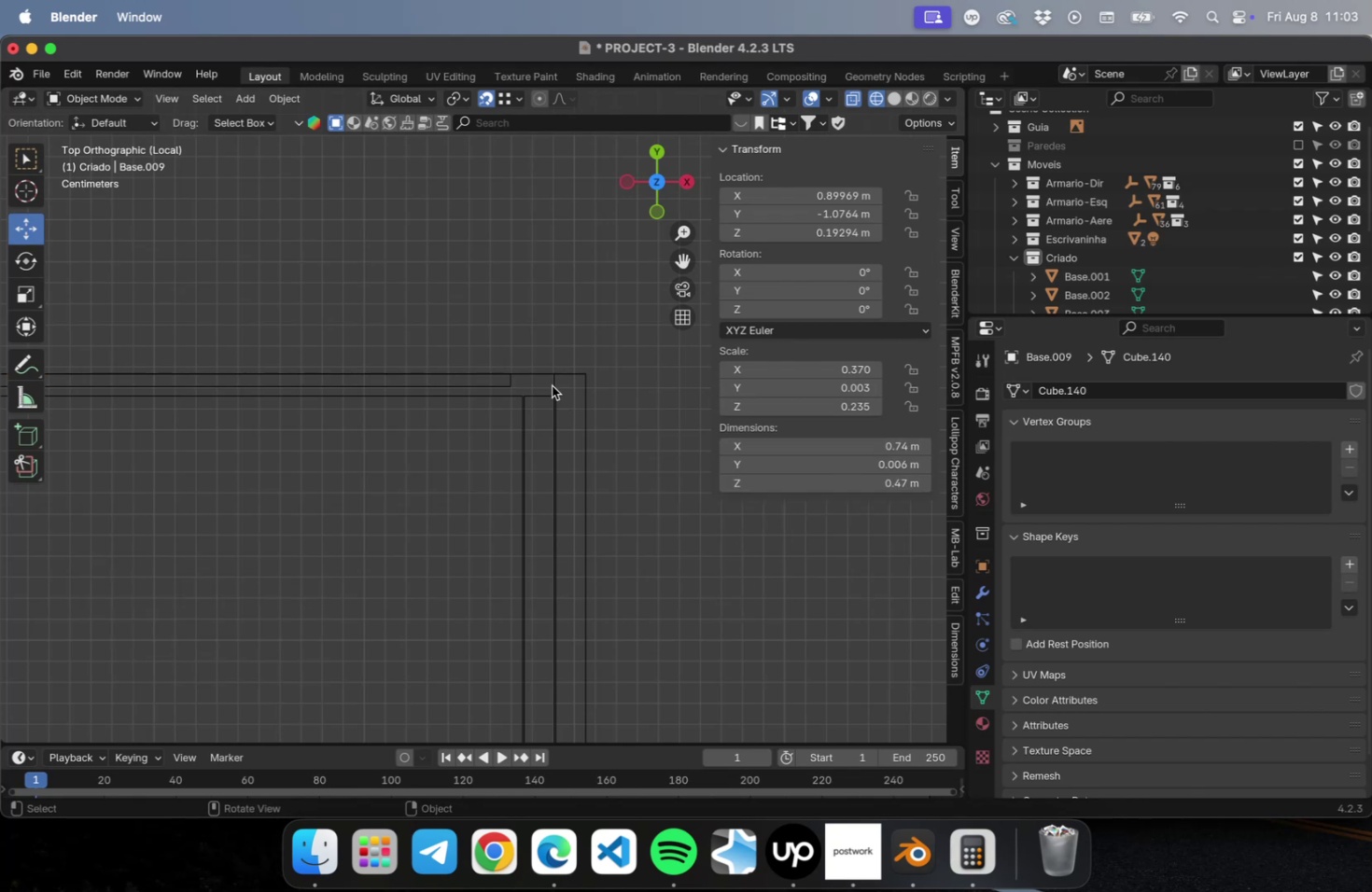 
left_click([508, 383])
 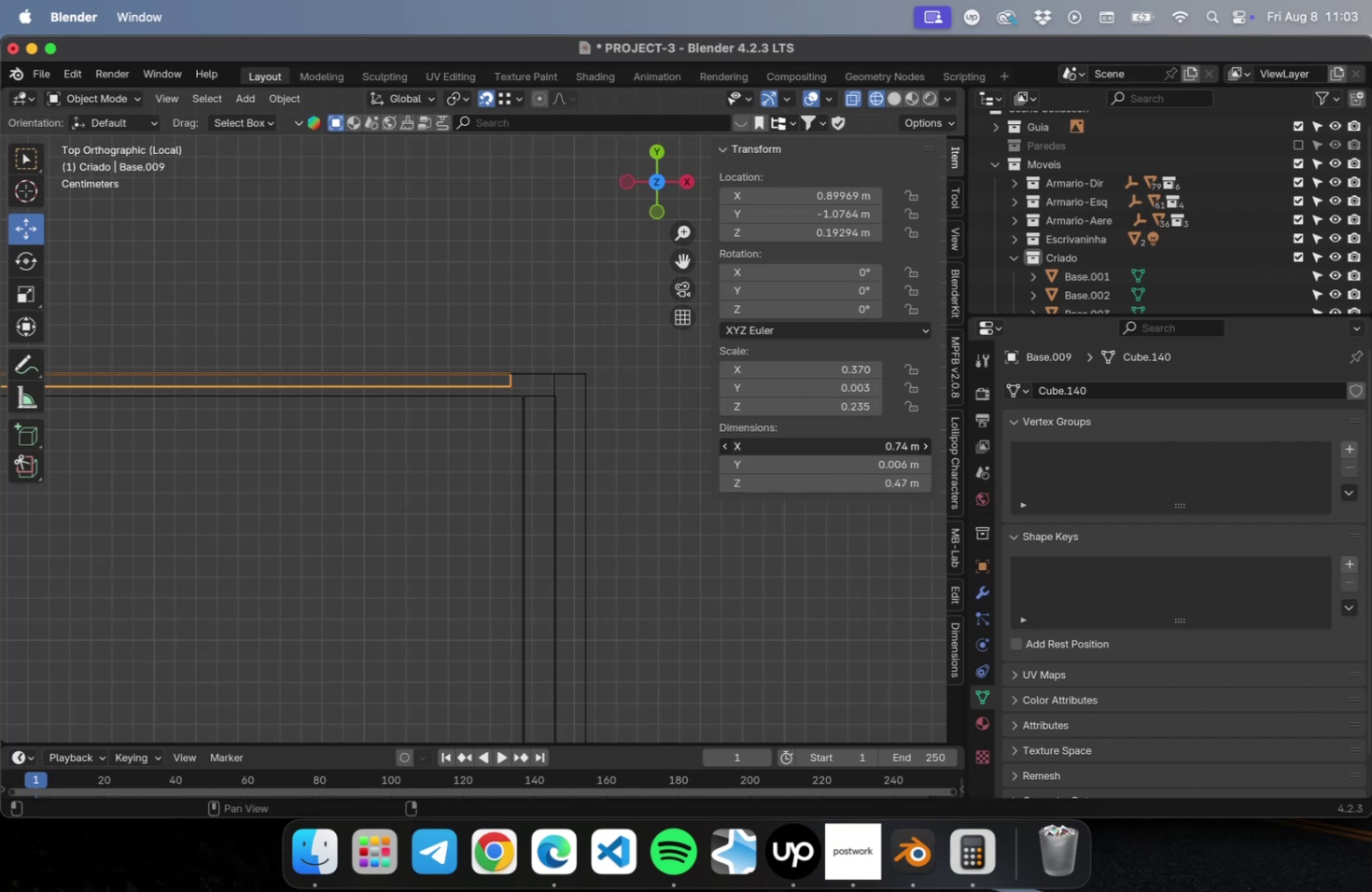 
double_click([838, 453])
 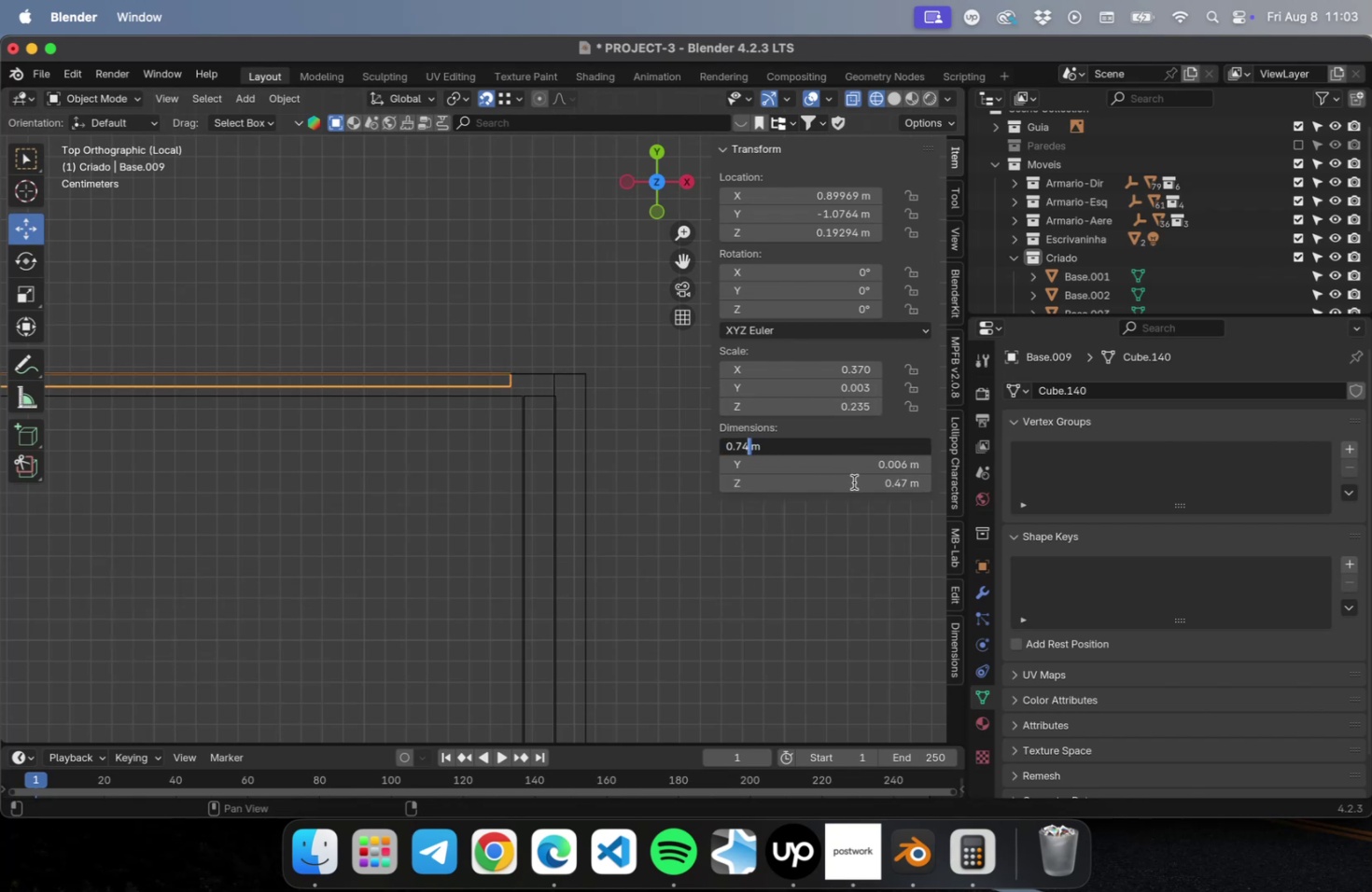 
key(Backspace)
 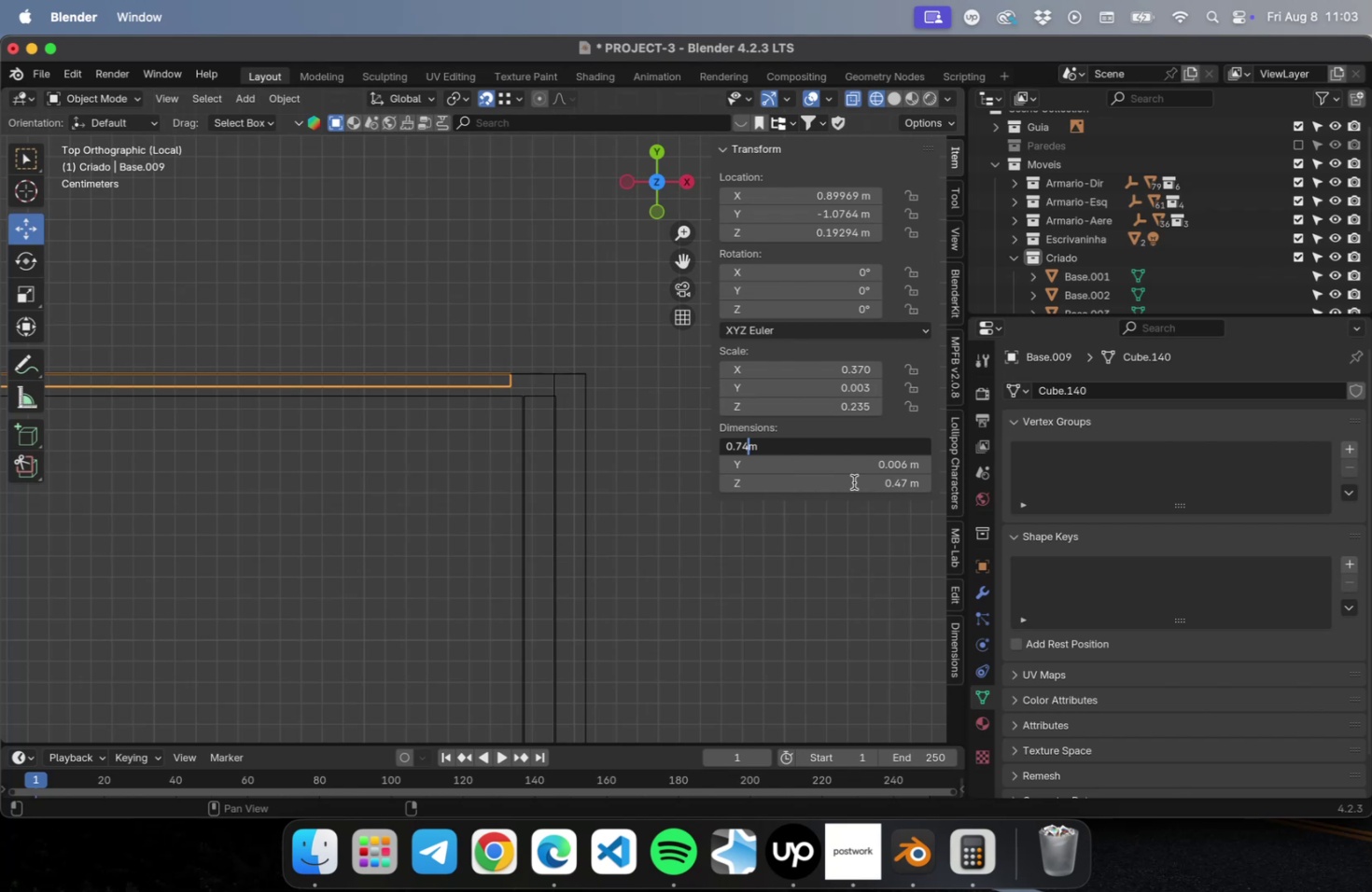 
key(6)
 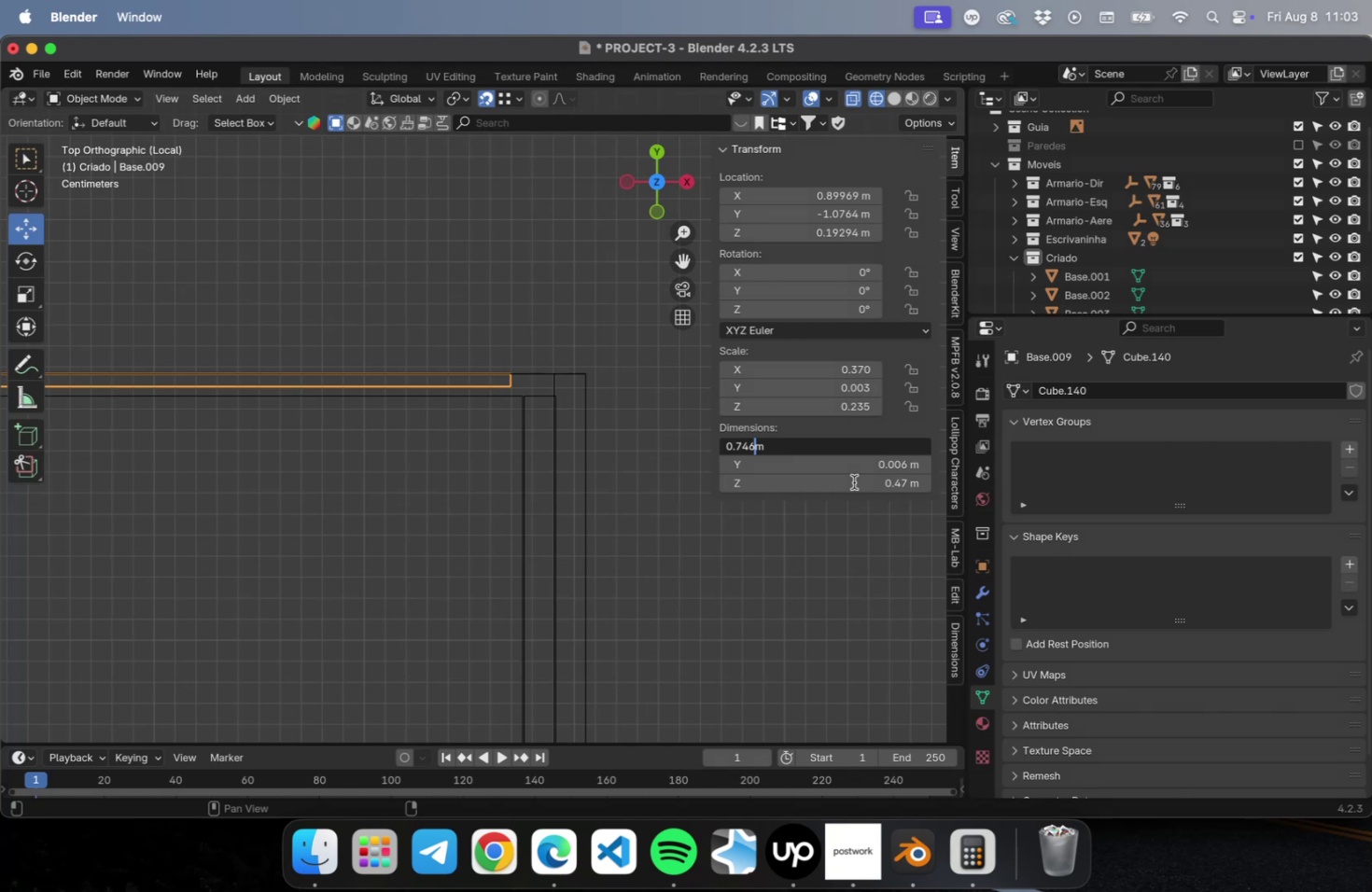 
key(Backspace)
 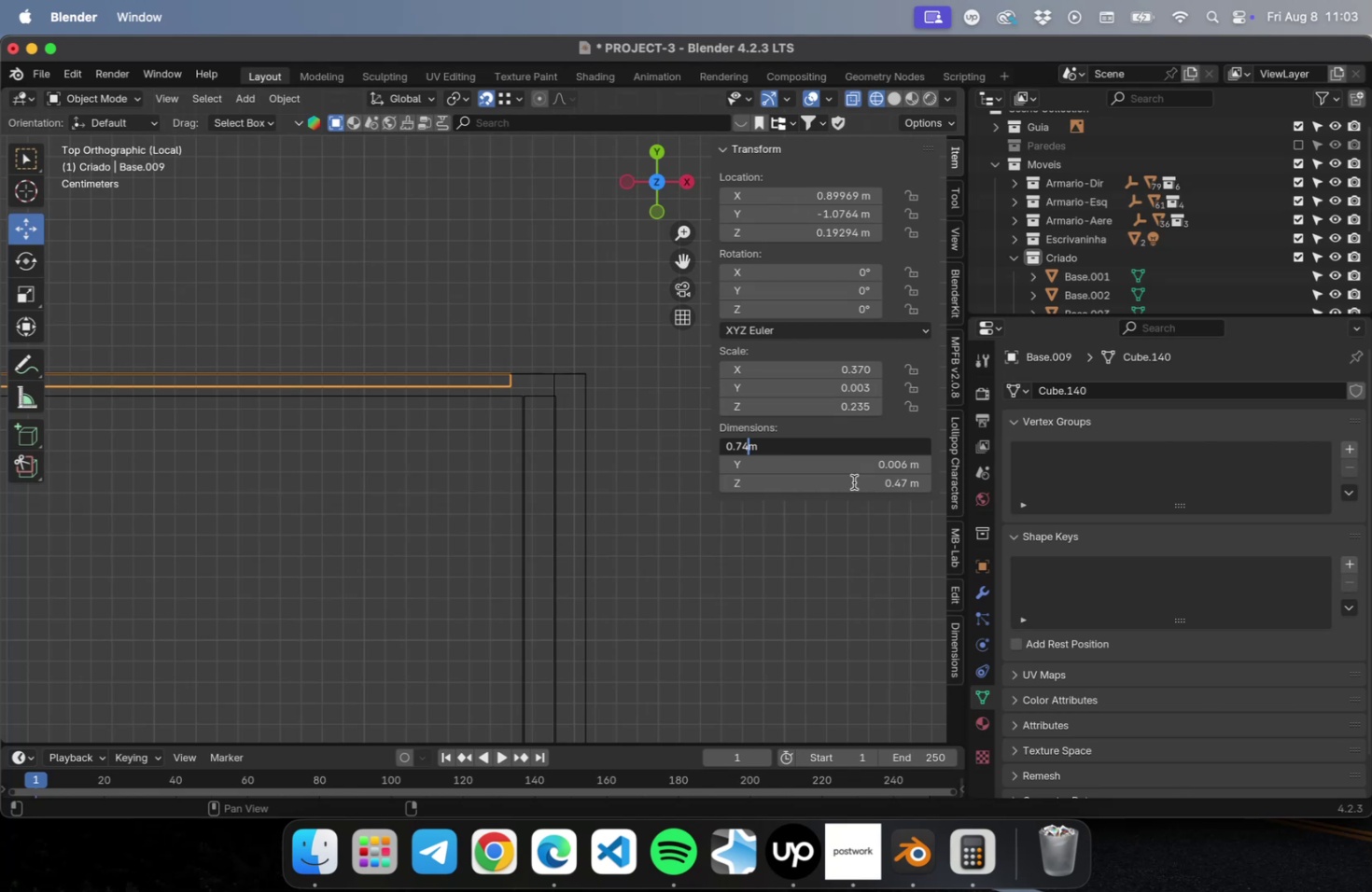 
key(Backspace)
 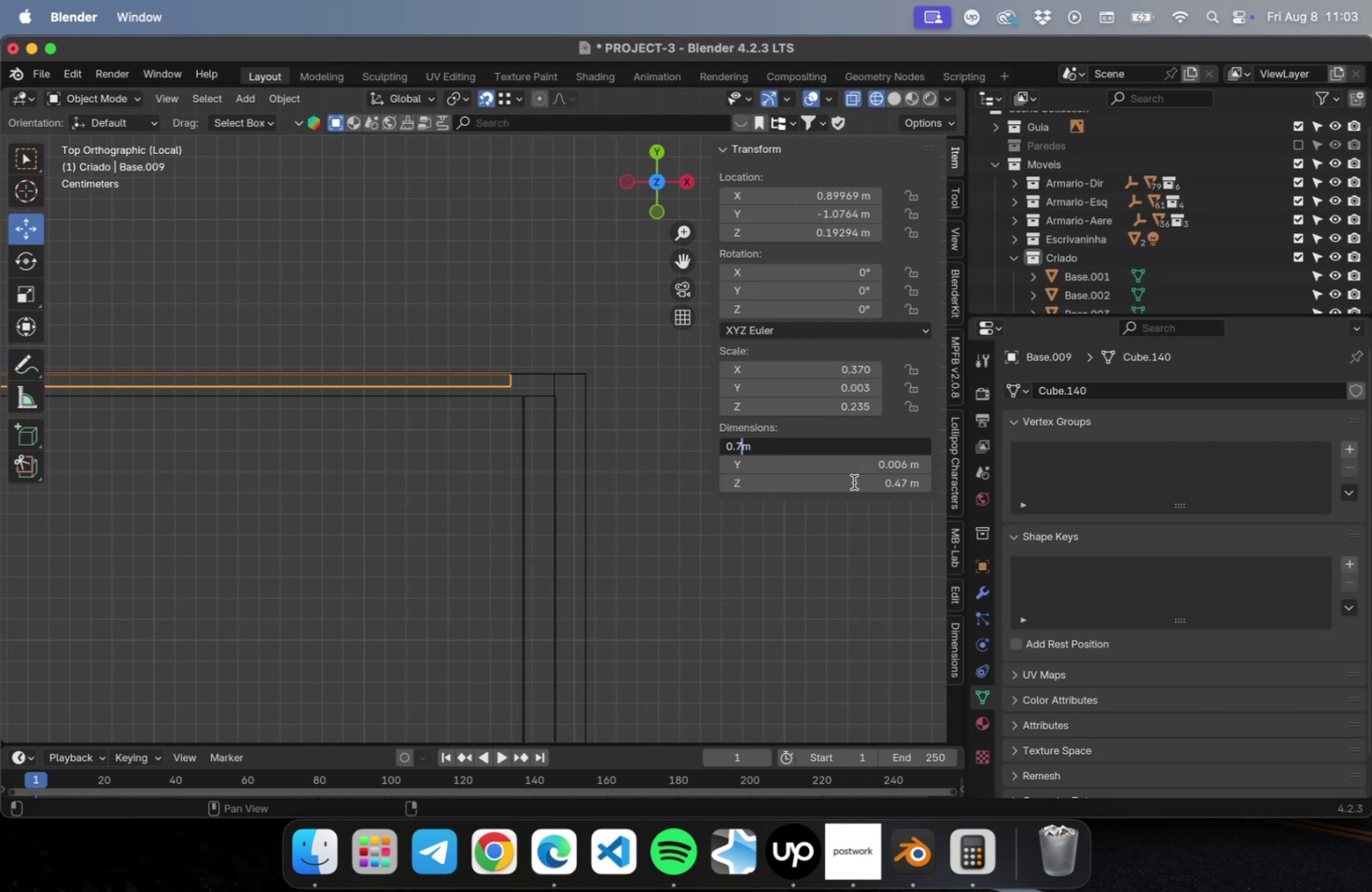 
key(6)
 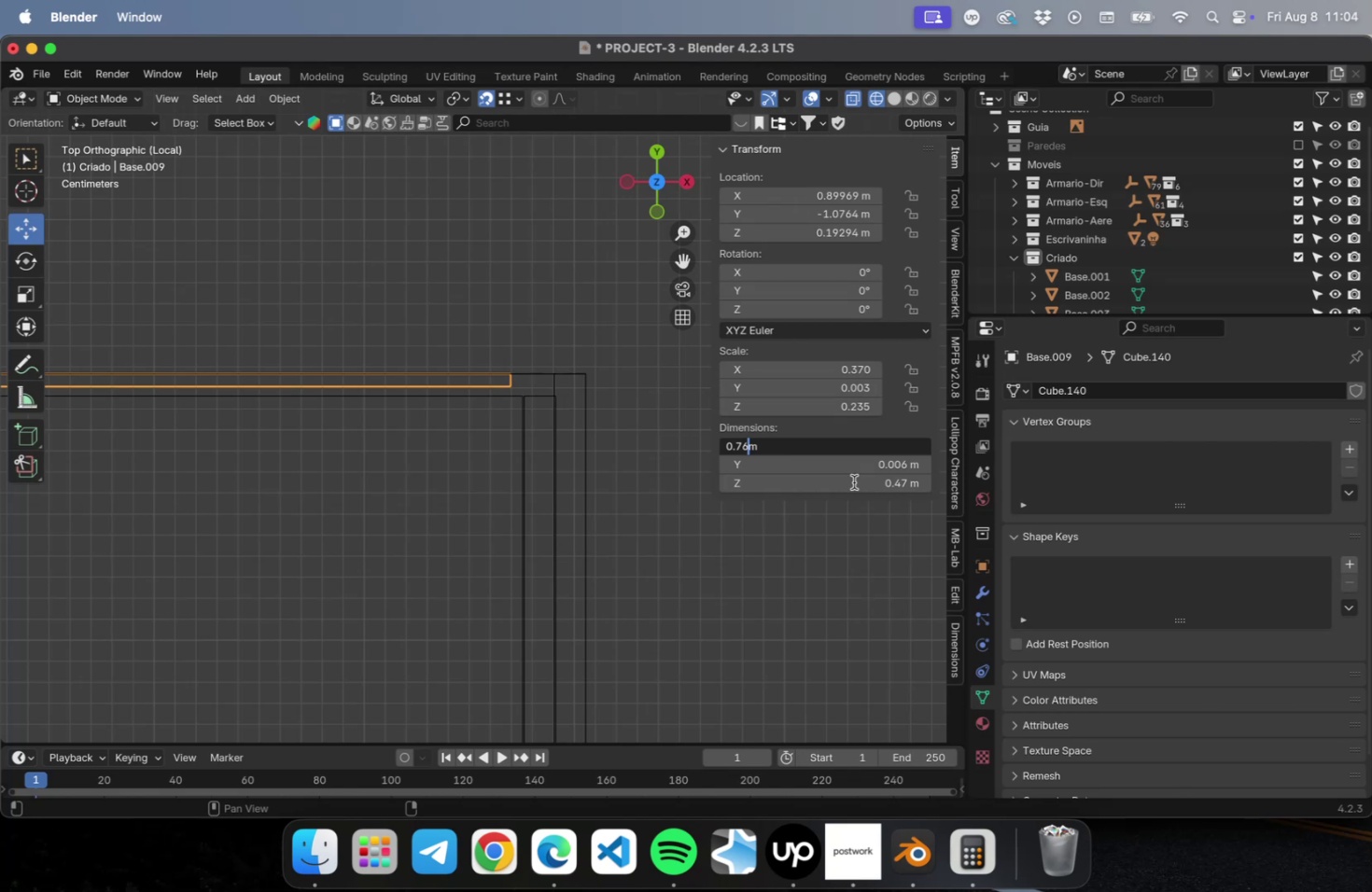 
key(Enter)
 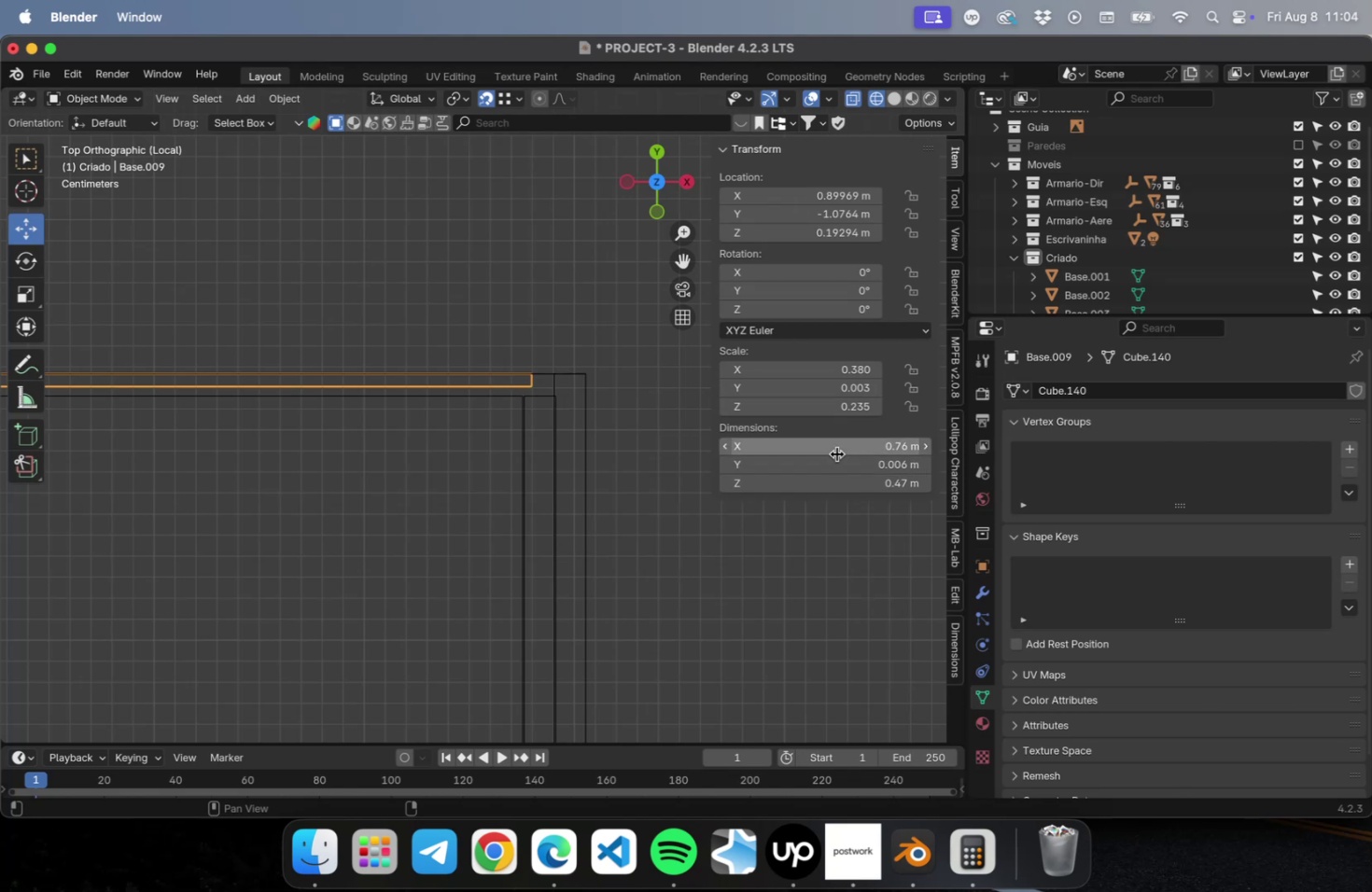 
double_click([833, 452])
 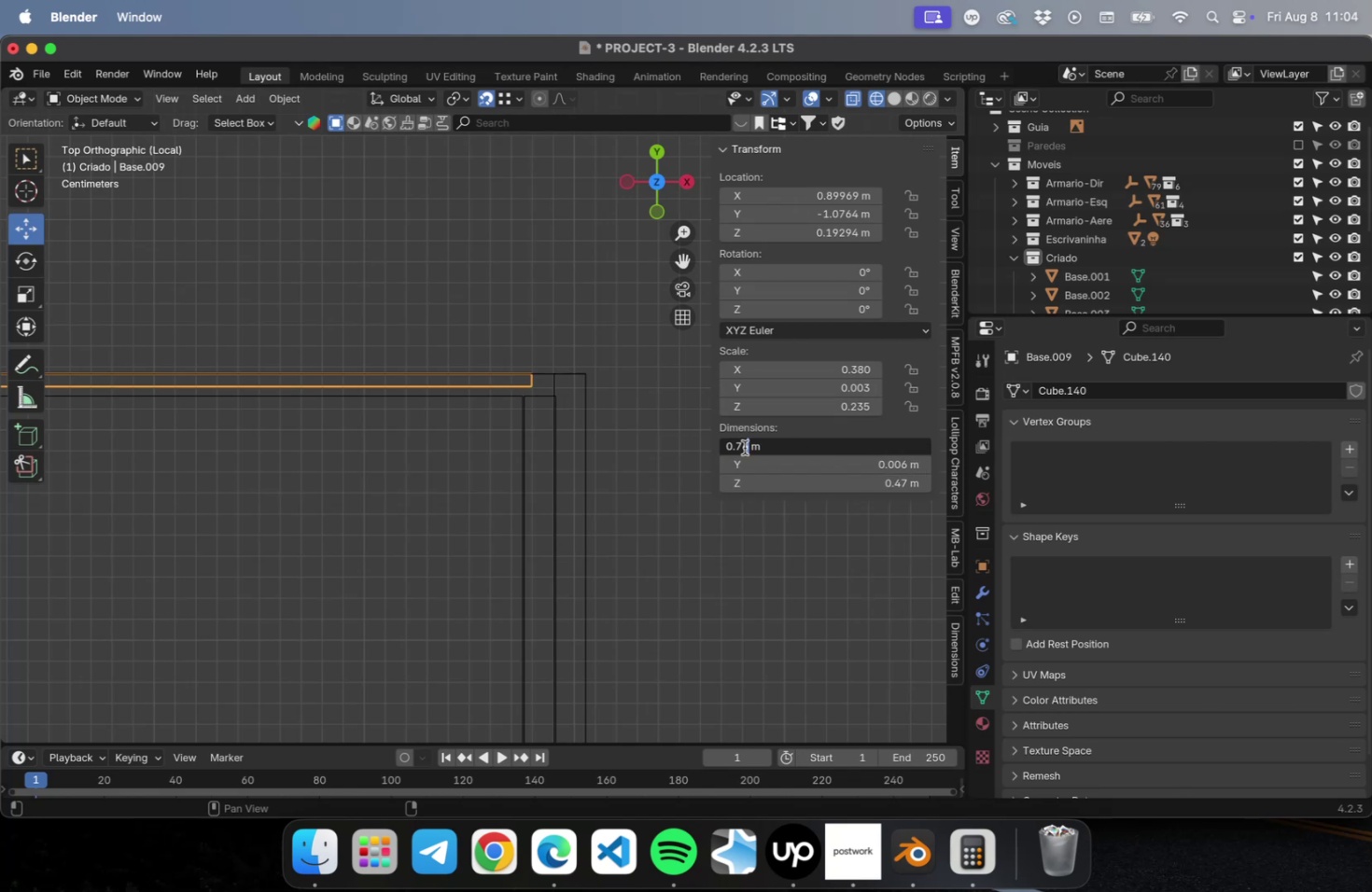 
key(7)
 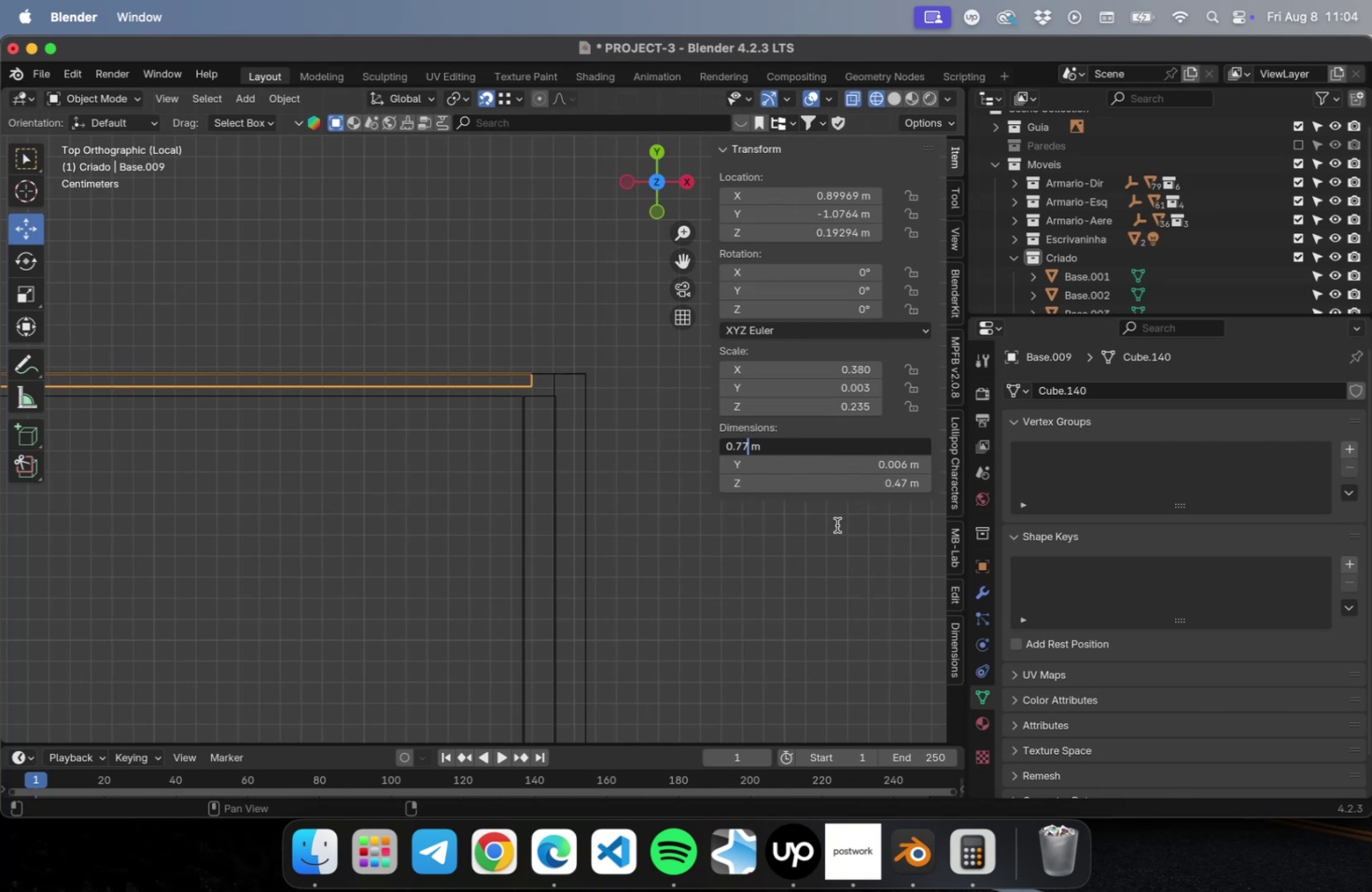 
key(Enter)
 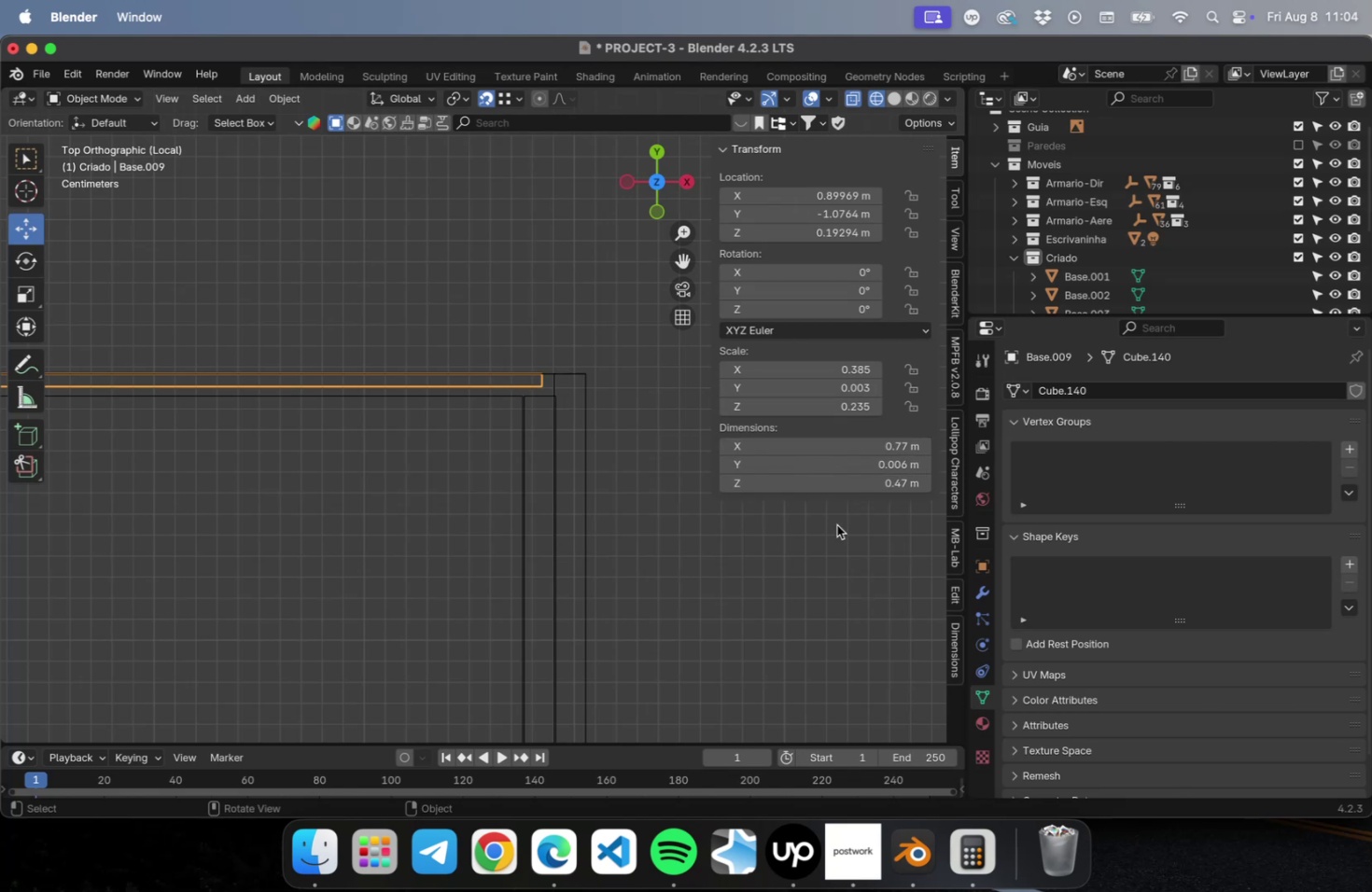 
key(Meta+CommandLeft)
 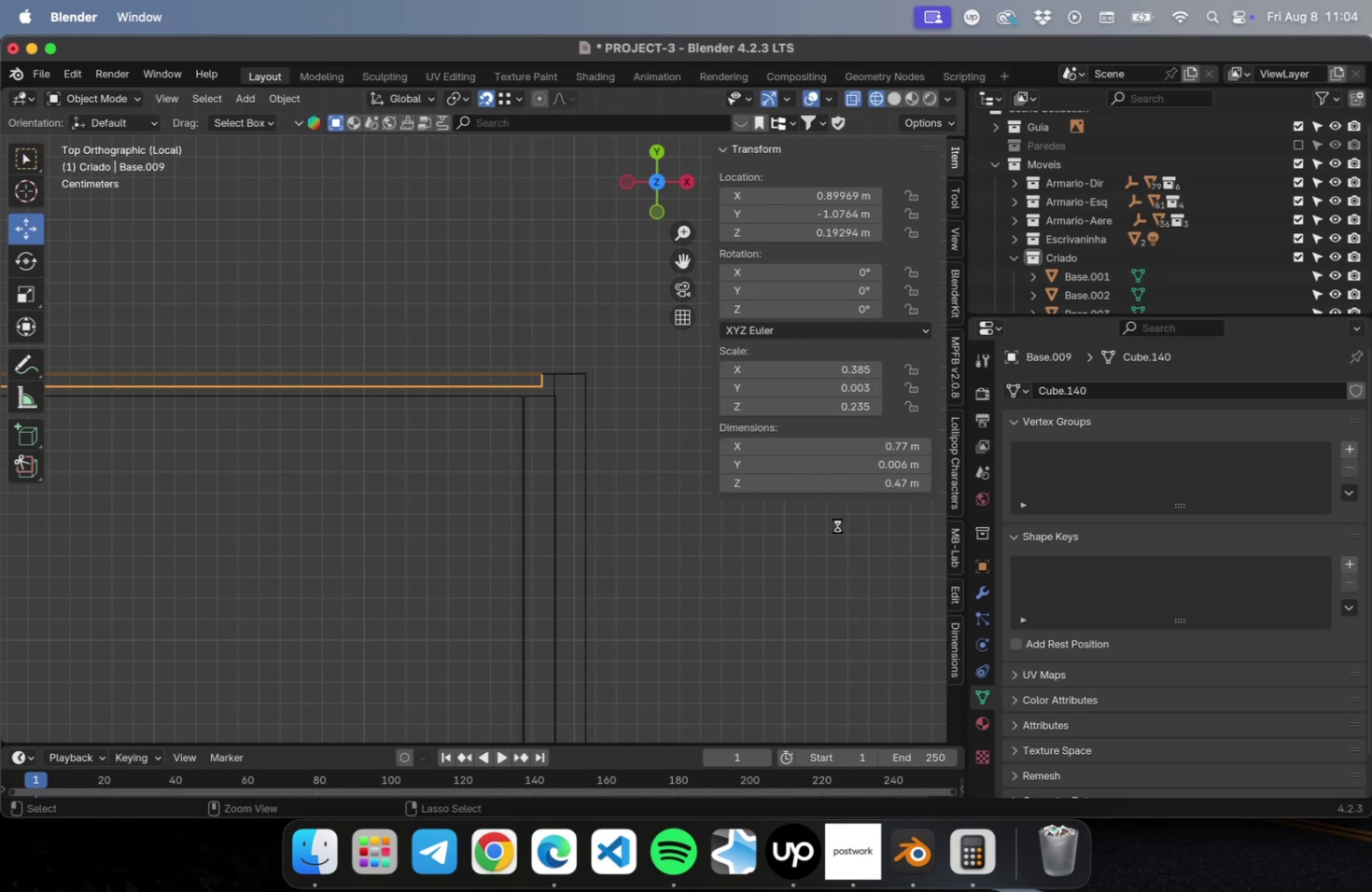 
key(Meta+S)
 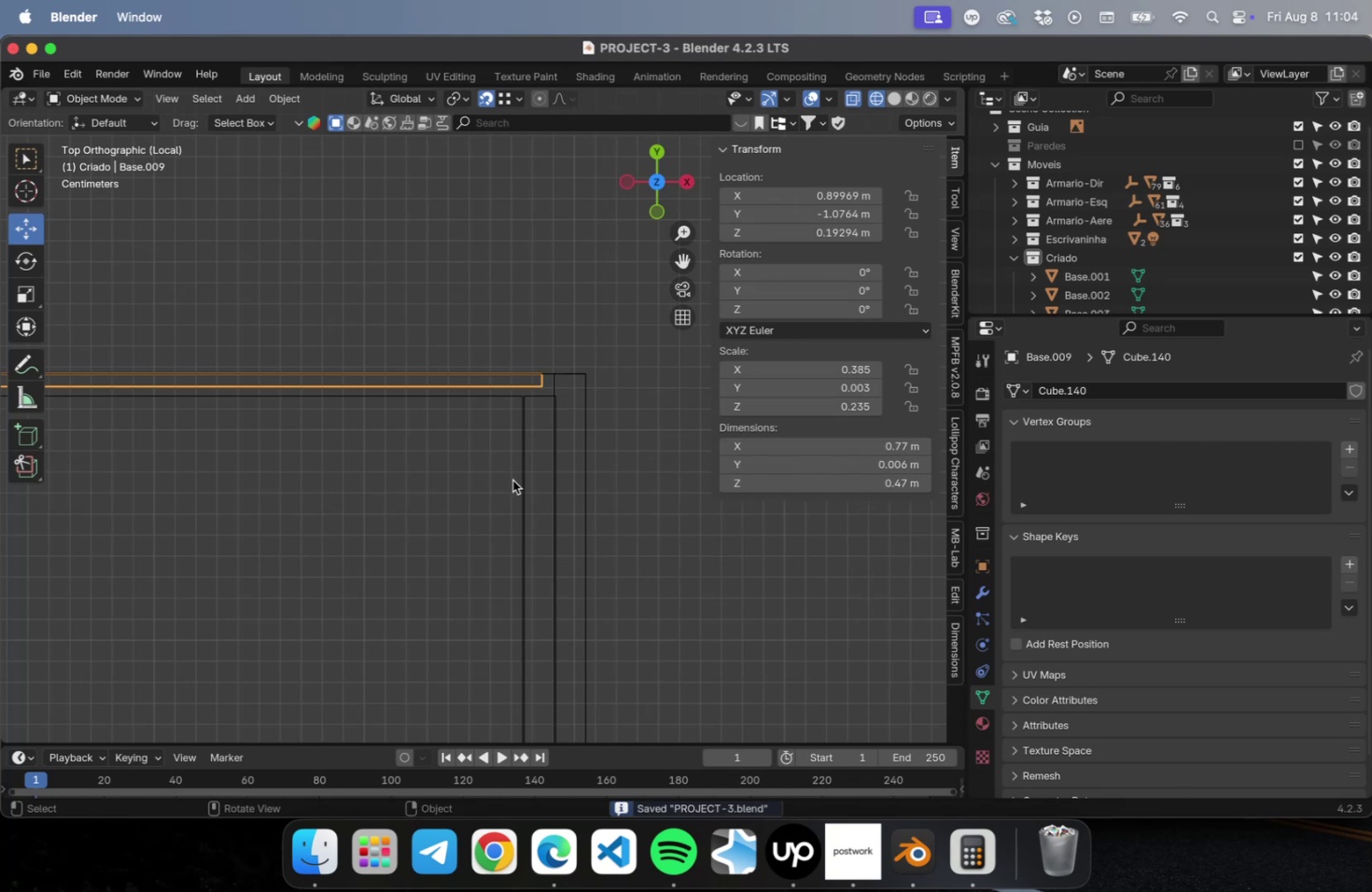 
scroll: coordinate [575, 393], scroll_direction: up, amount: 15.0
 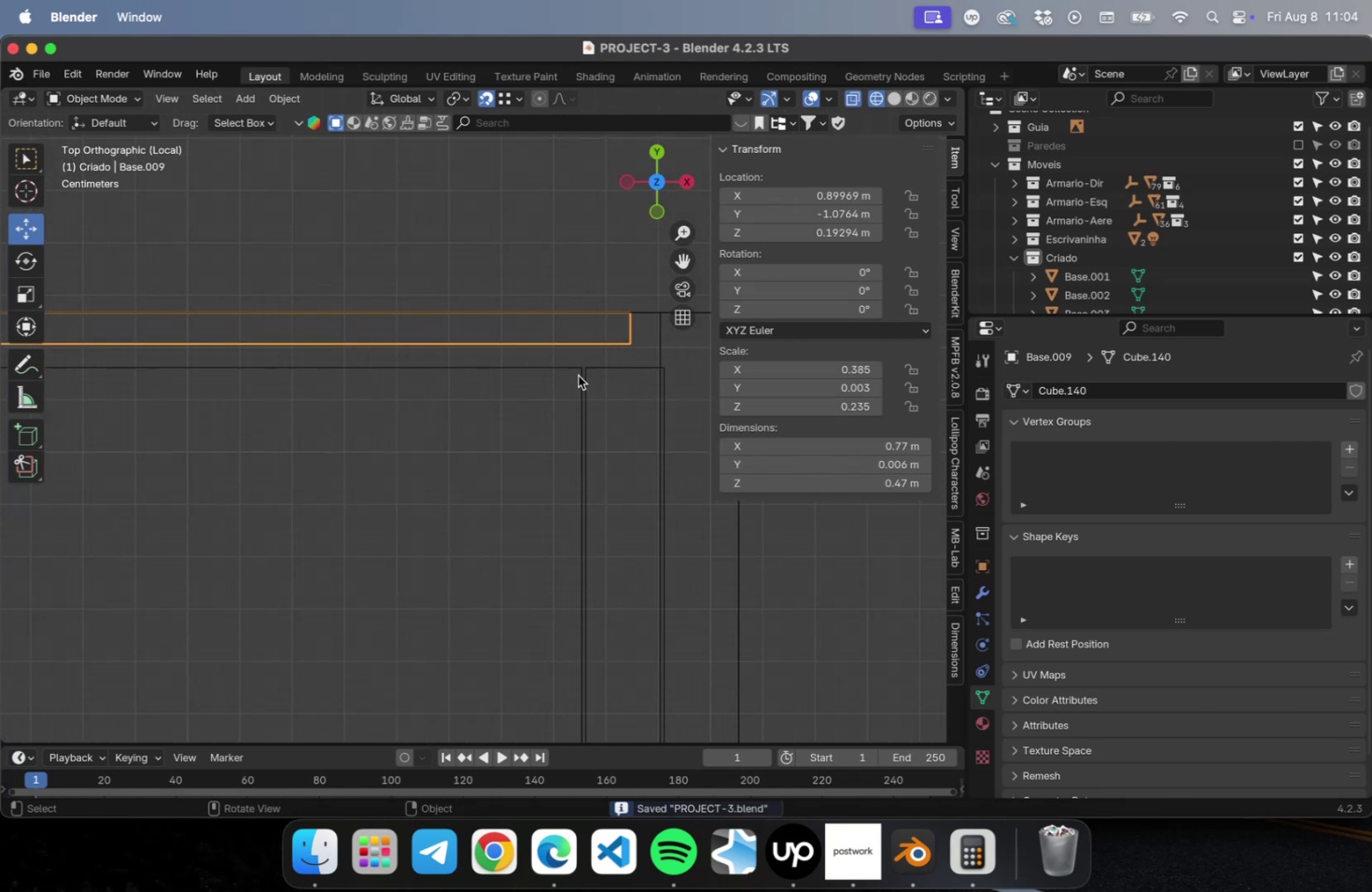 
hold_key(key=ShiftLeft, duration=0.54)
 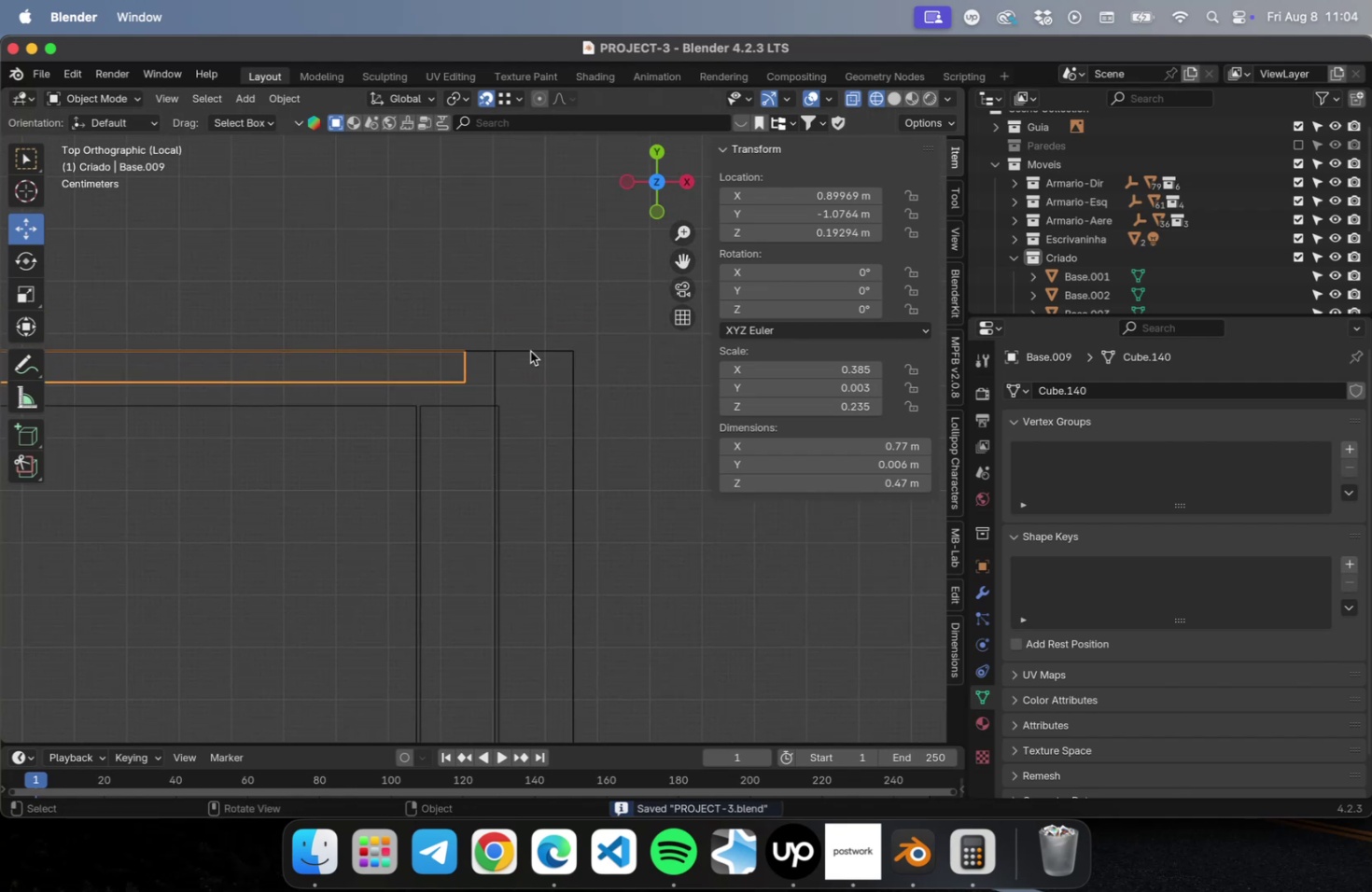 
scroll: coordinate [531, 347], scroll_direction: up, amount: 16.0
 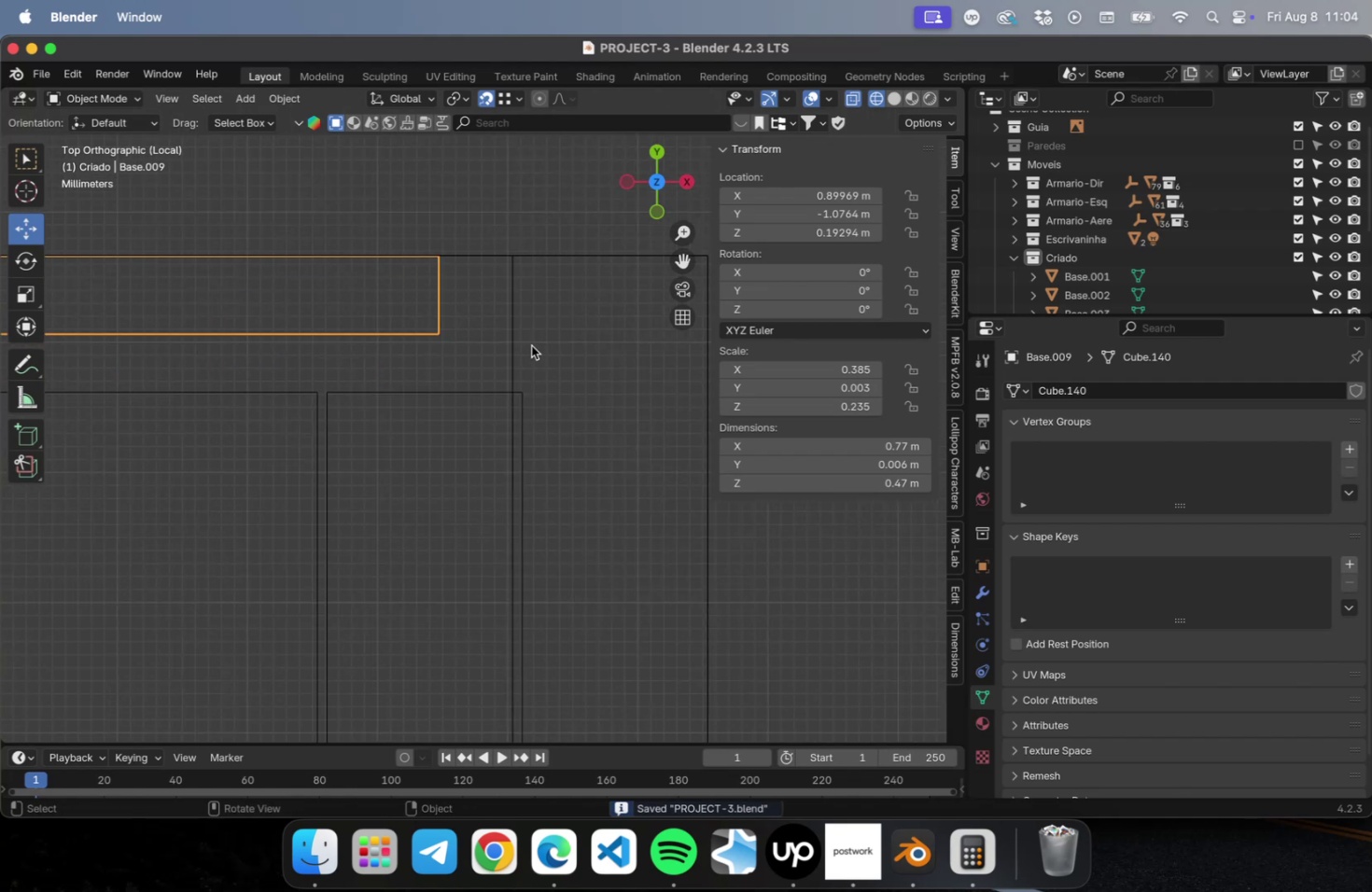 
hold_key(key=ShiftLeft, duration=0.47)
 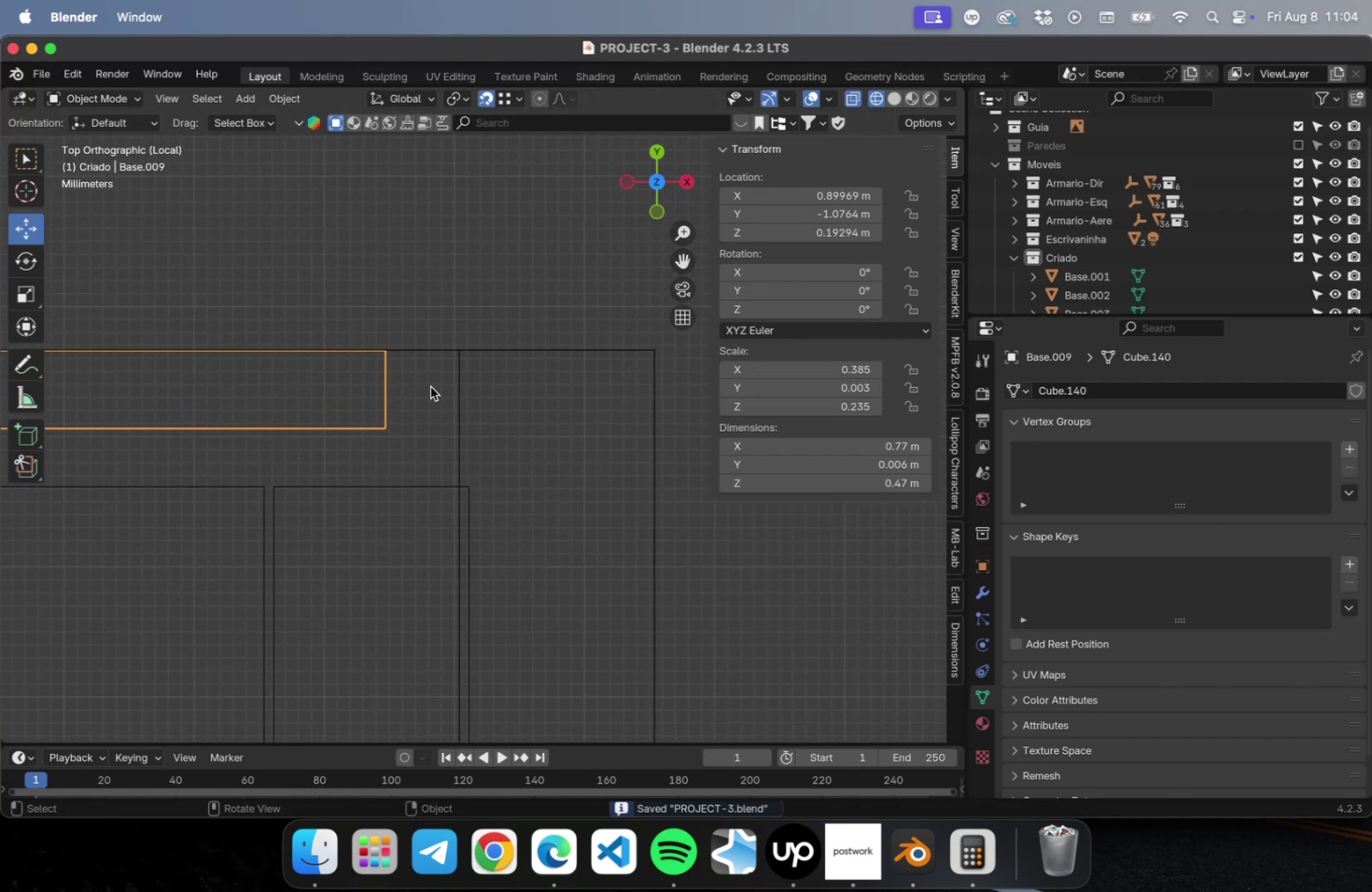 
key(G)
 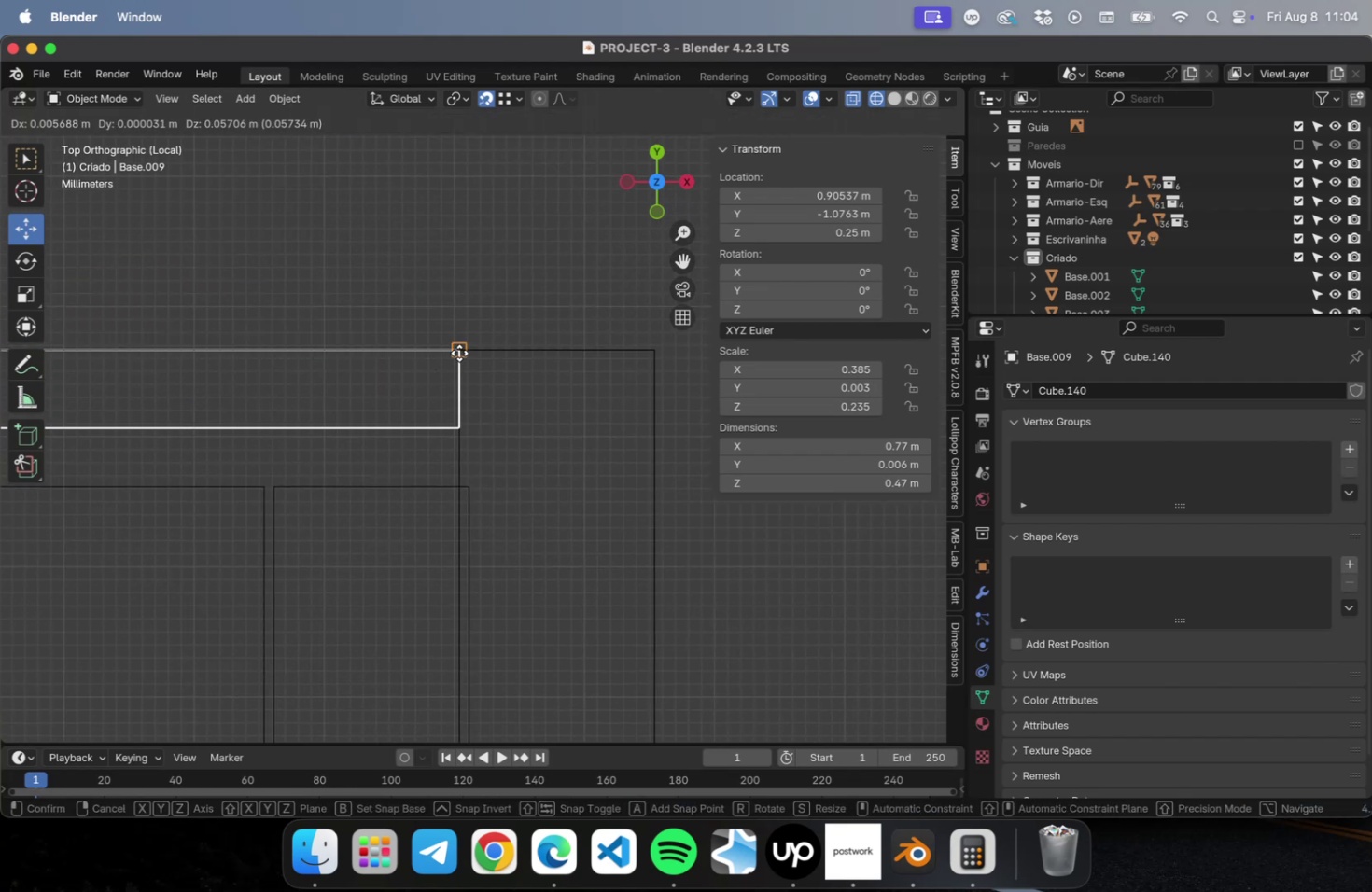 
left_click([459, 353])
 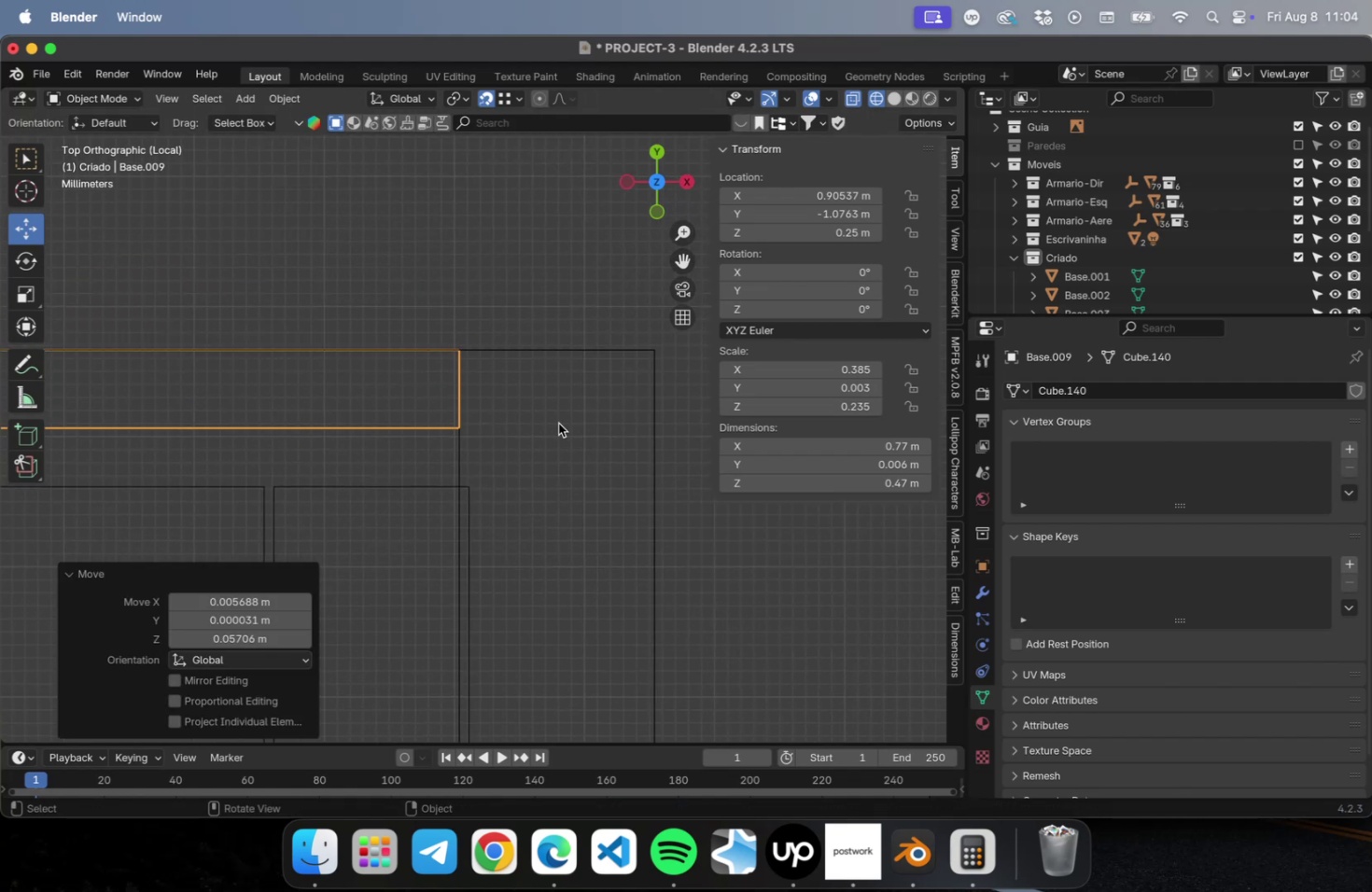 
scroll: coordinate [649, 588], scroll_direction: down, amount: 53.0
 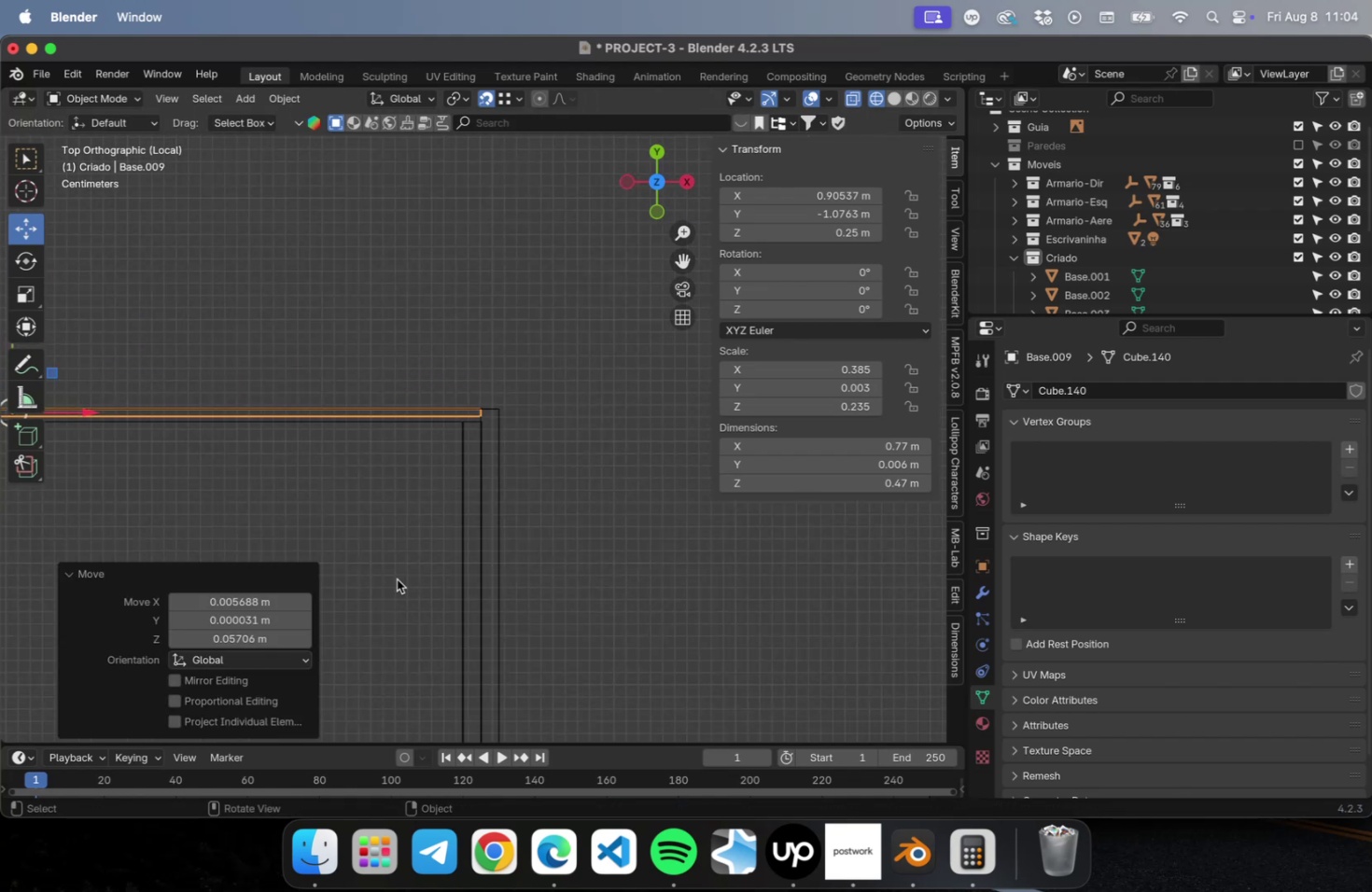 
hold_key(key=ShiftLeft, duration=1.27)
 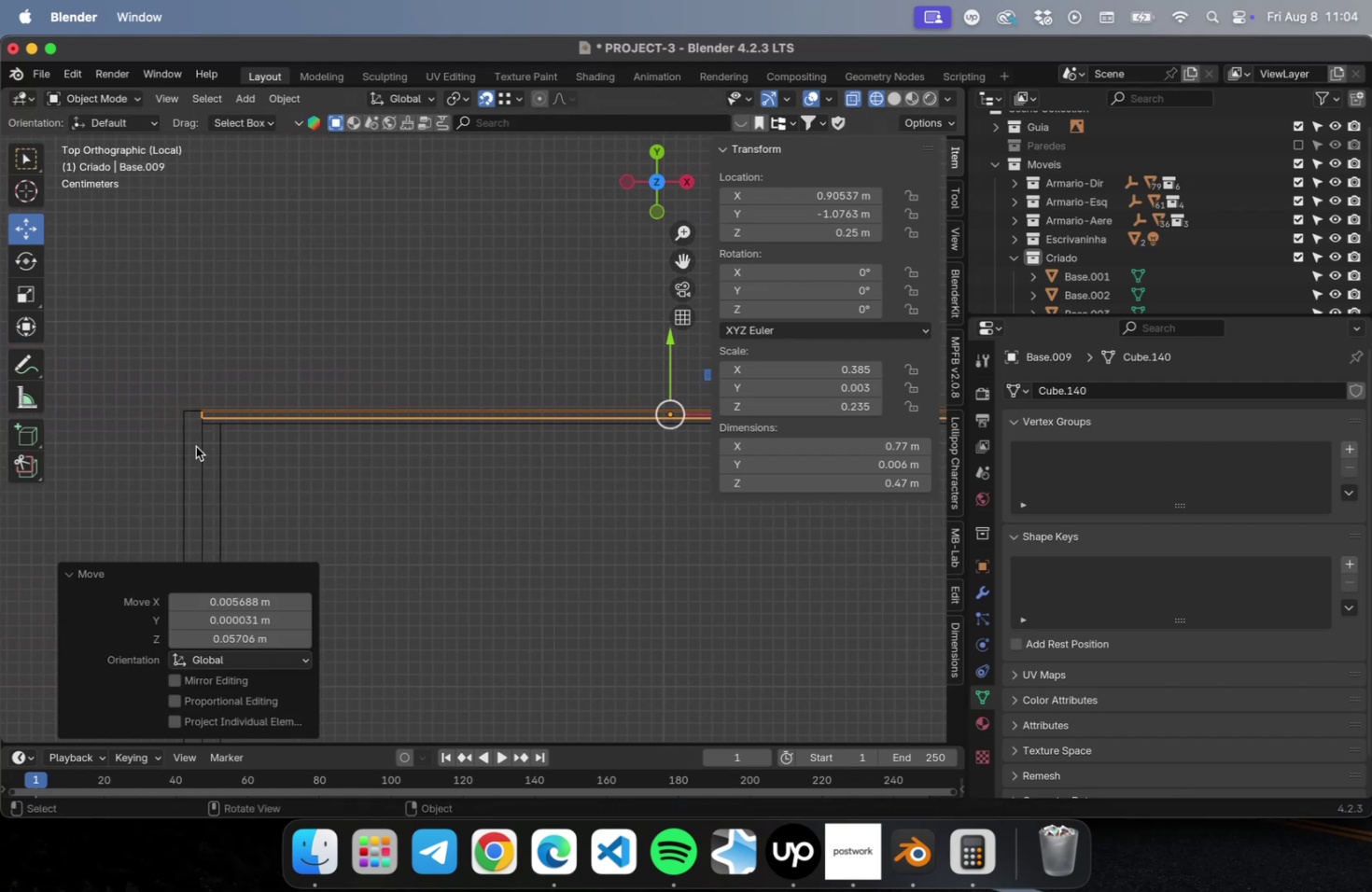 
scroll: coordinate [194, 441], scroll_direction: up, amount: 15.0
 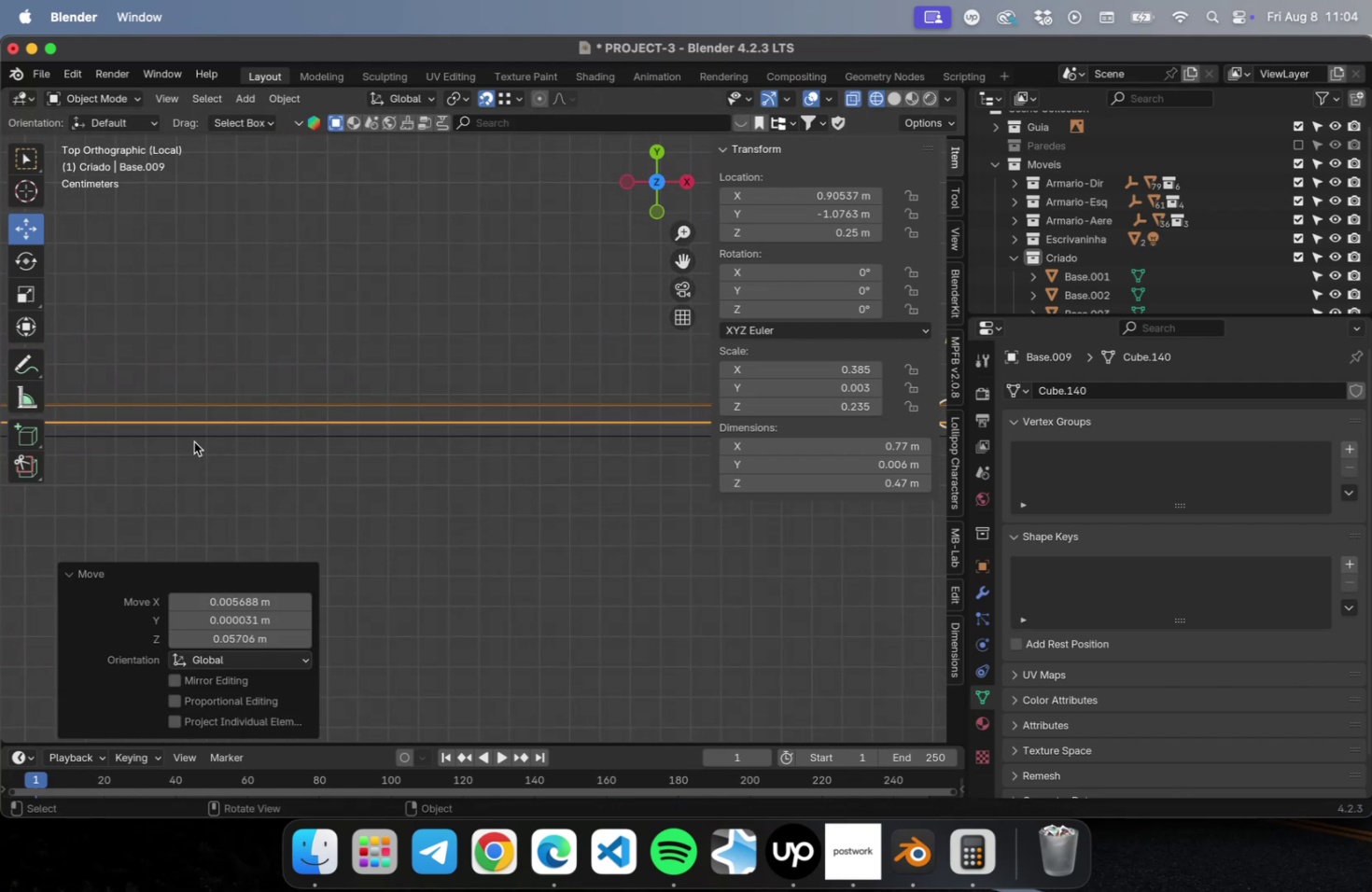 
hold_key(key=ShiftLeft, duration=0.5)
 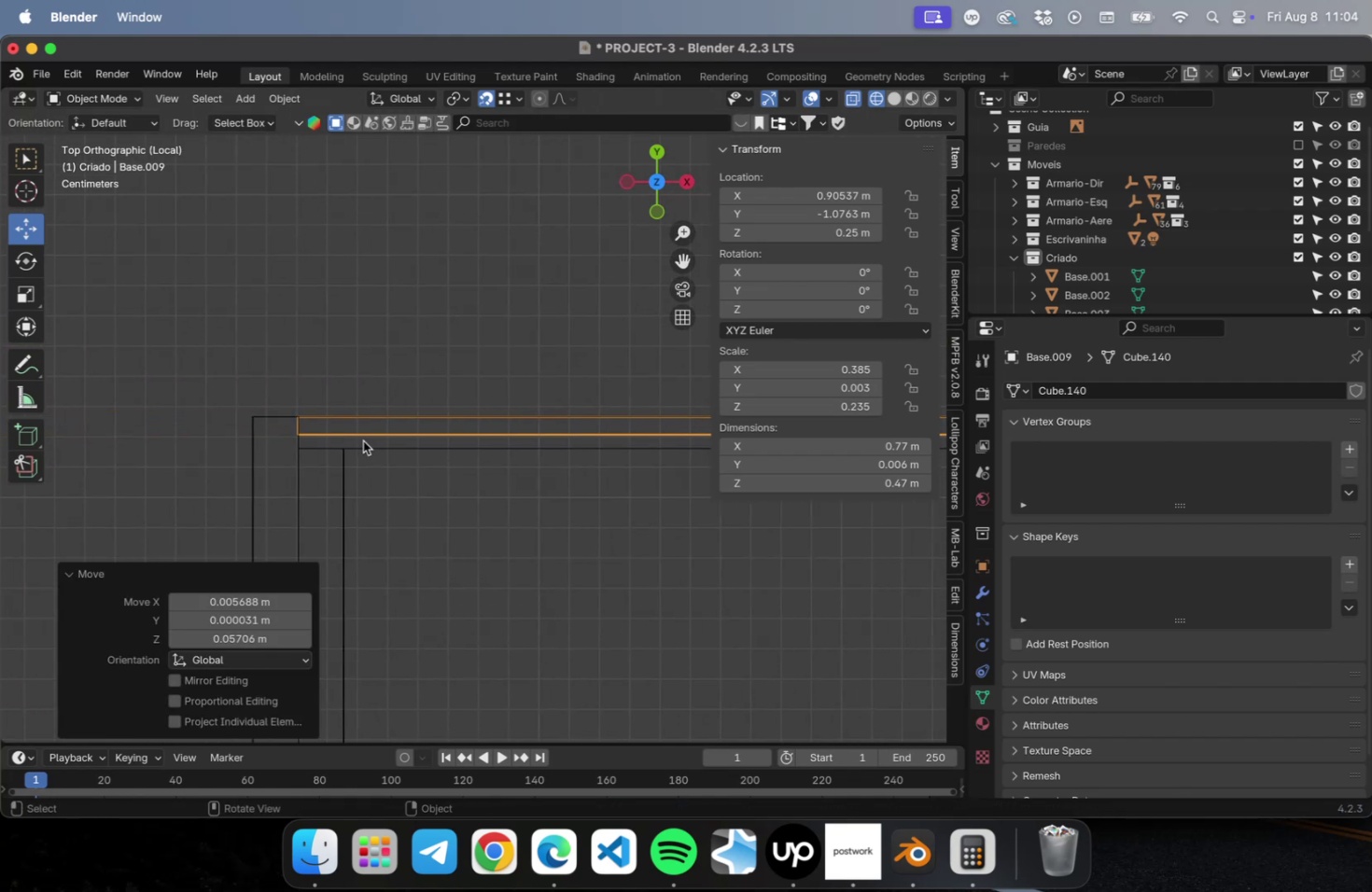 
scroll: coordinate [362, 436], scroll_direction: up, amount: 16.0
 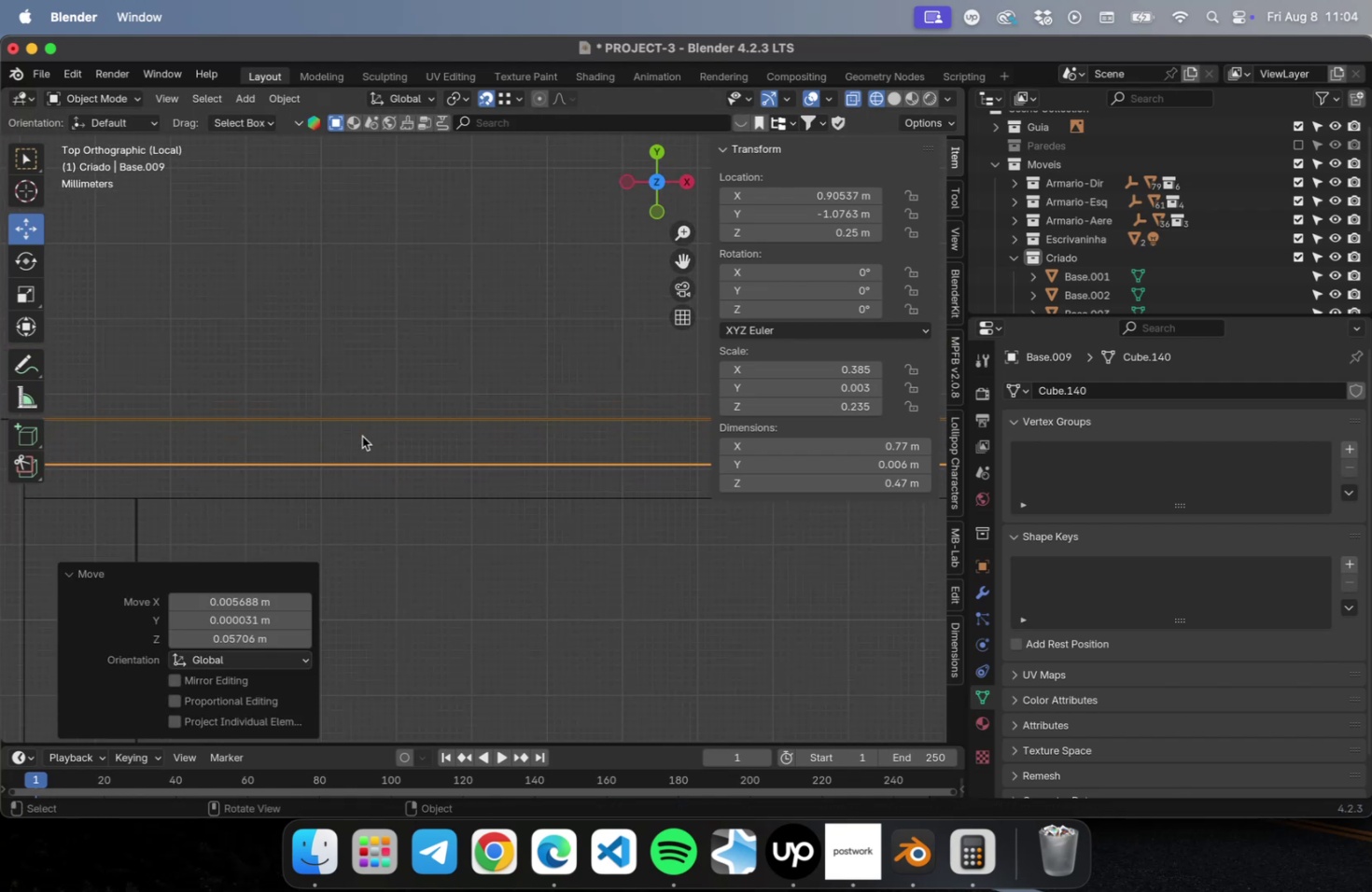 
hold_key(key=ShiftLeft, duration=0.71)
 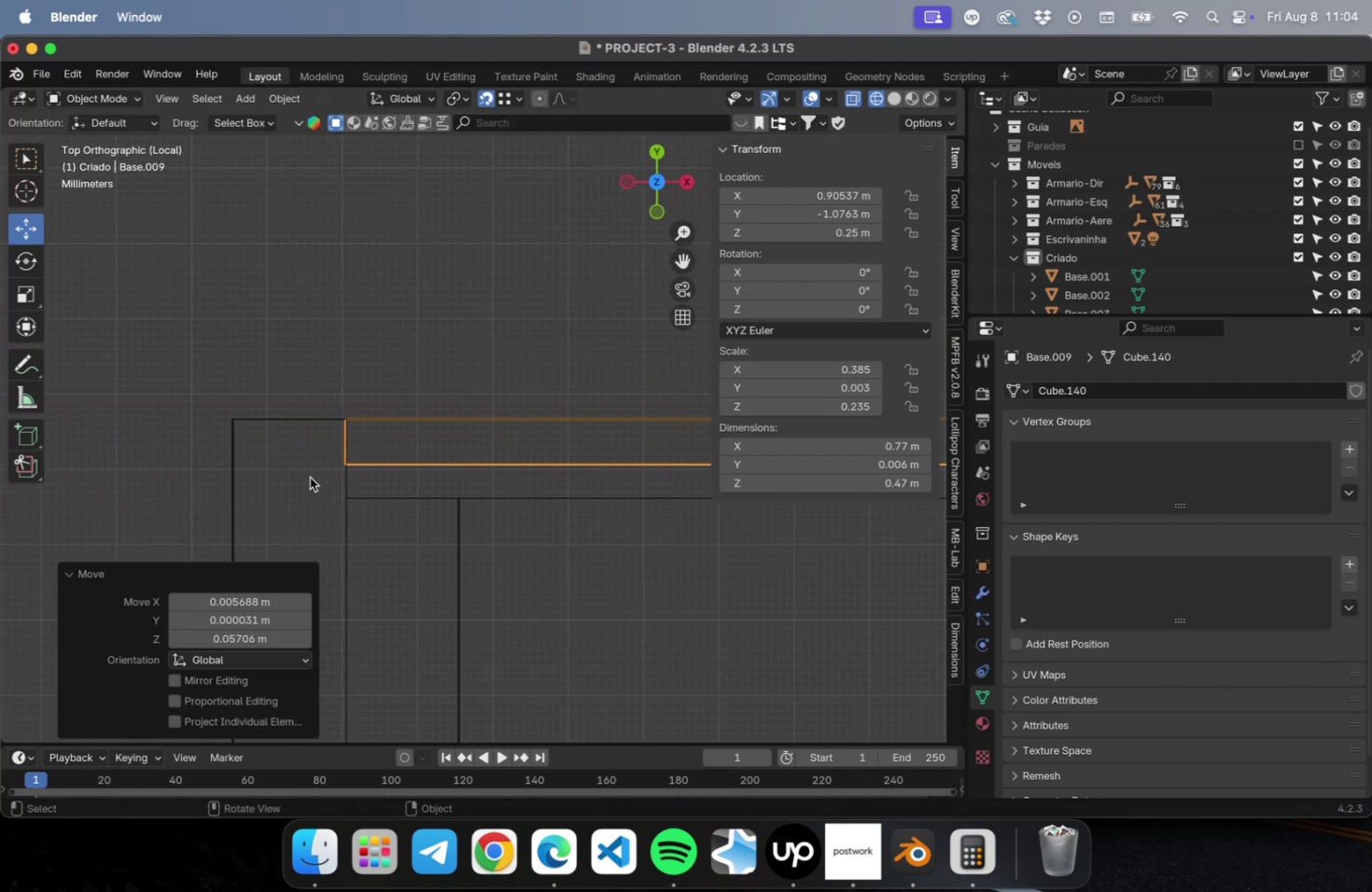 
scroll: coordinate [318, 481], scroll_direction: up, amount: 4.0
 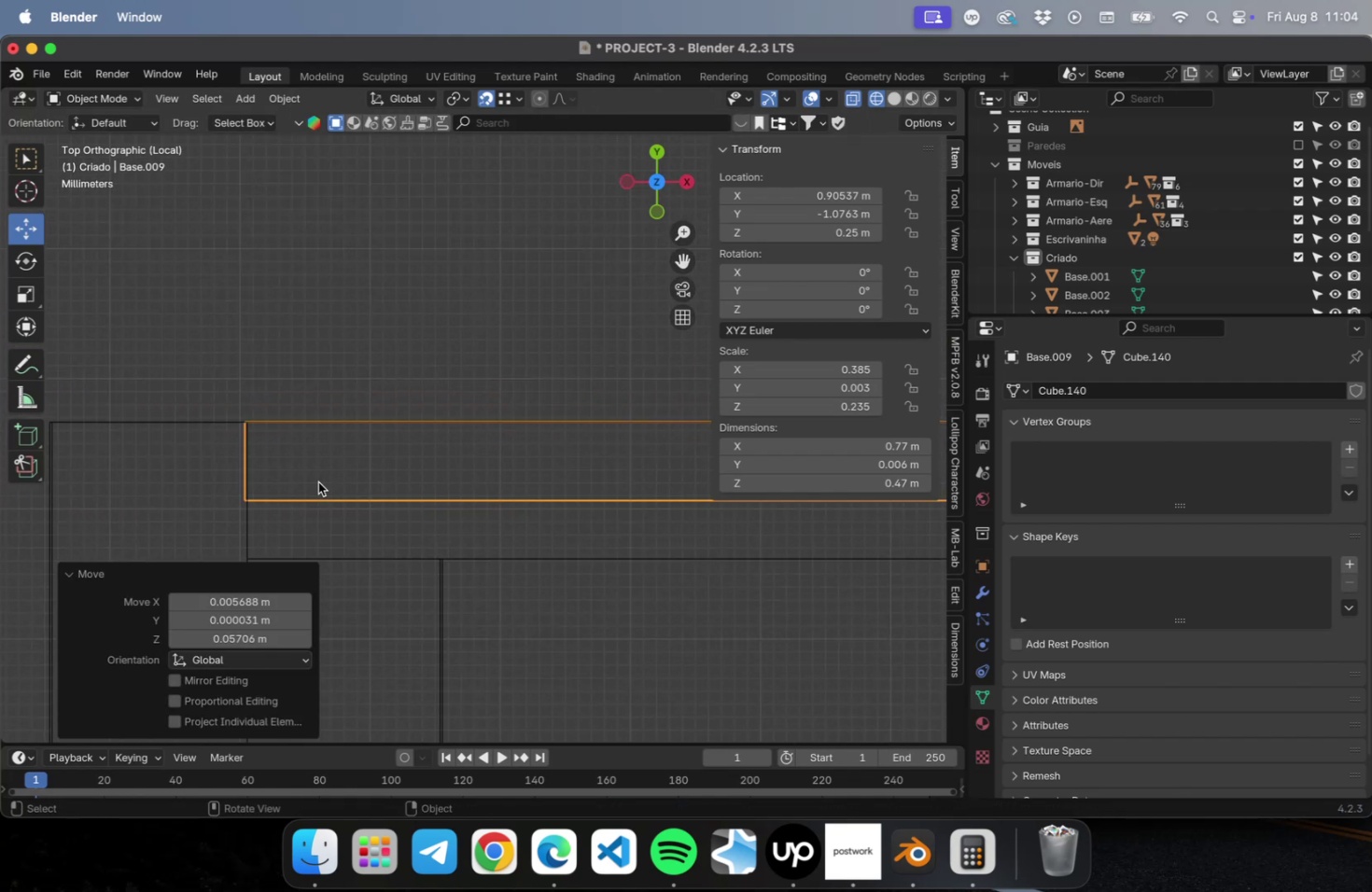 
hold_key(key=ShiftLeft, duration=0.6)
 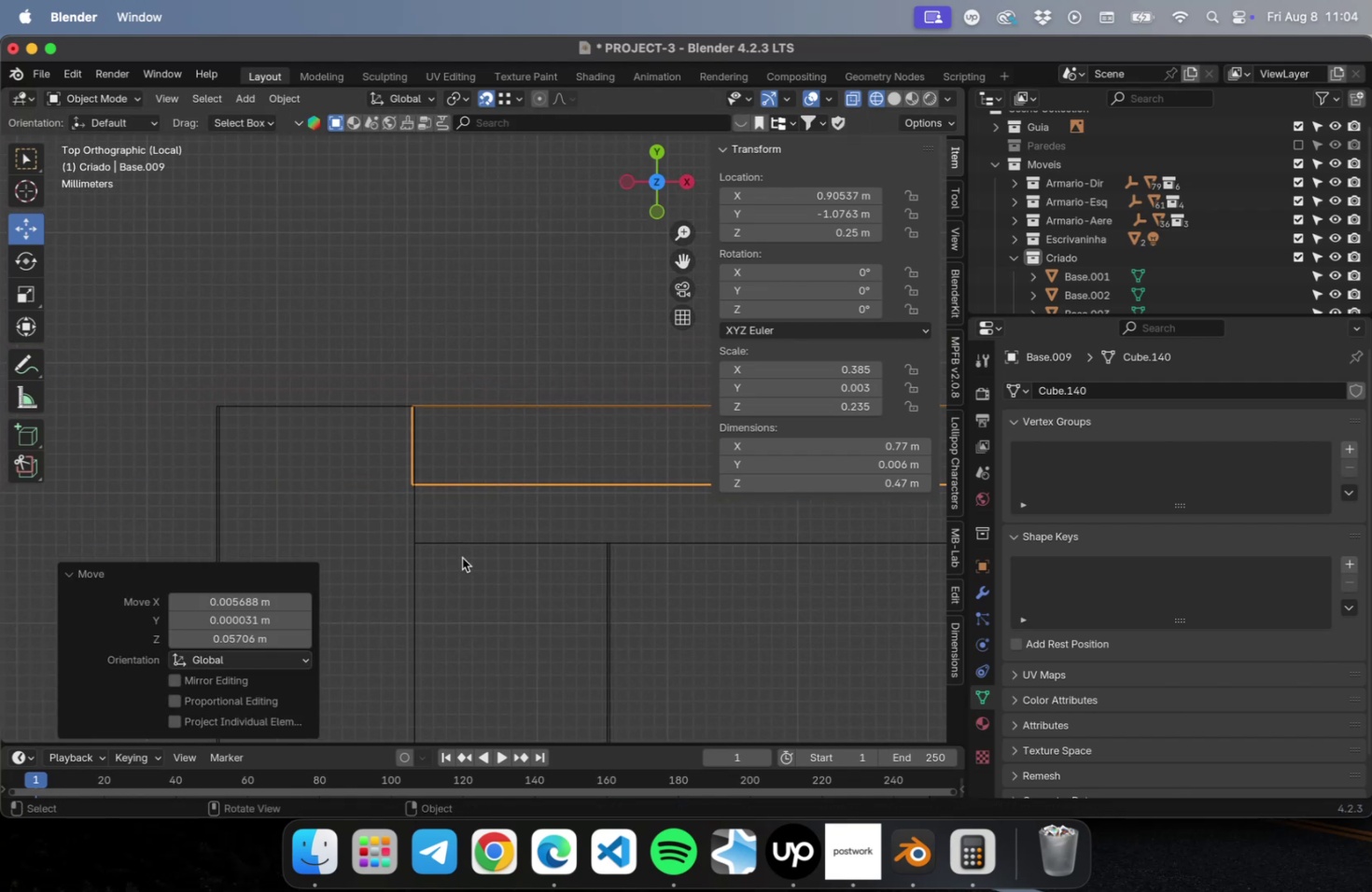 
left_click([462, 557])
 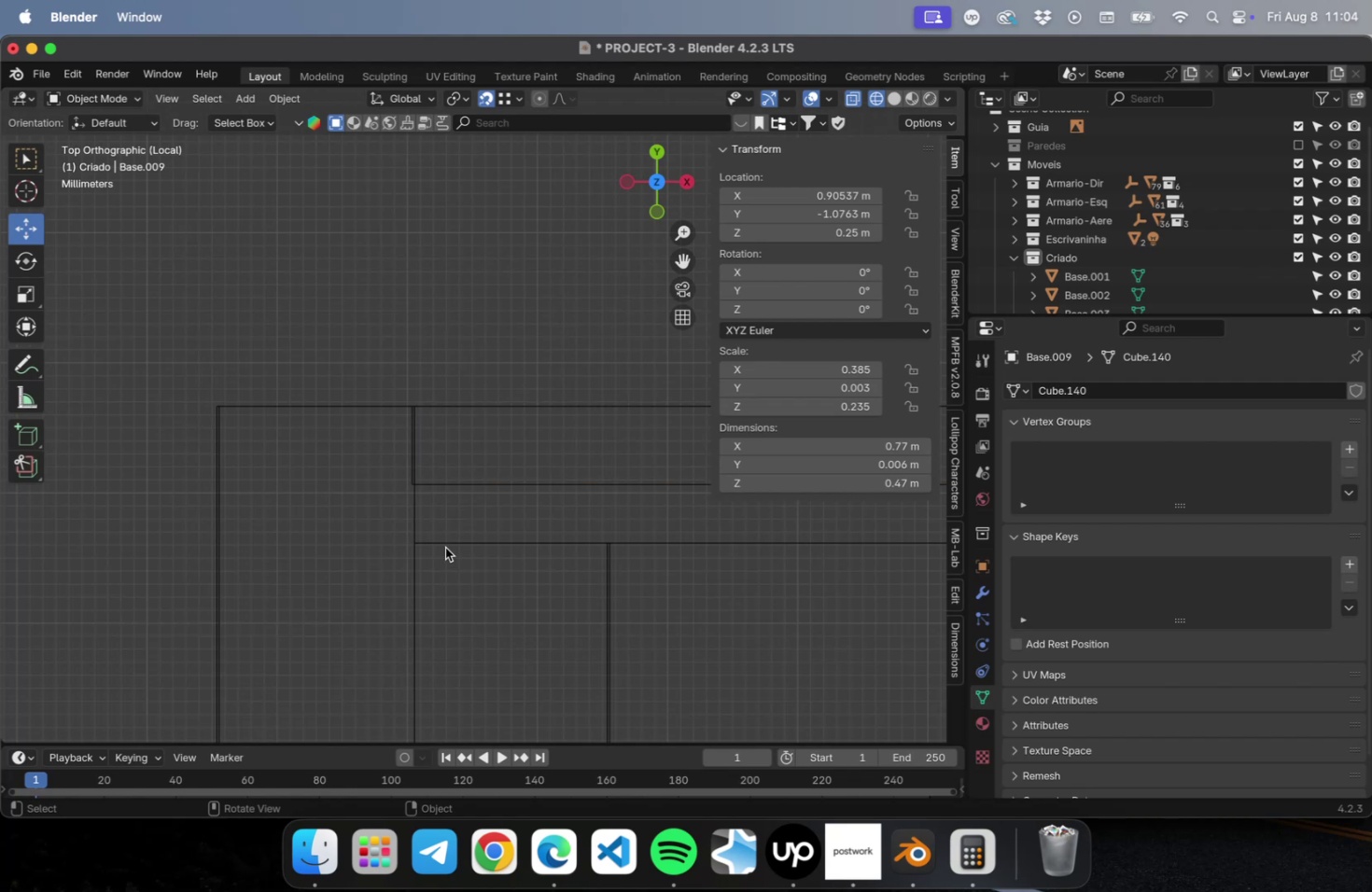 
double_click([445, 547])
 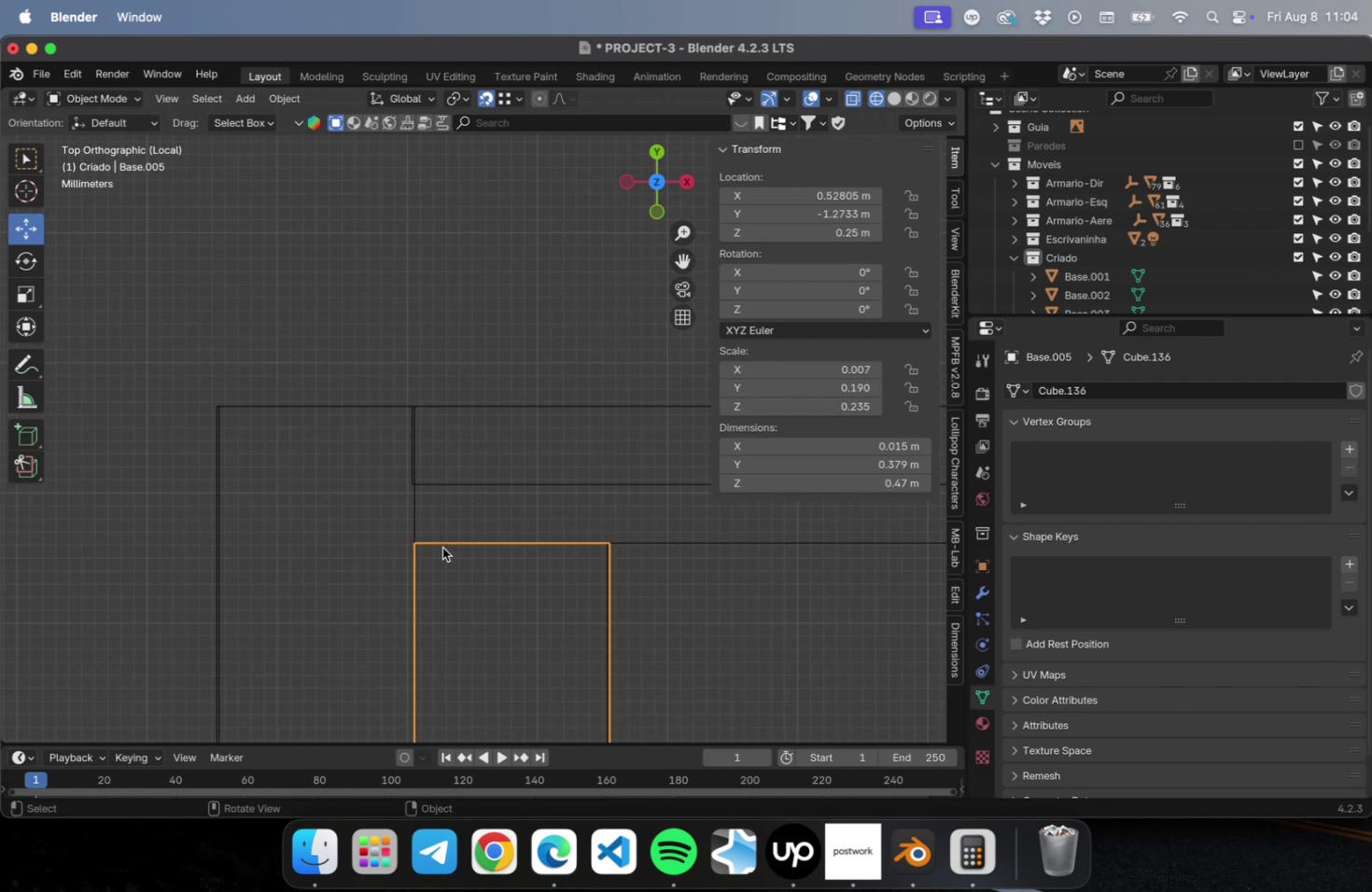 
key(G)
 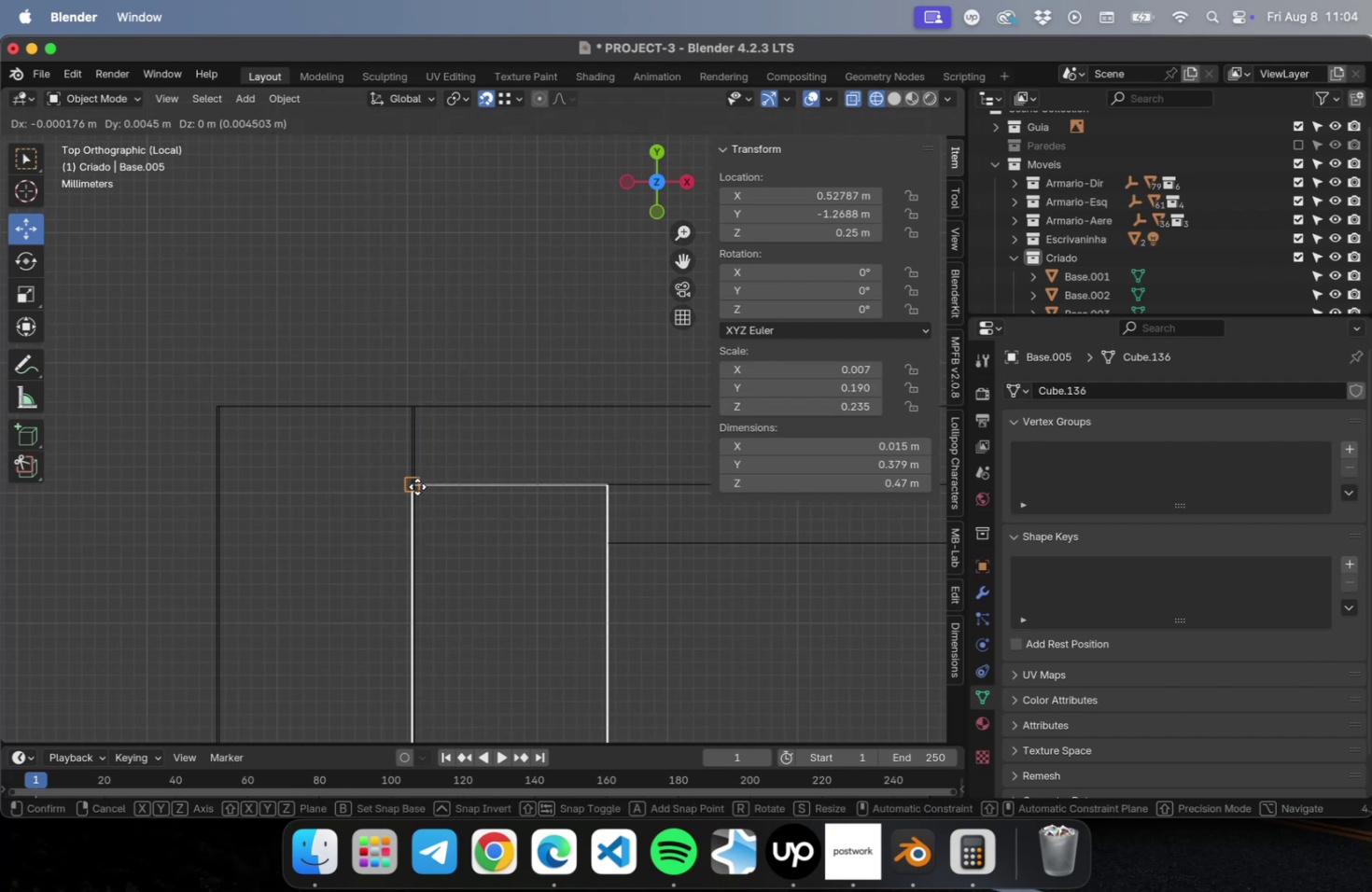 
left_click([417, 485])
 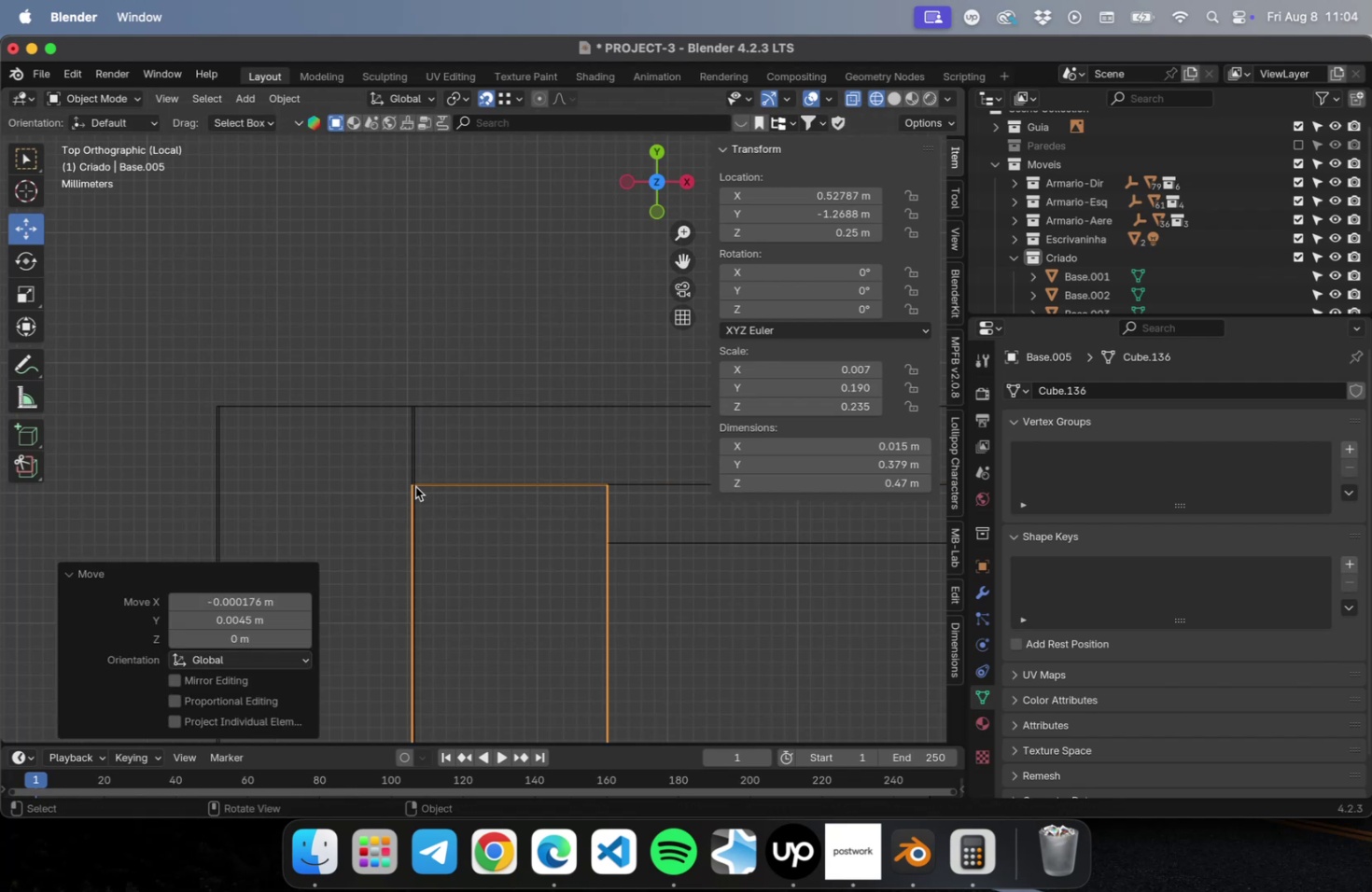 
scroll: coordinate [447, 562], scroll_direction: down, amount: 46.0
 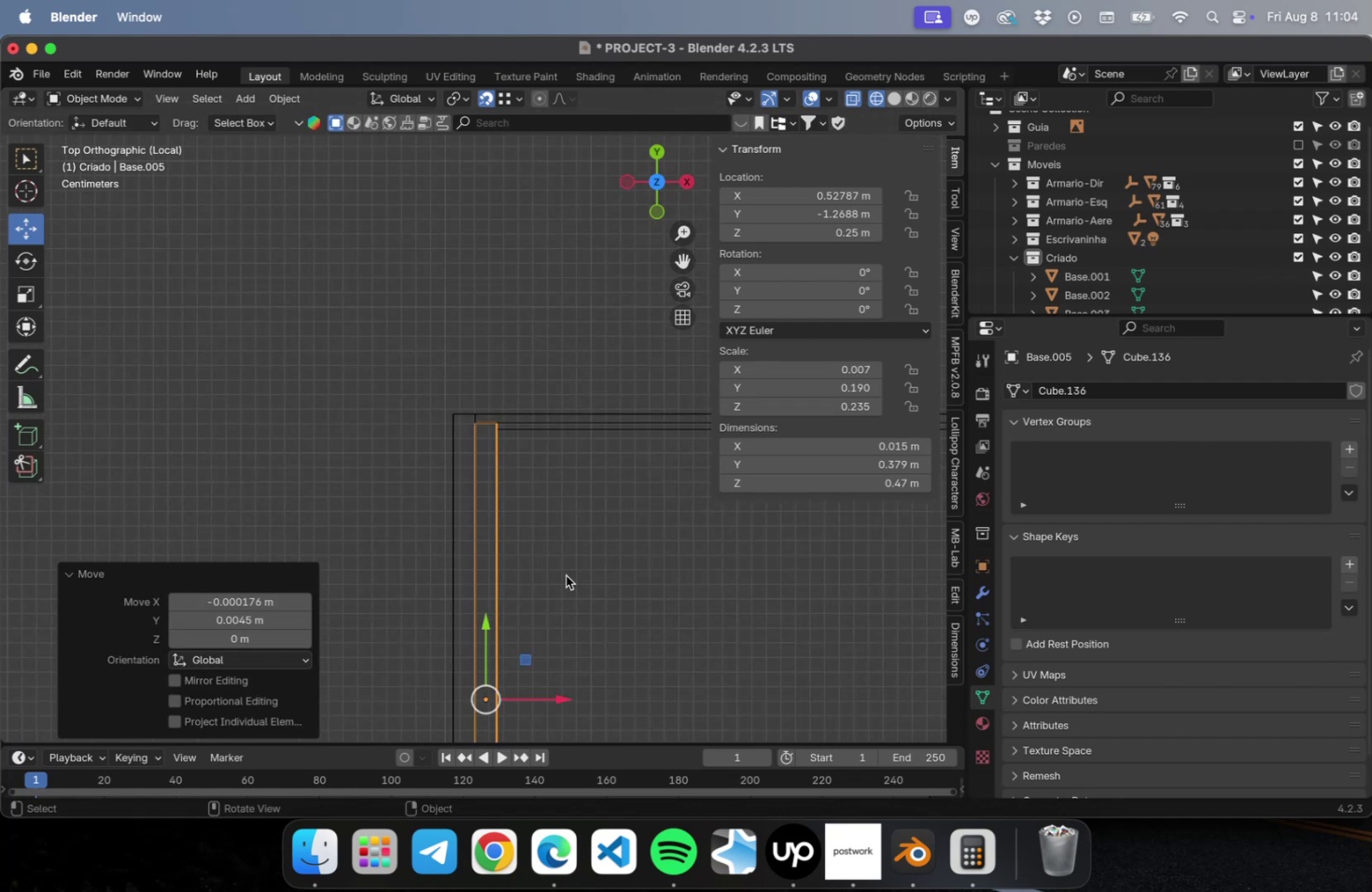 
hold_key(key=ShiftLeft, duration=1.7)
 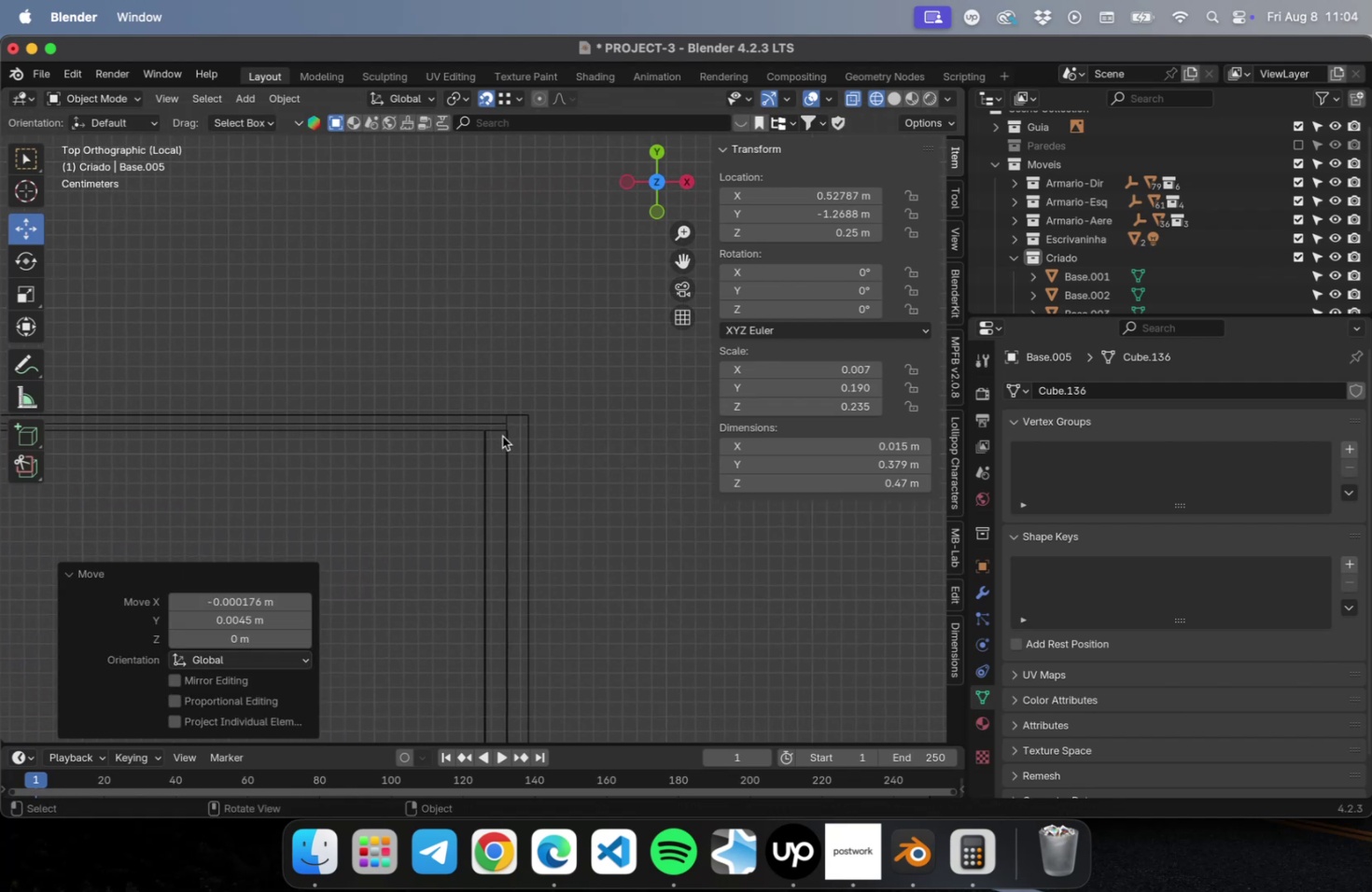 
left_click([502, 436])
 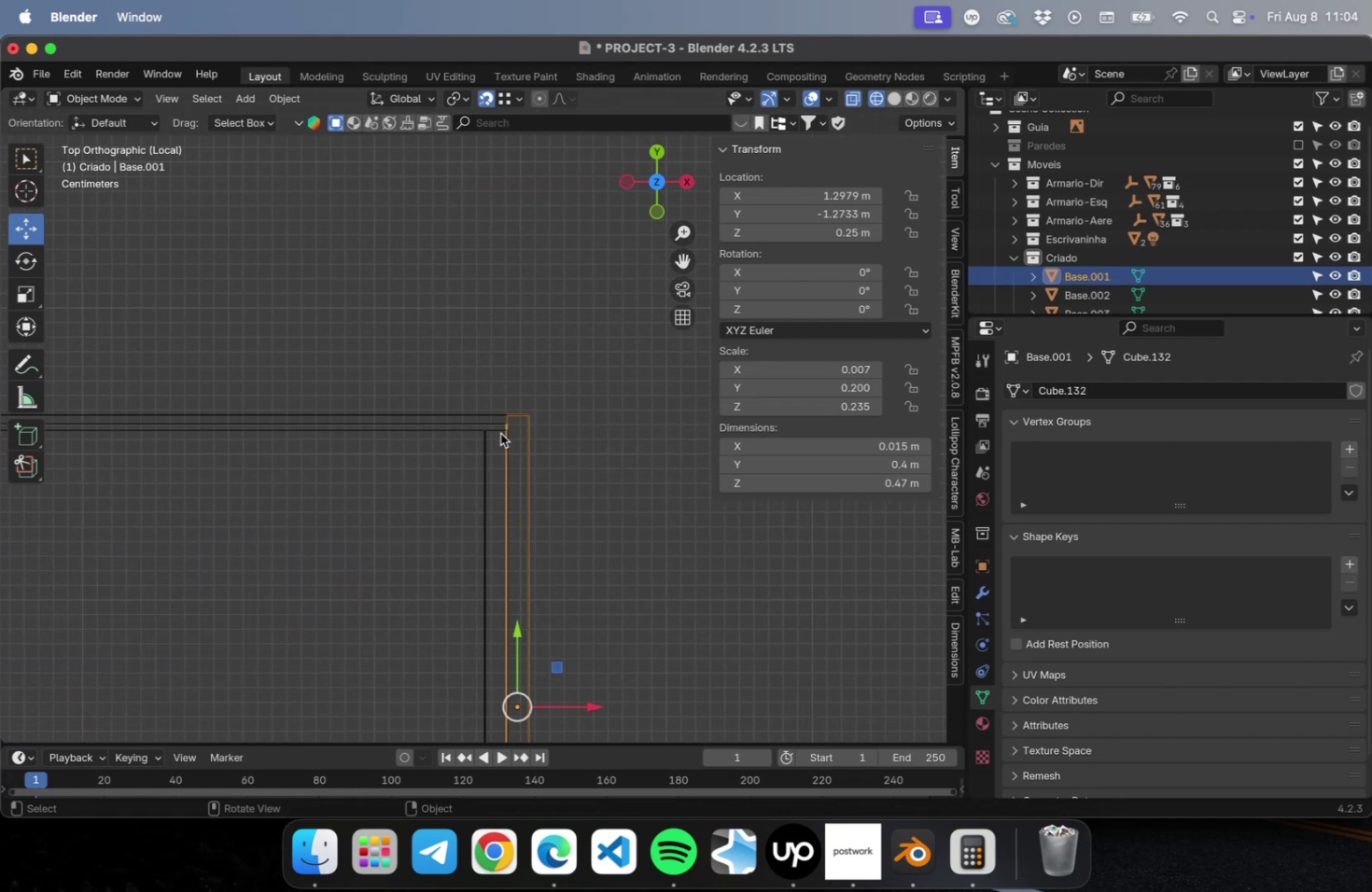 
left_click([500, 433])
 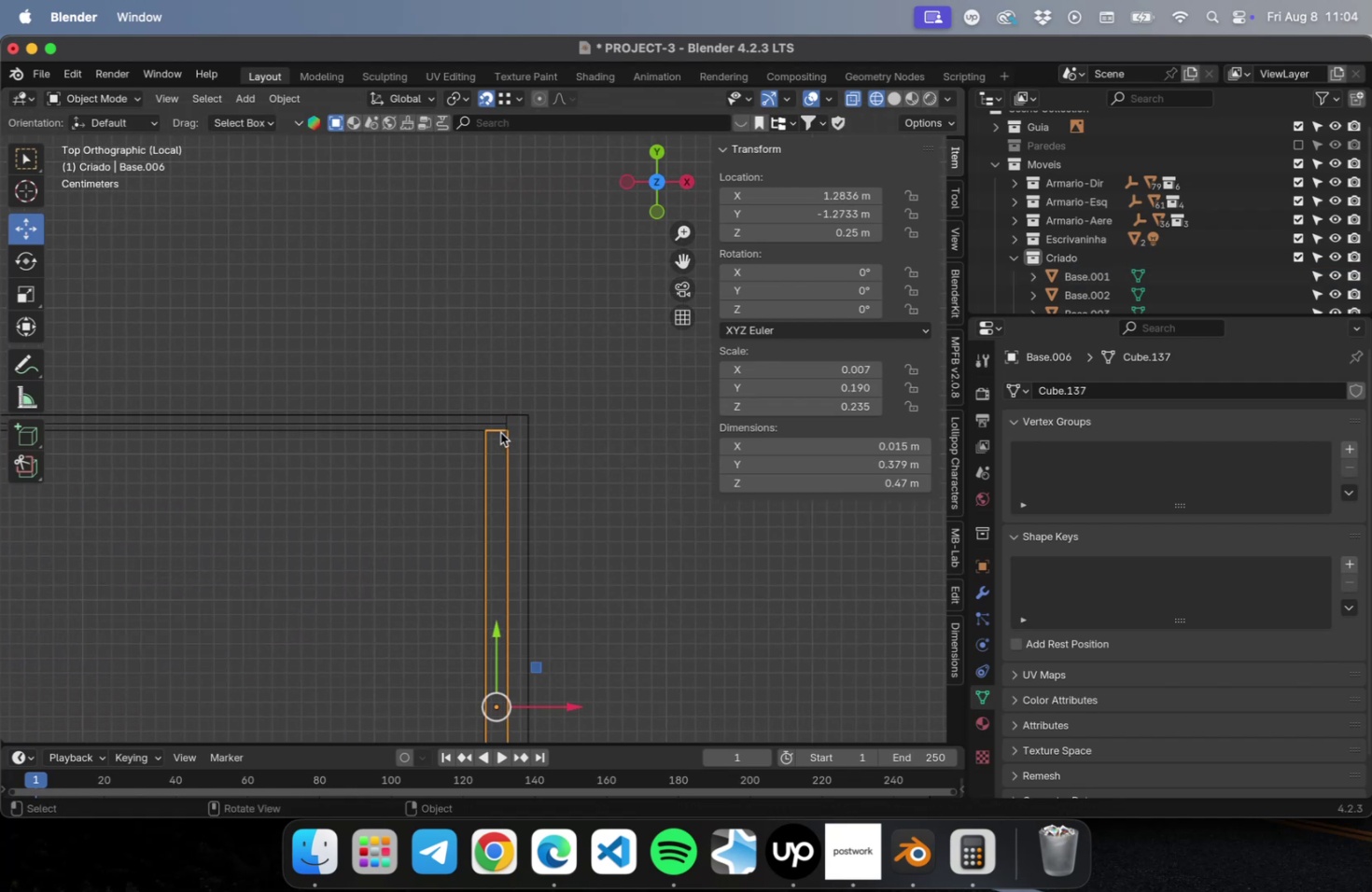 
scroll: coordinate [501, 426], scroll_direction: up, amount: 29.0
 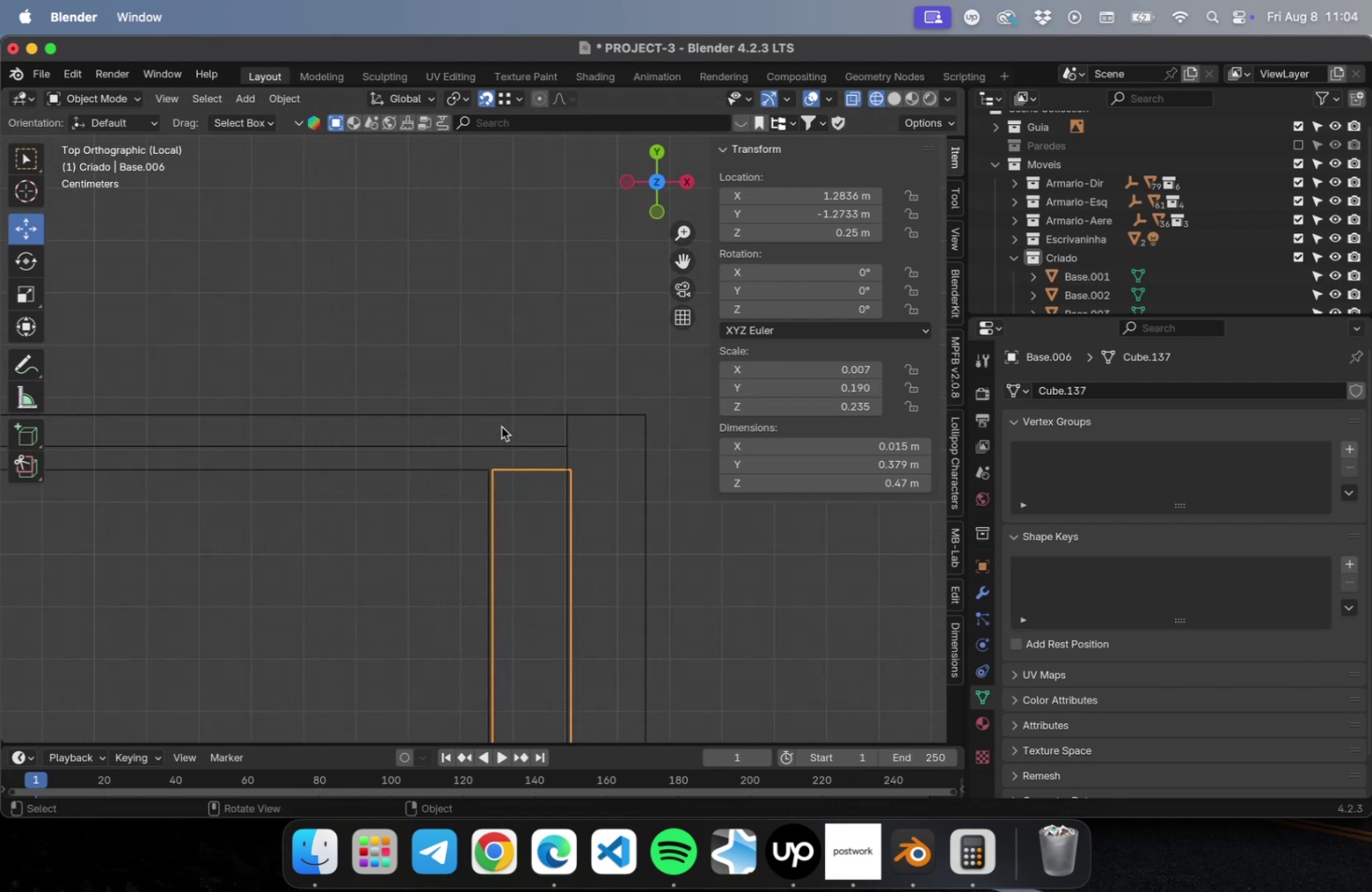 
hold_key(key=ShiftLeft, duration=0.47)
 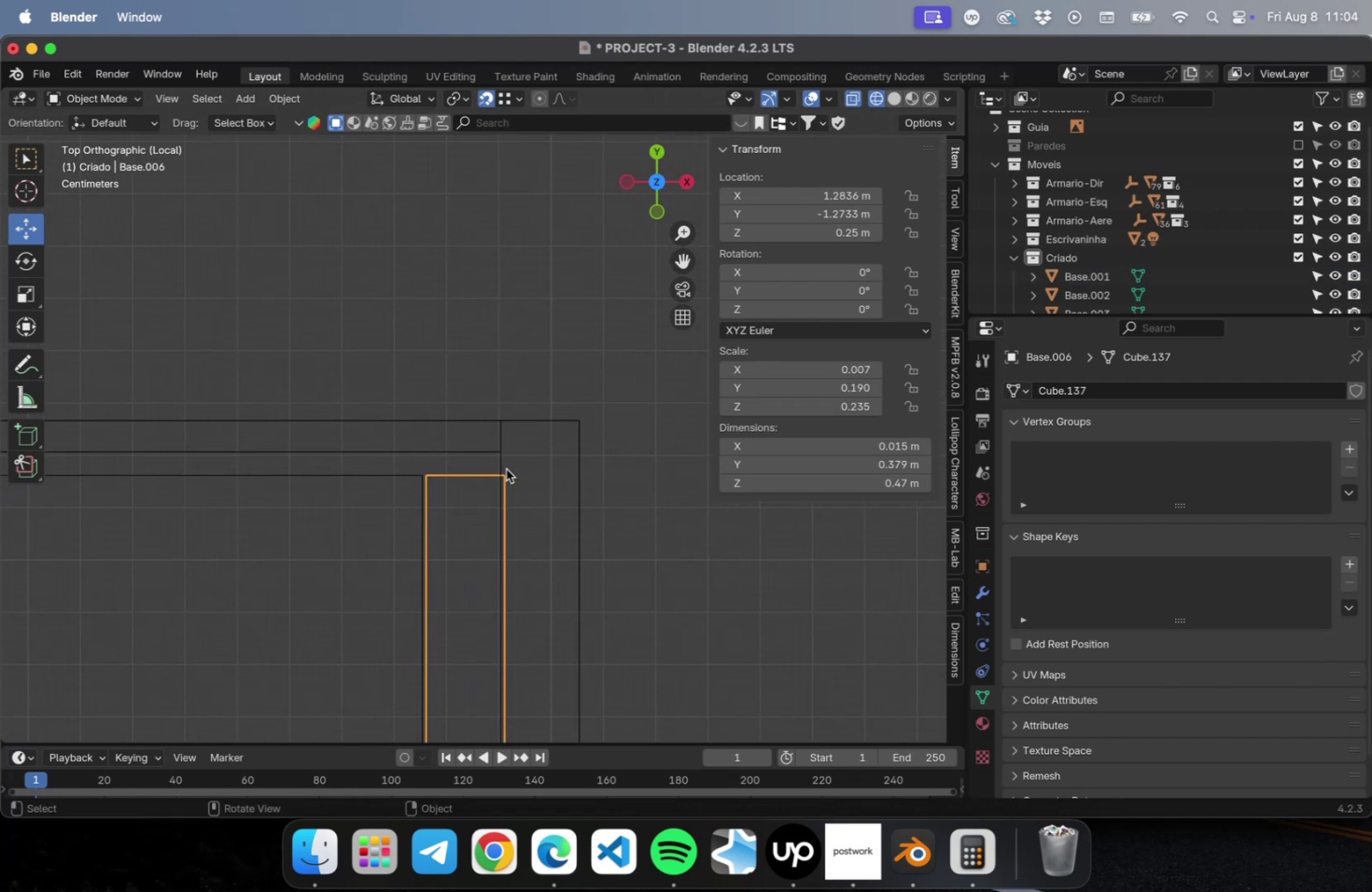 
scroll: coordinate [506, 467], scroll_direction: up, amount: 22.0
 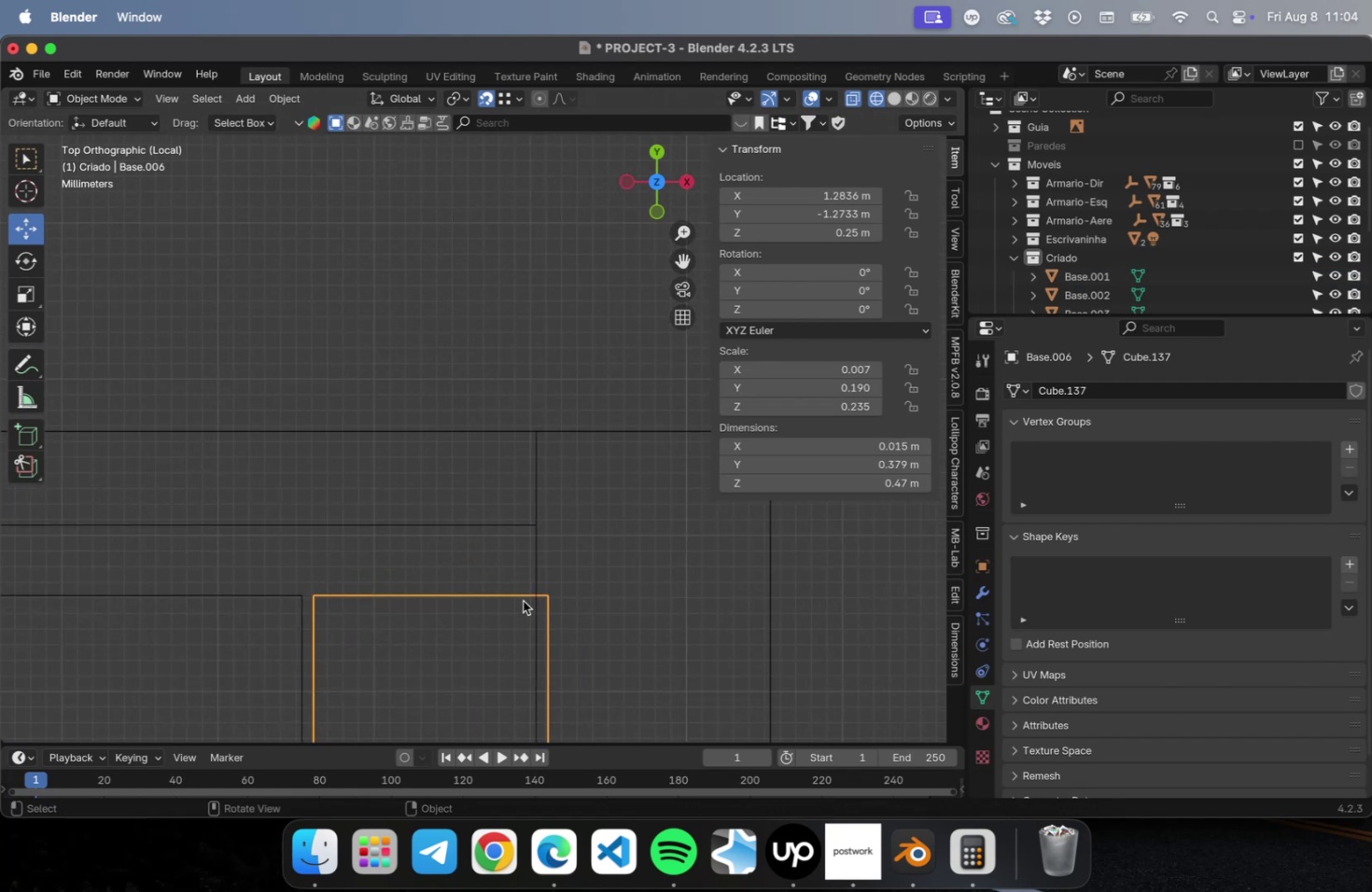 
key(G)
 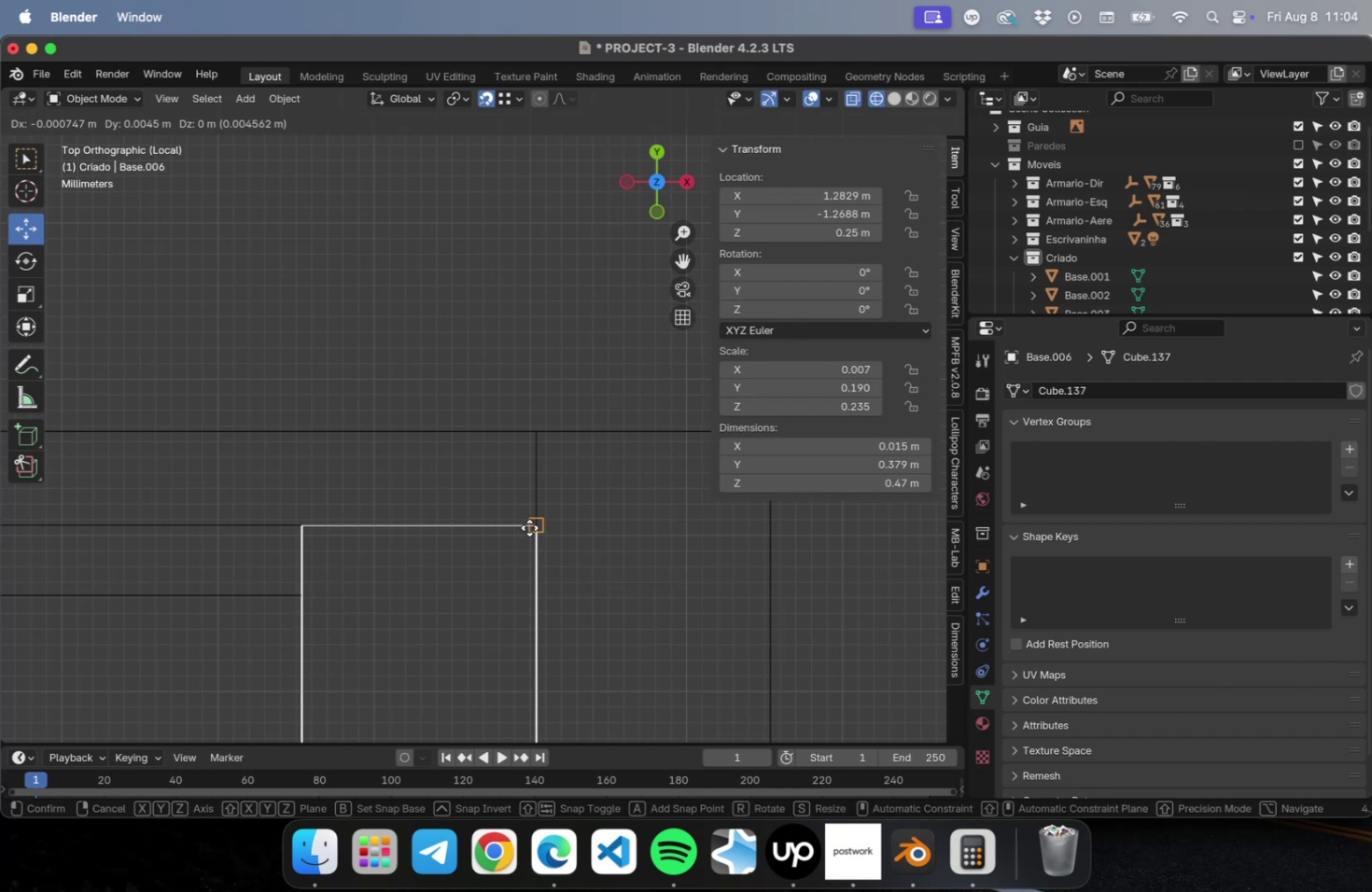 
left_click([531, 525])
 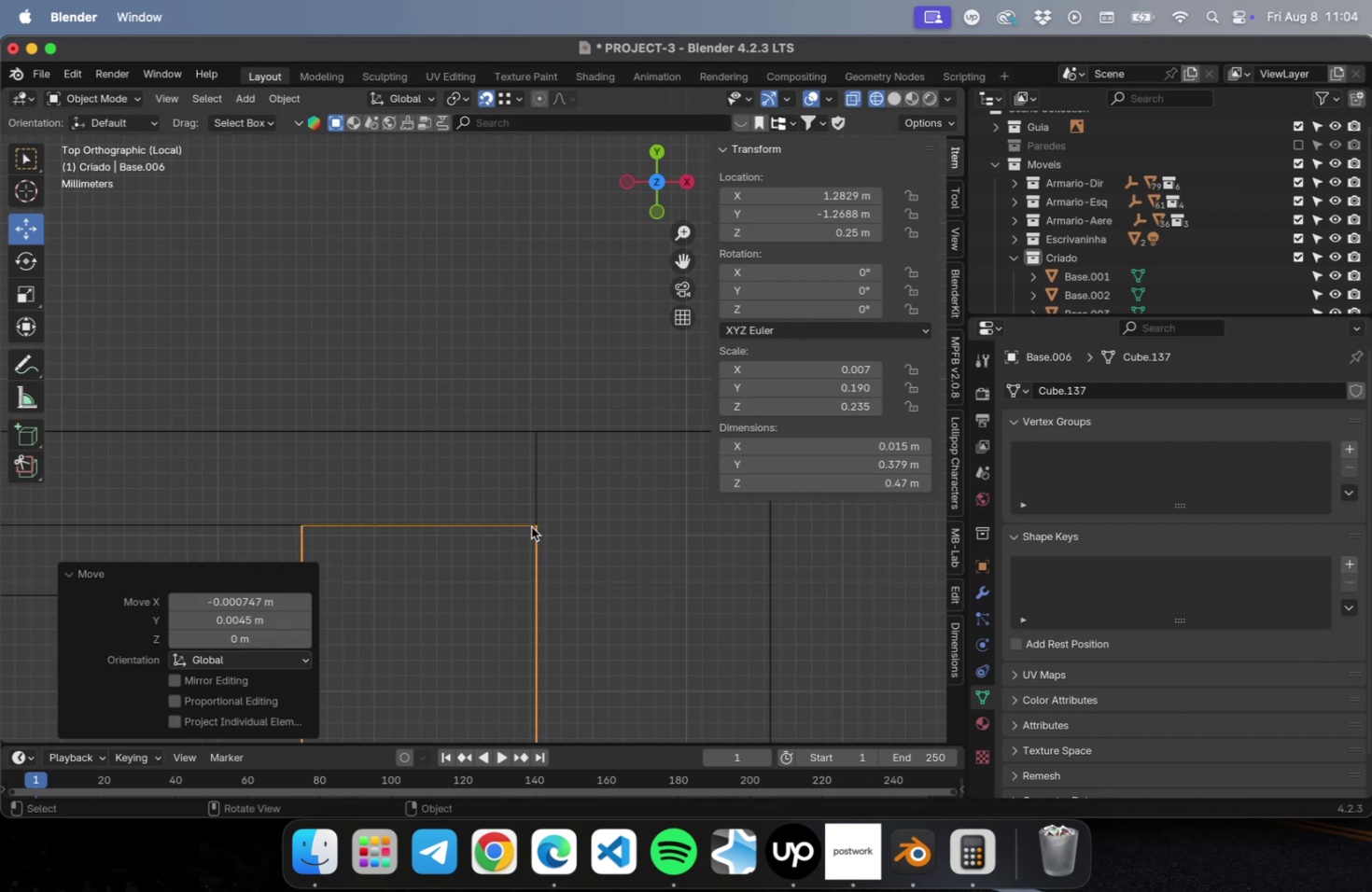 
scroll: coordinate [537, 550], scroll_direction: down, amount: 16.0
 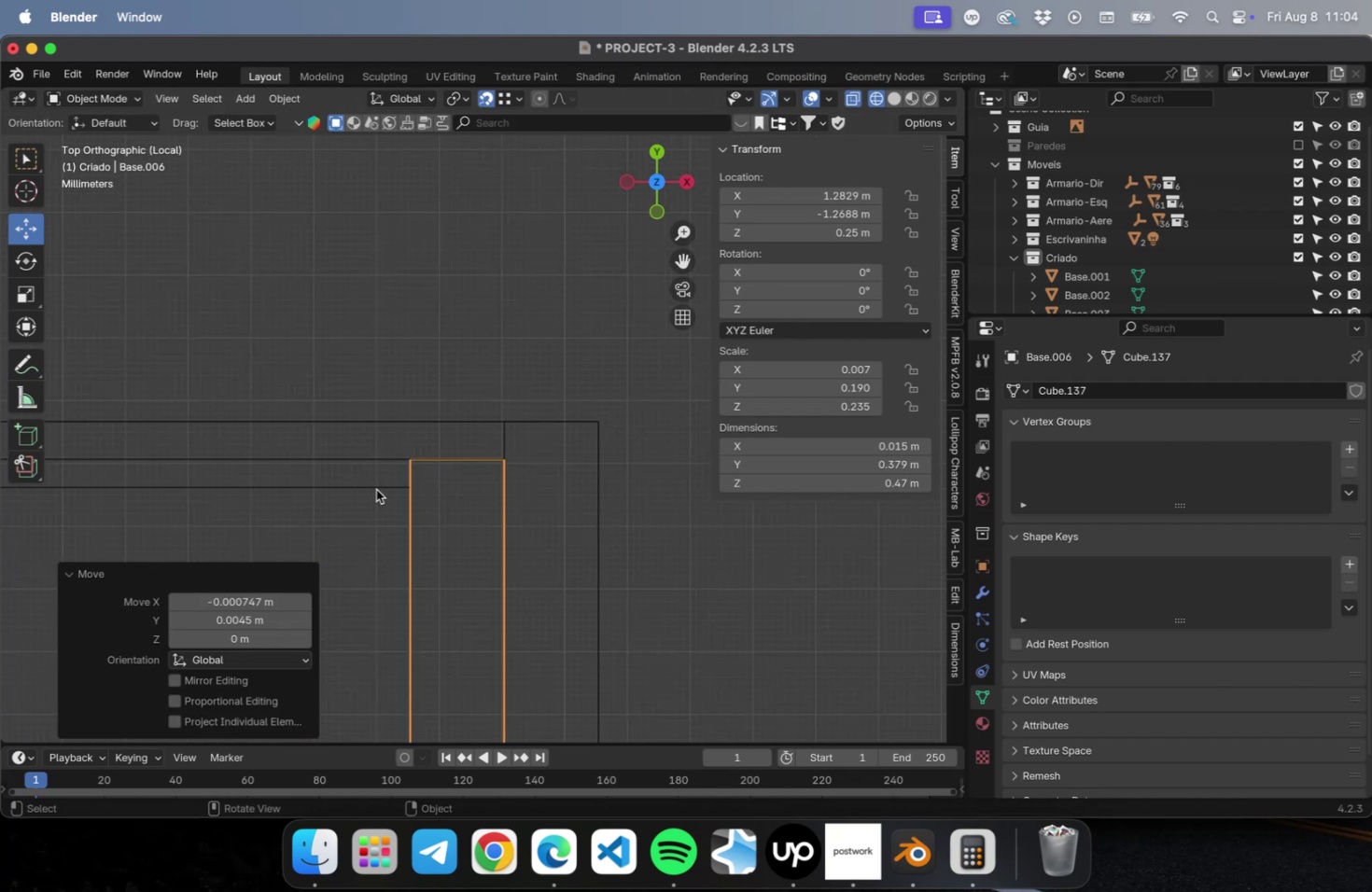 
left_click([375, 488])
 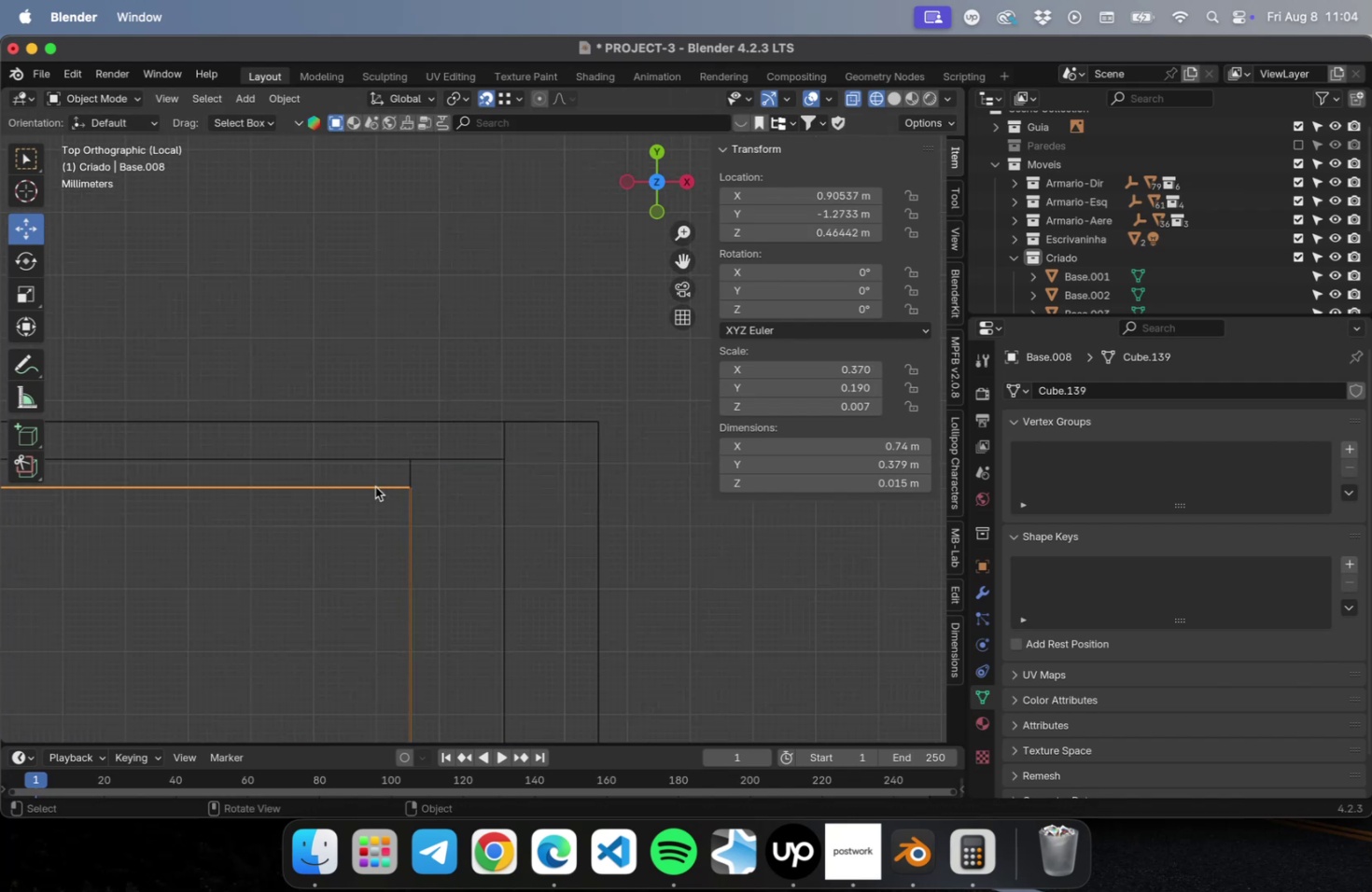 
hold_key(key=ShiftLeft, duration=0.79)
 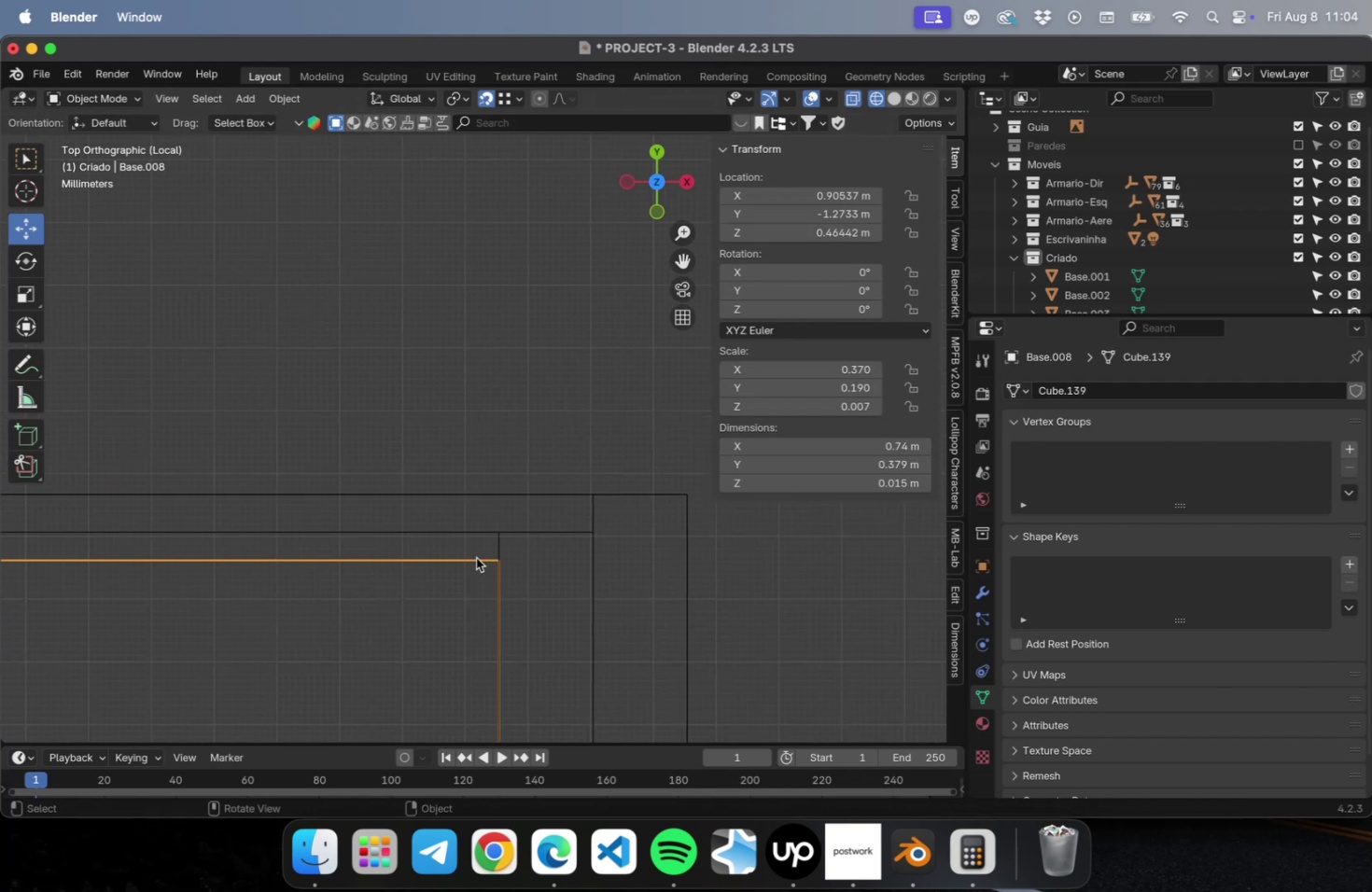 
scroll: coordinate [475, 554], scroll_direction: up, amount: 29.0
 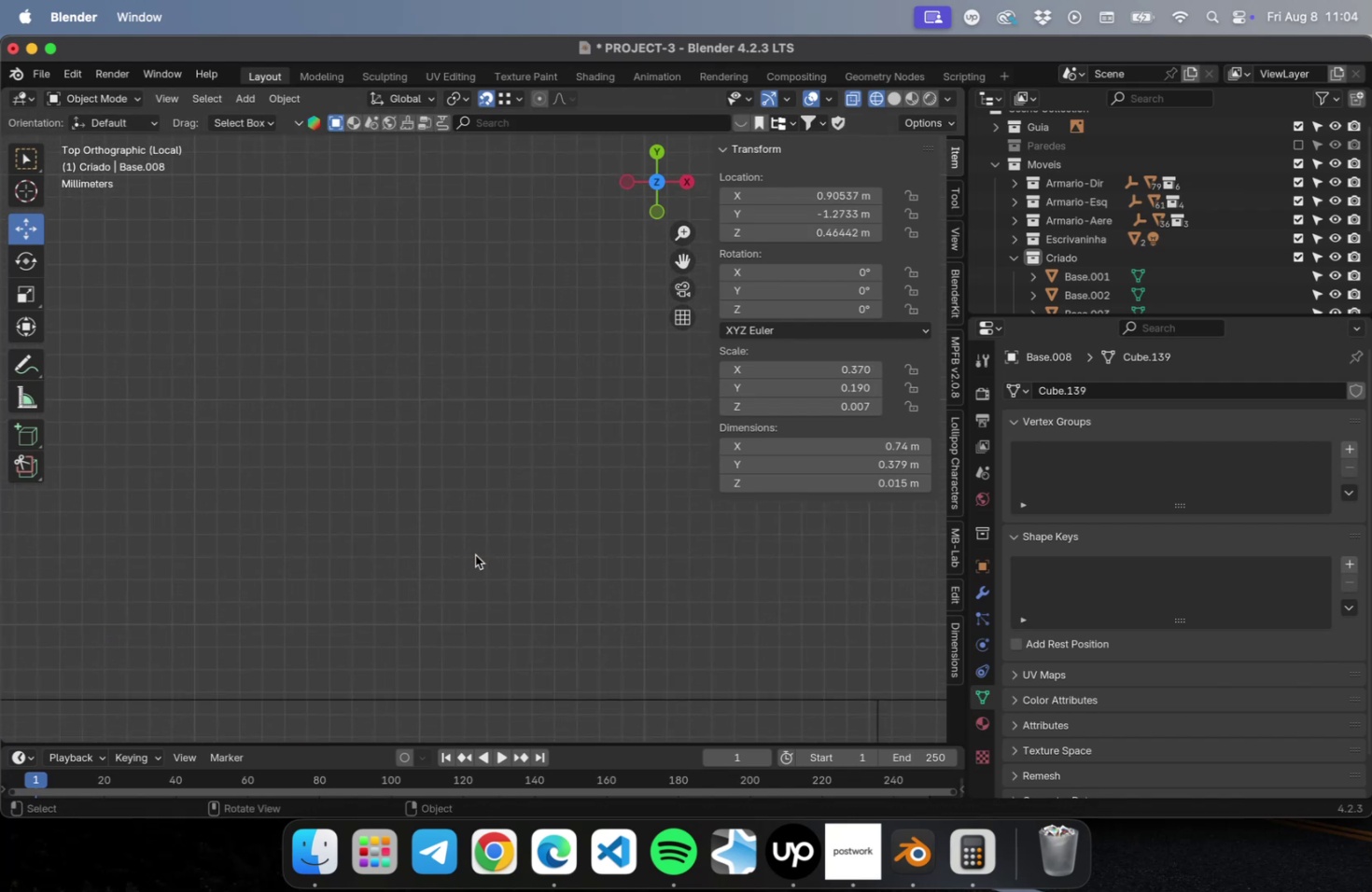 
key(Shift+ShiftLeft)
 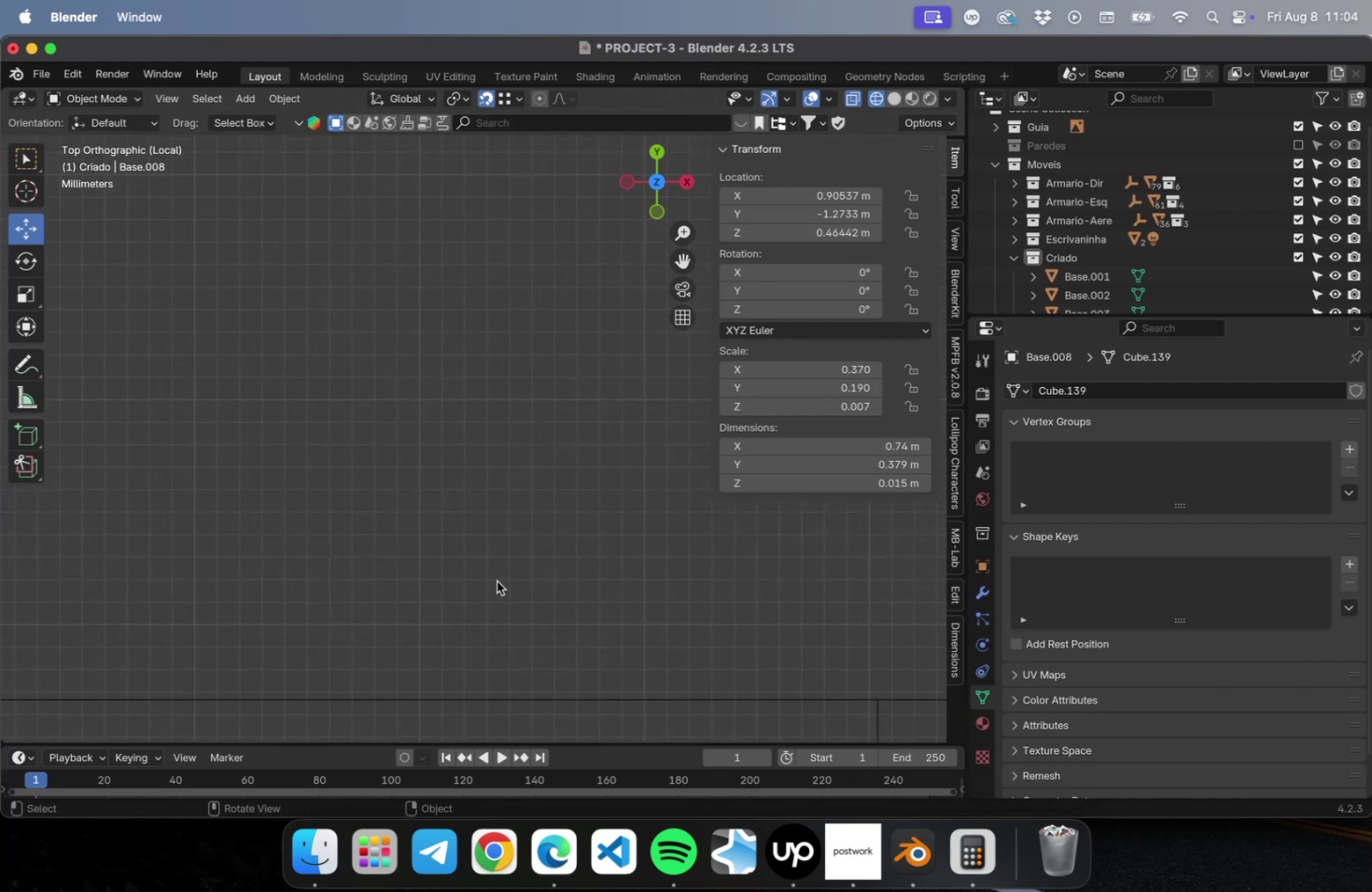 
scroll: coordinate [493, 569], scroll_direction: down, amount: 5.0
 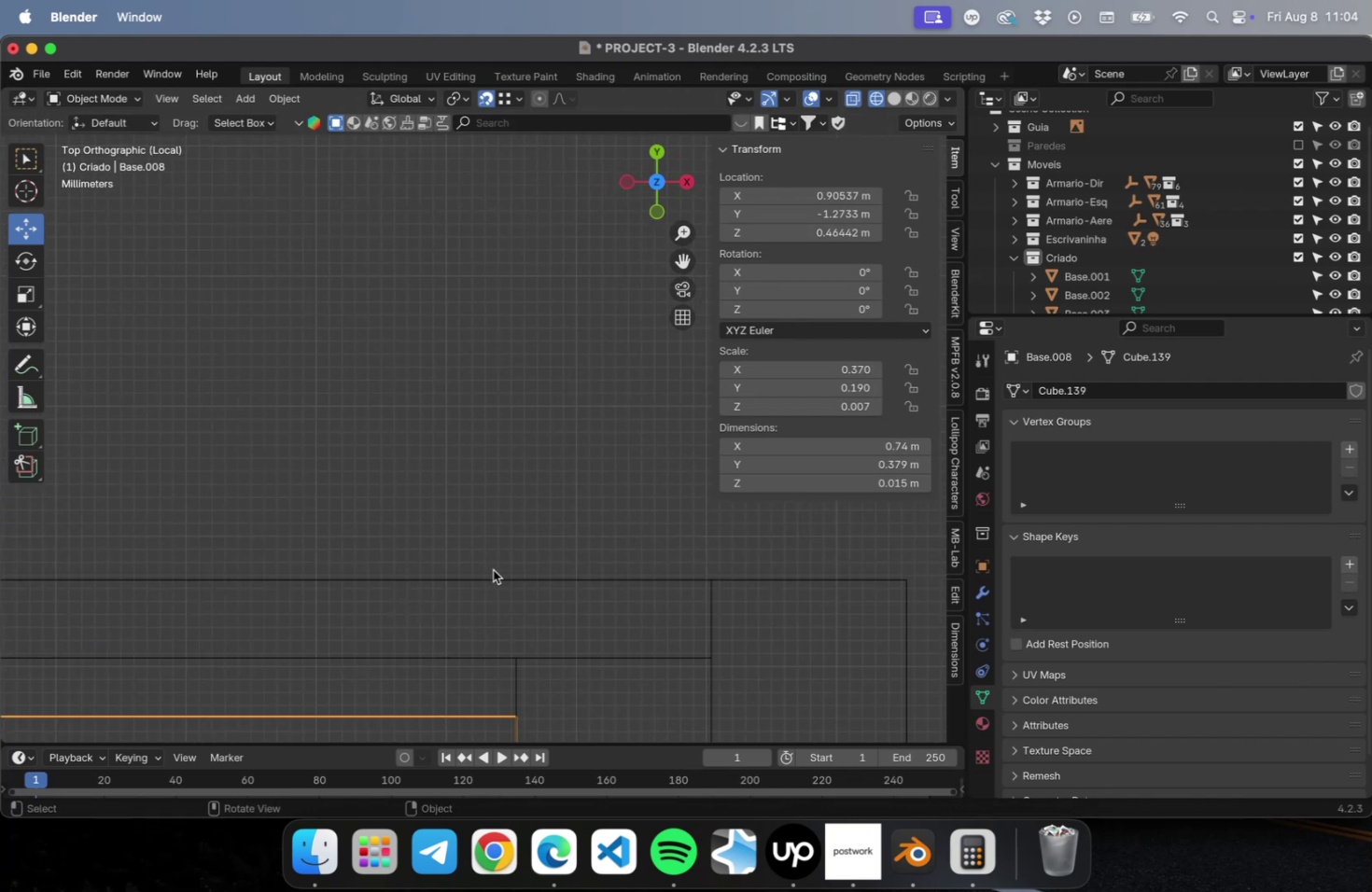 
hold_key(key=ShiftLeft, duration=0.61)
 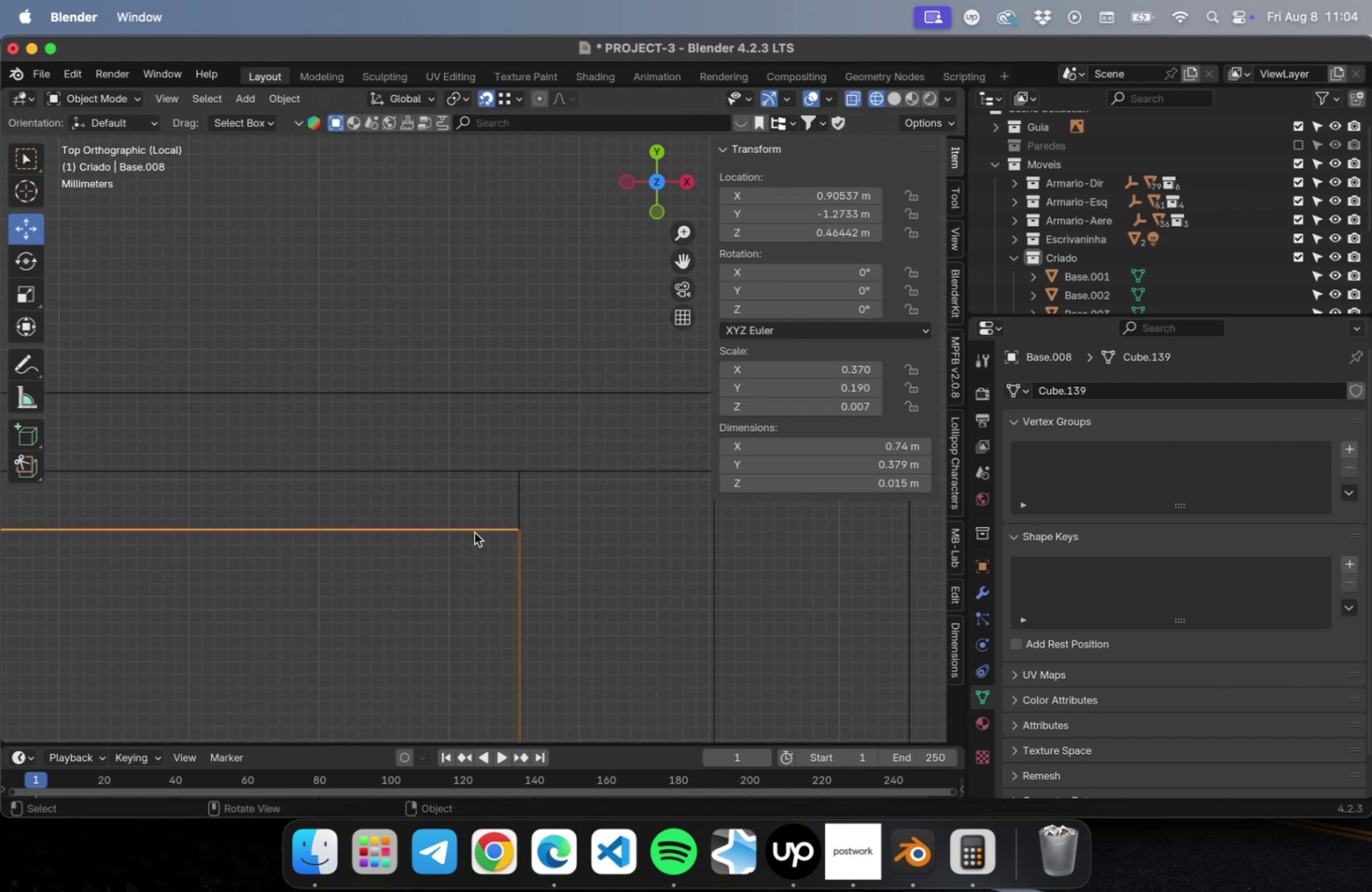 
scroll: coordinate [475, 531], scroll_direction: up, amount: 15.0
 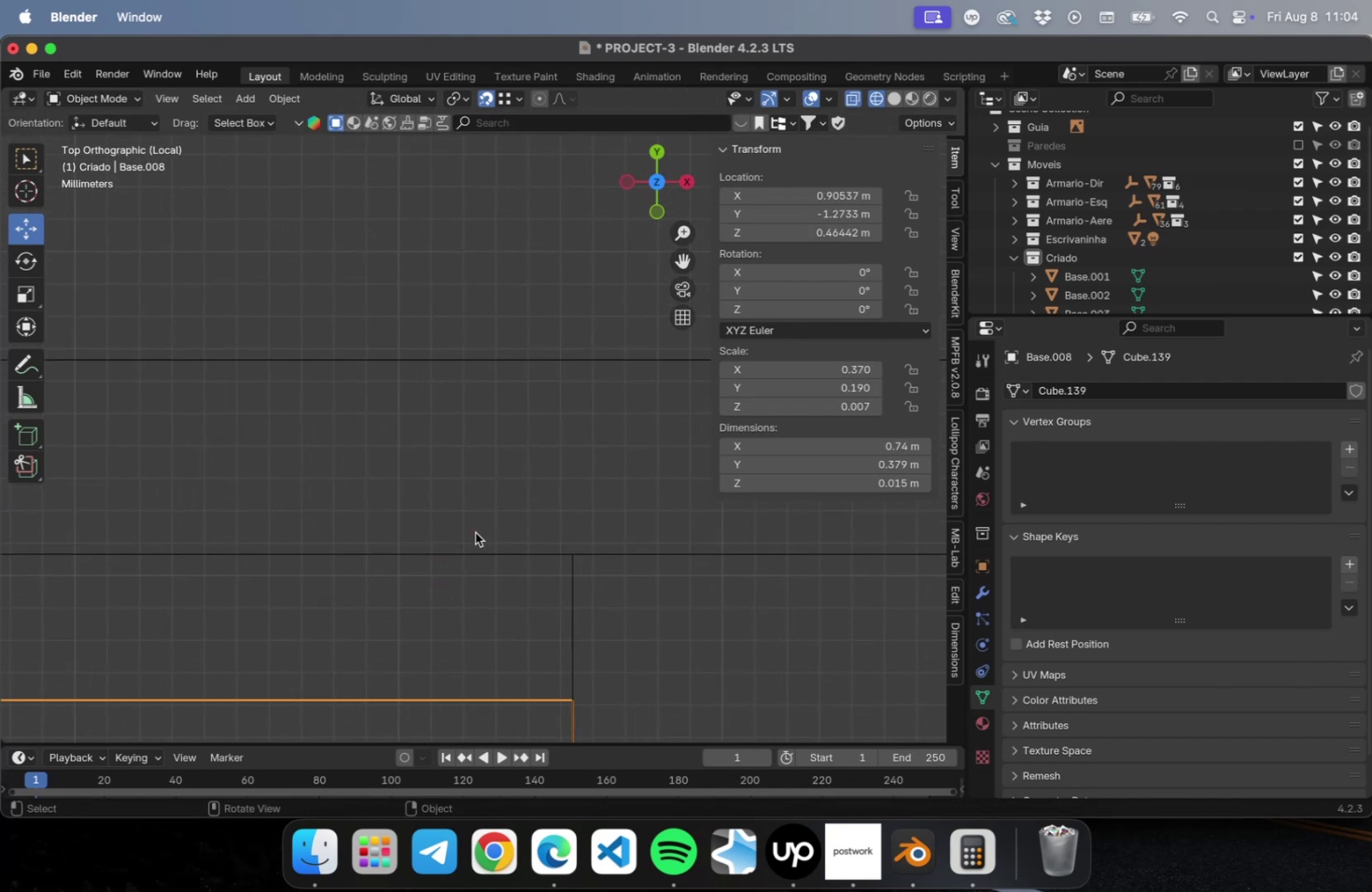 
hold_key(key=ShiftLeft, duration=0.66)
 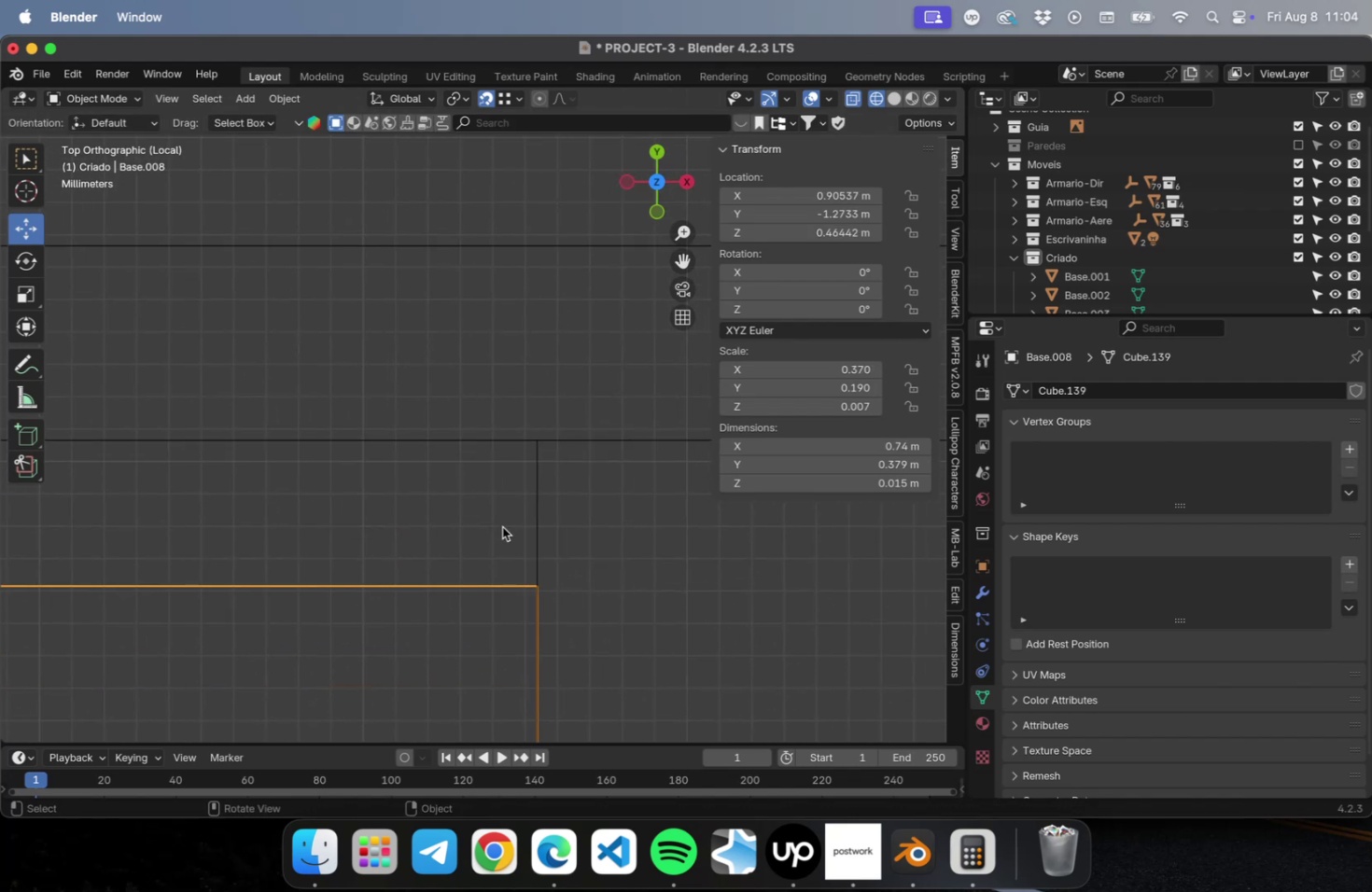 
key(G)
 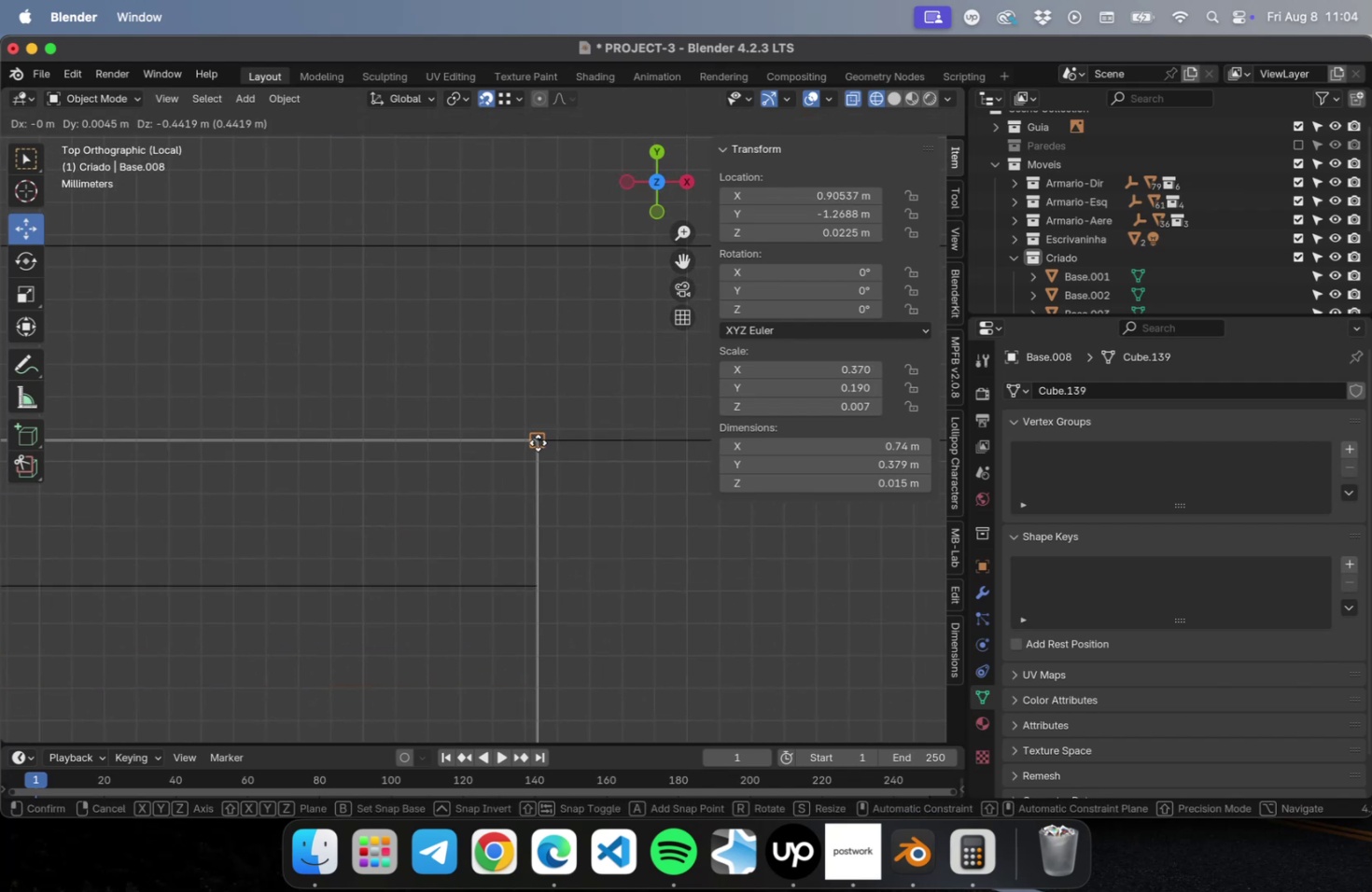 
left_click([538, 442])
 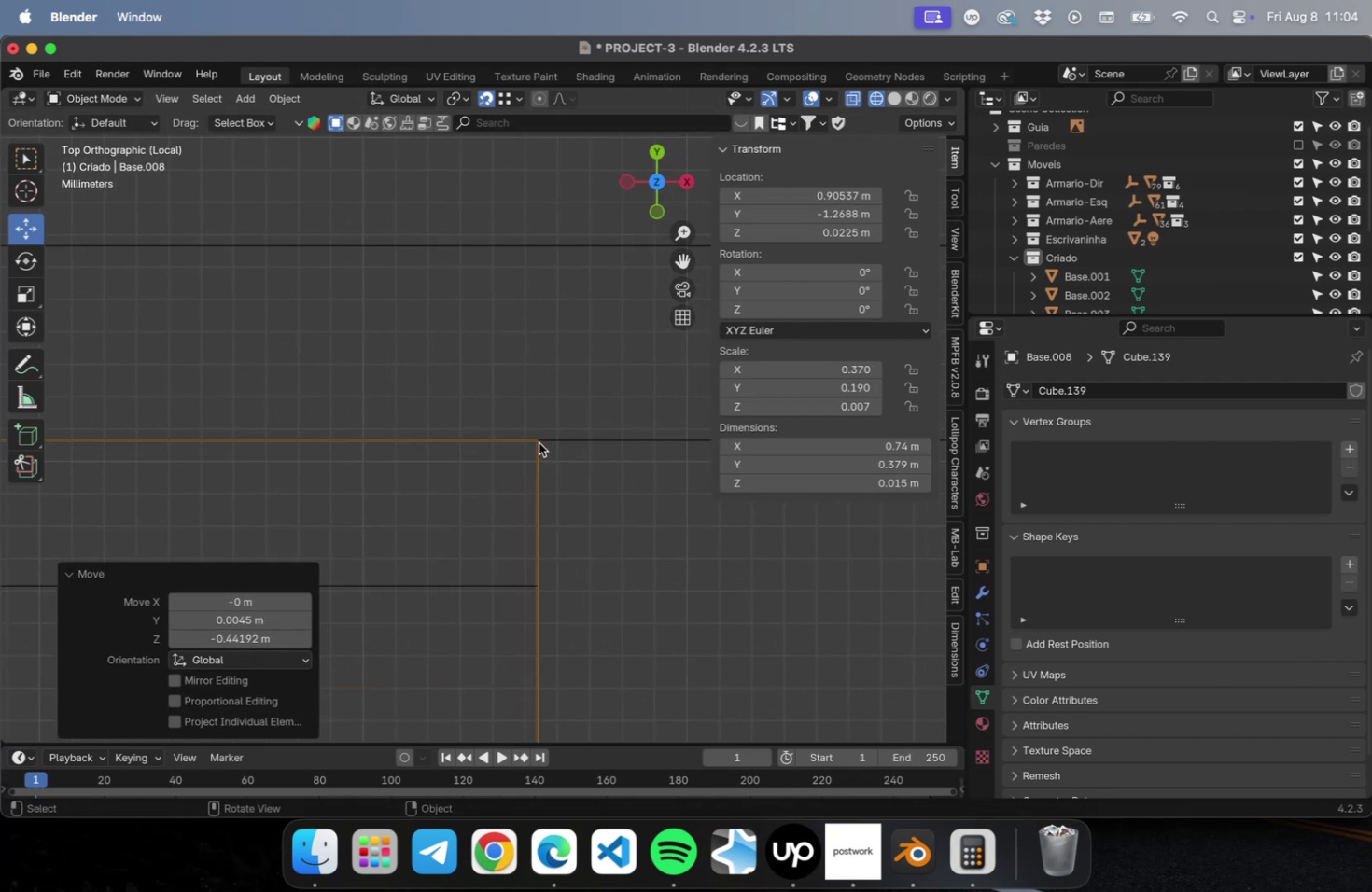 
scroll: coordinate [580, 509], scroll_direction: down, amount: 75.0
 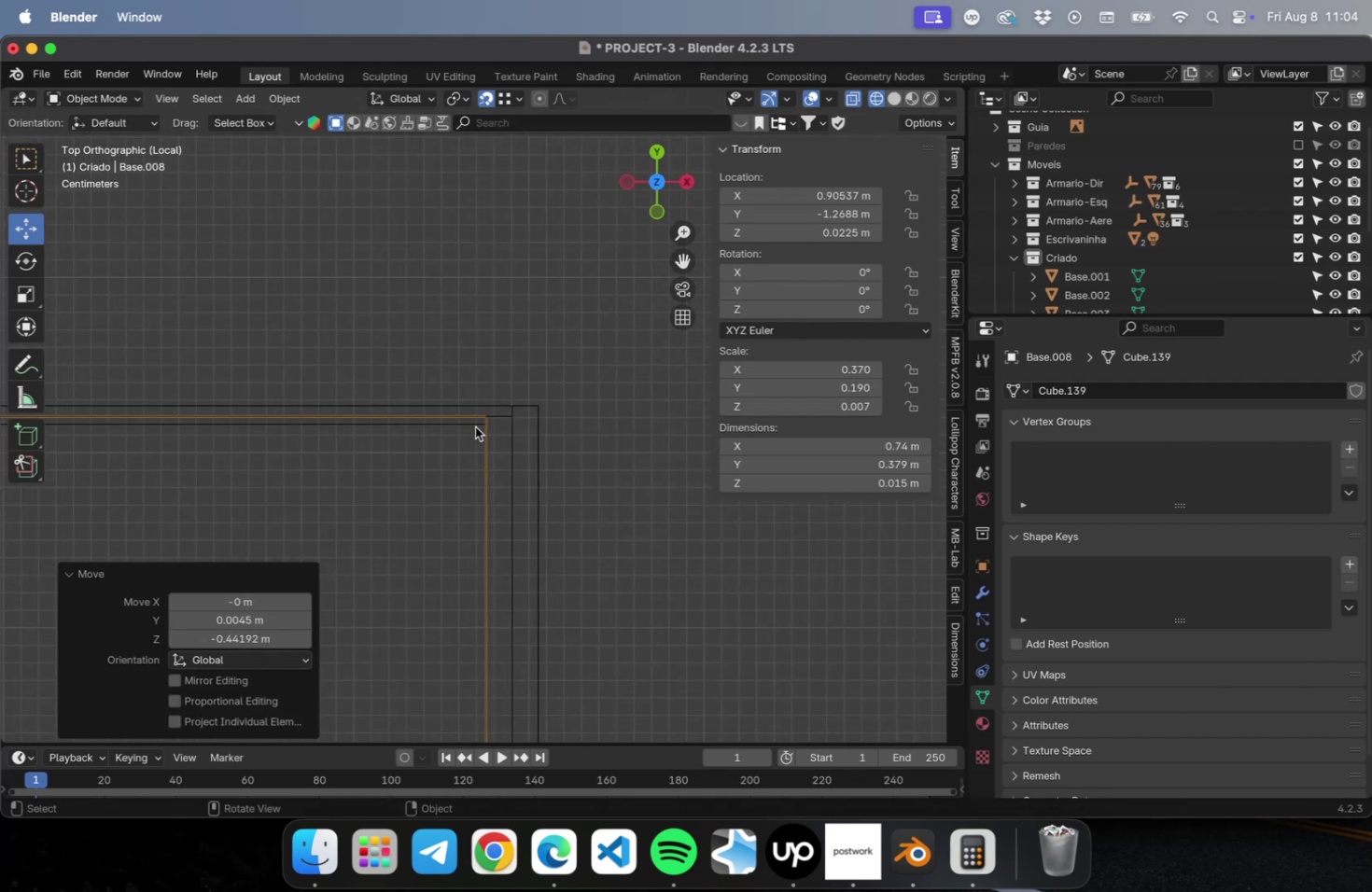 
left_click([473, 426])
 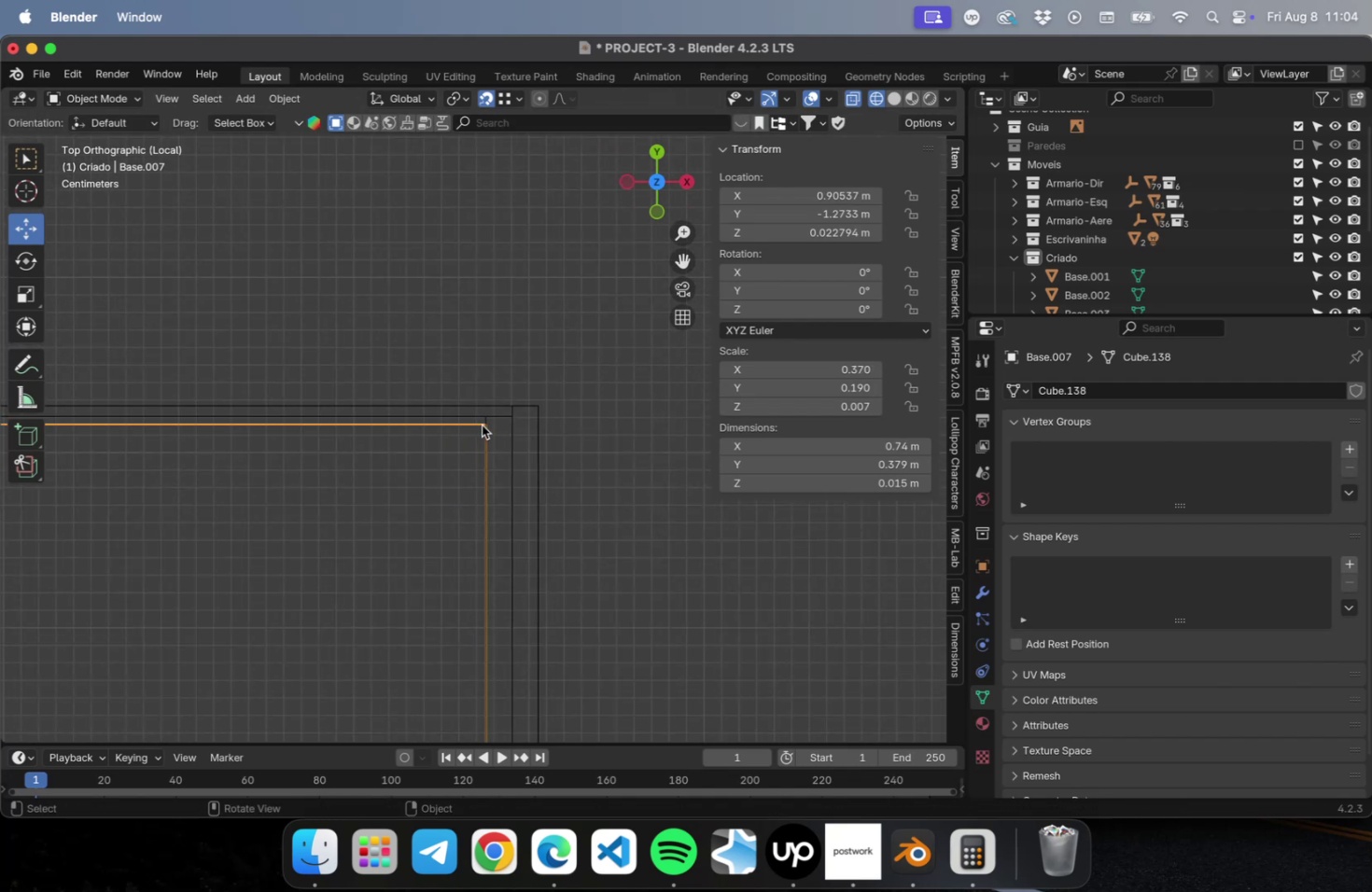 
scroll: coordinate [525, 451], scroll_direction: up, amount: 61.0
 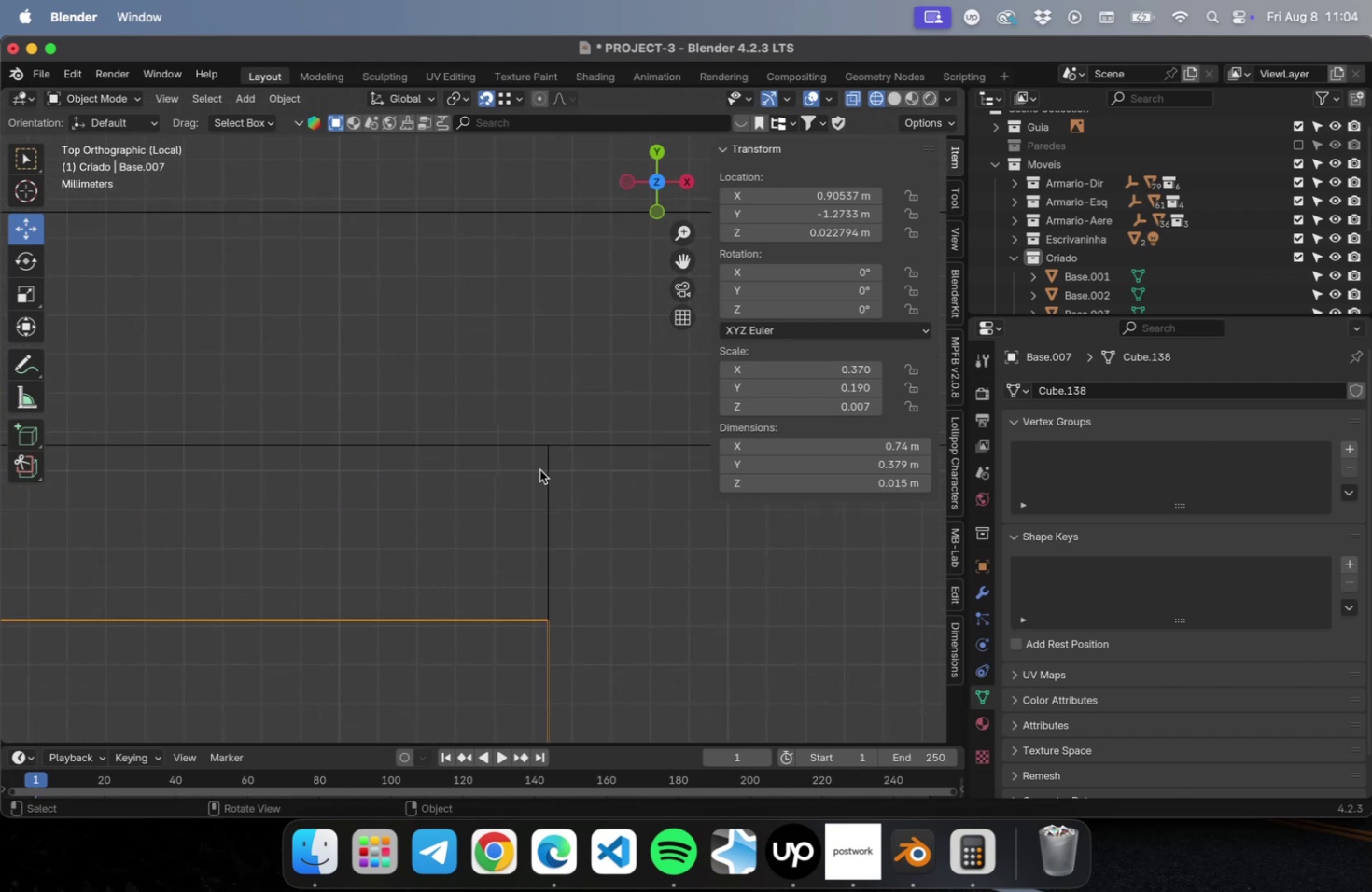 
key(G)
 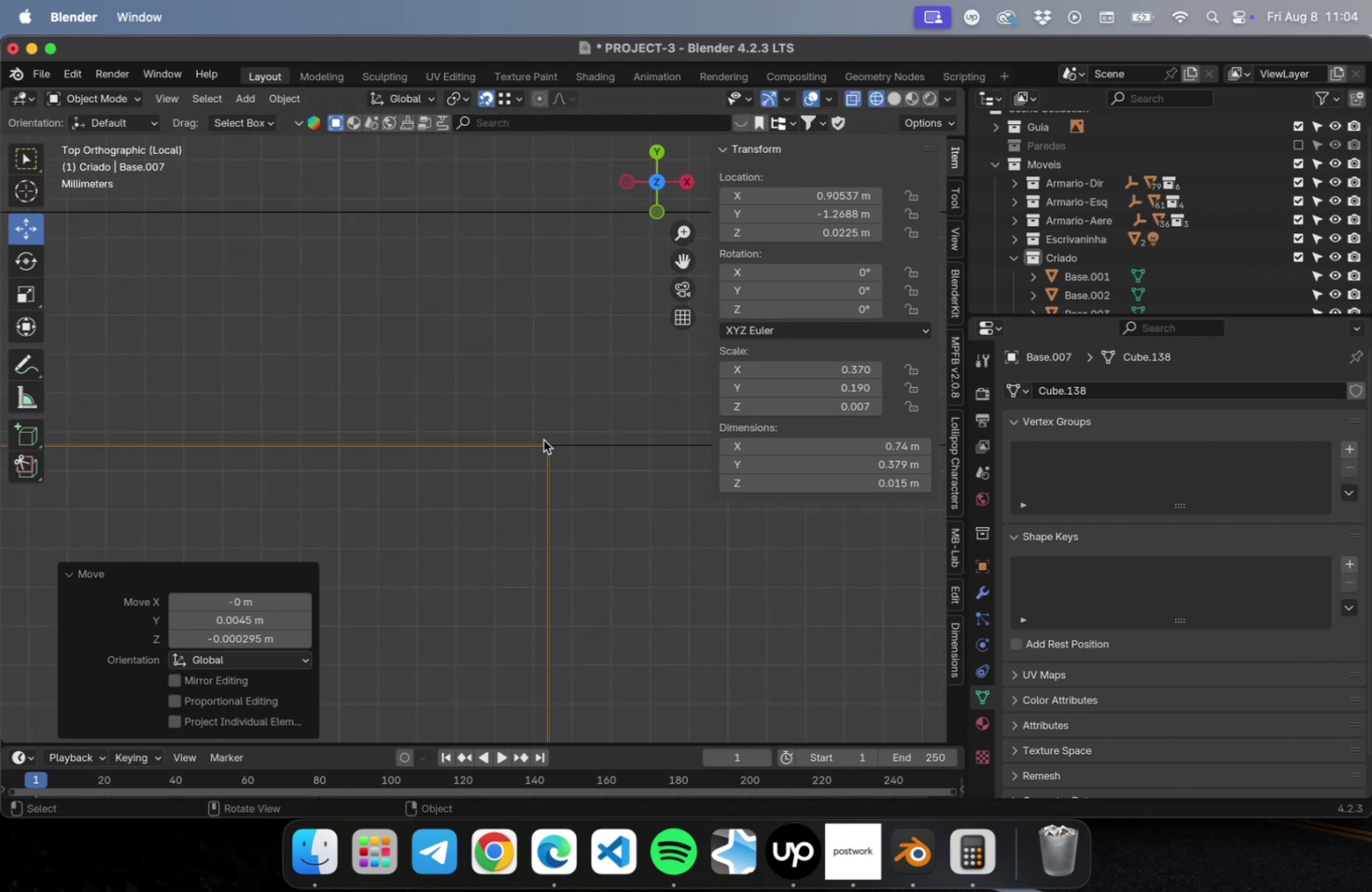 
scroll: coordinate [546, 463], scroll_direction: down, amount: 85.0
 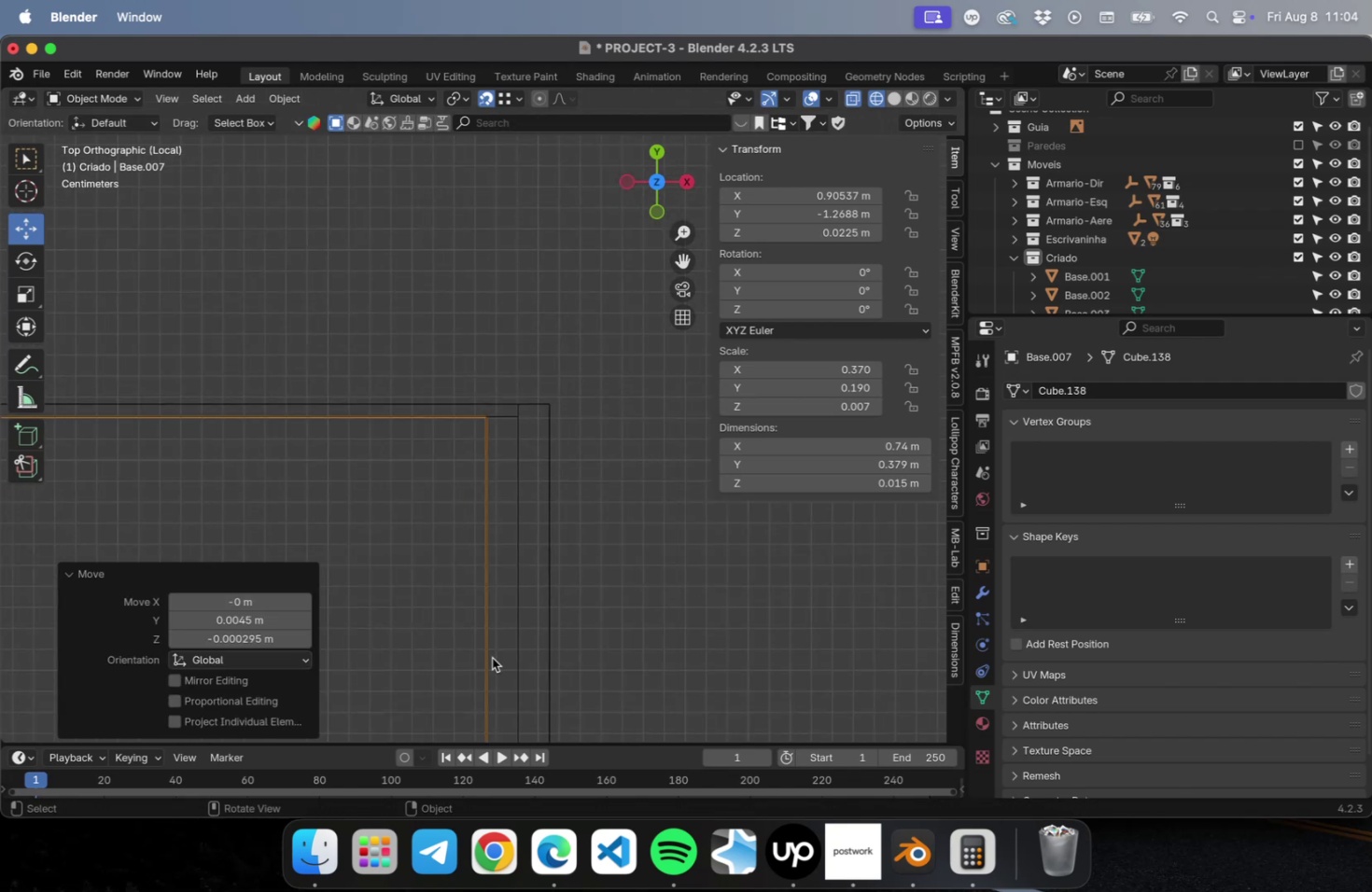 
key(Shift+ShiftLeft)
 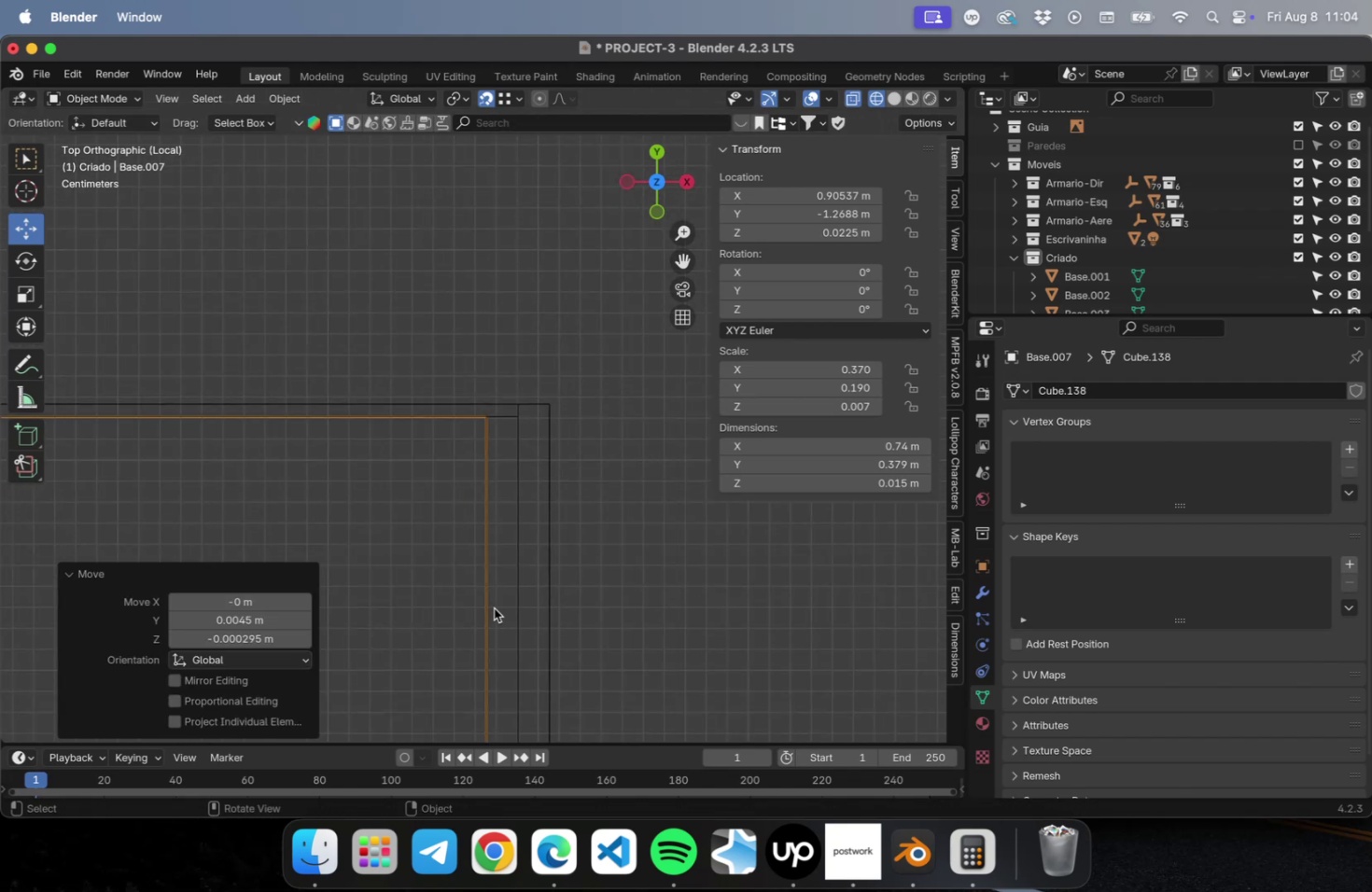 
scroll: coordinate [497, 608], scroll_direction: down, amount: 15.0
 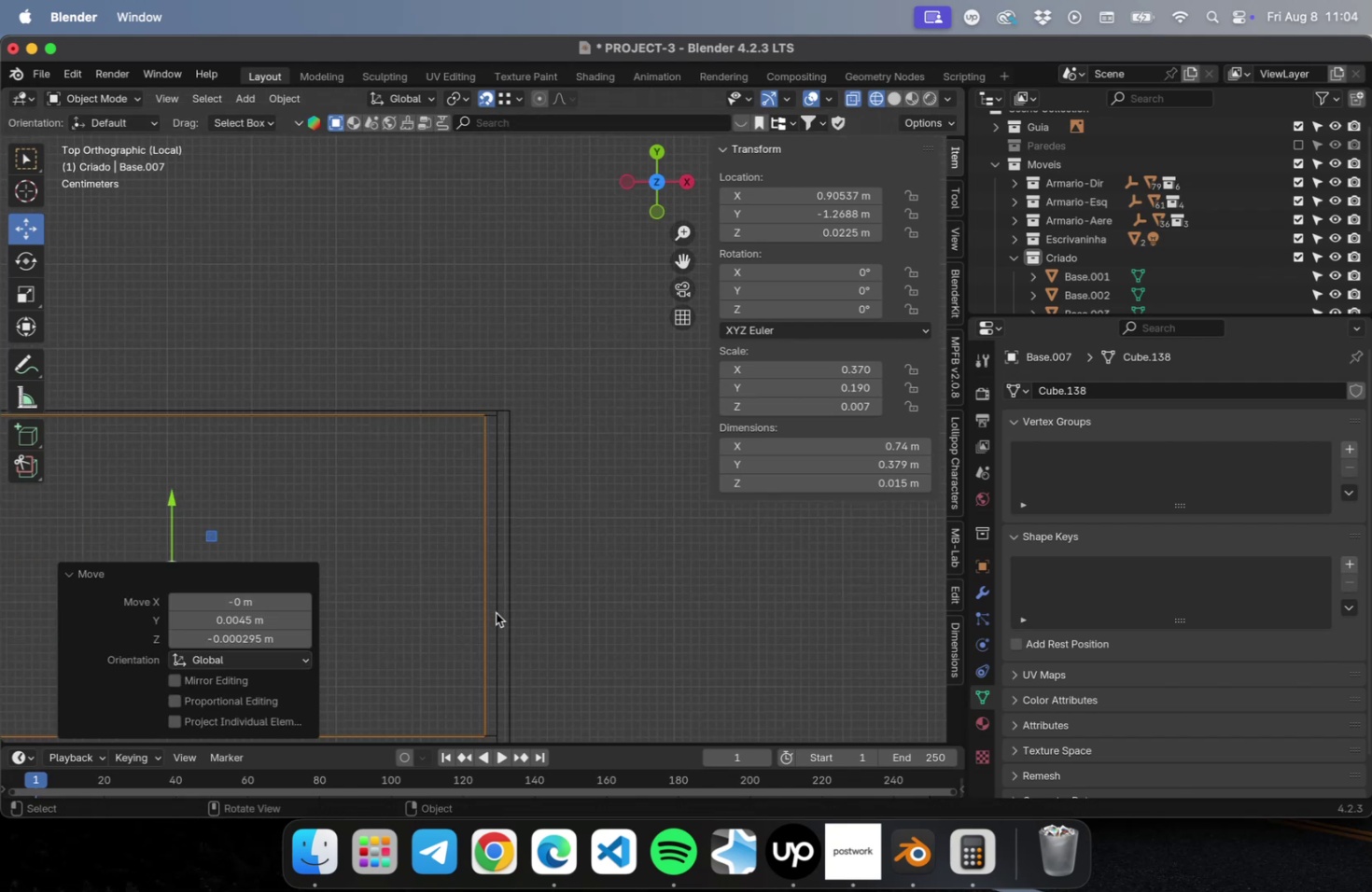 
hold_key(key=ShiftLeft, duration=0.63)
 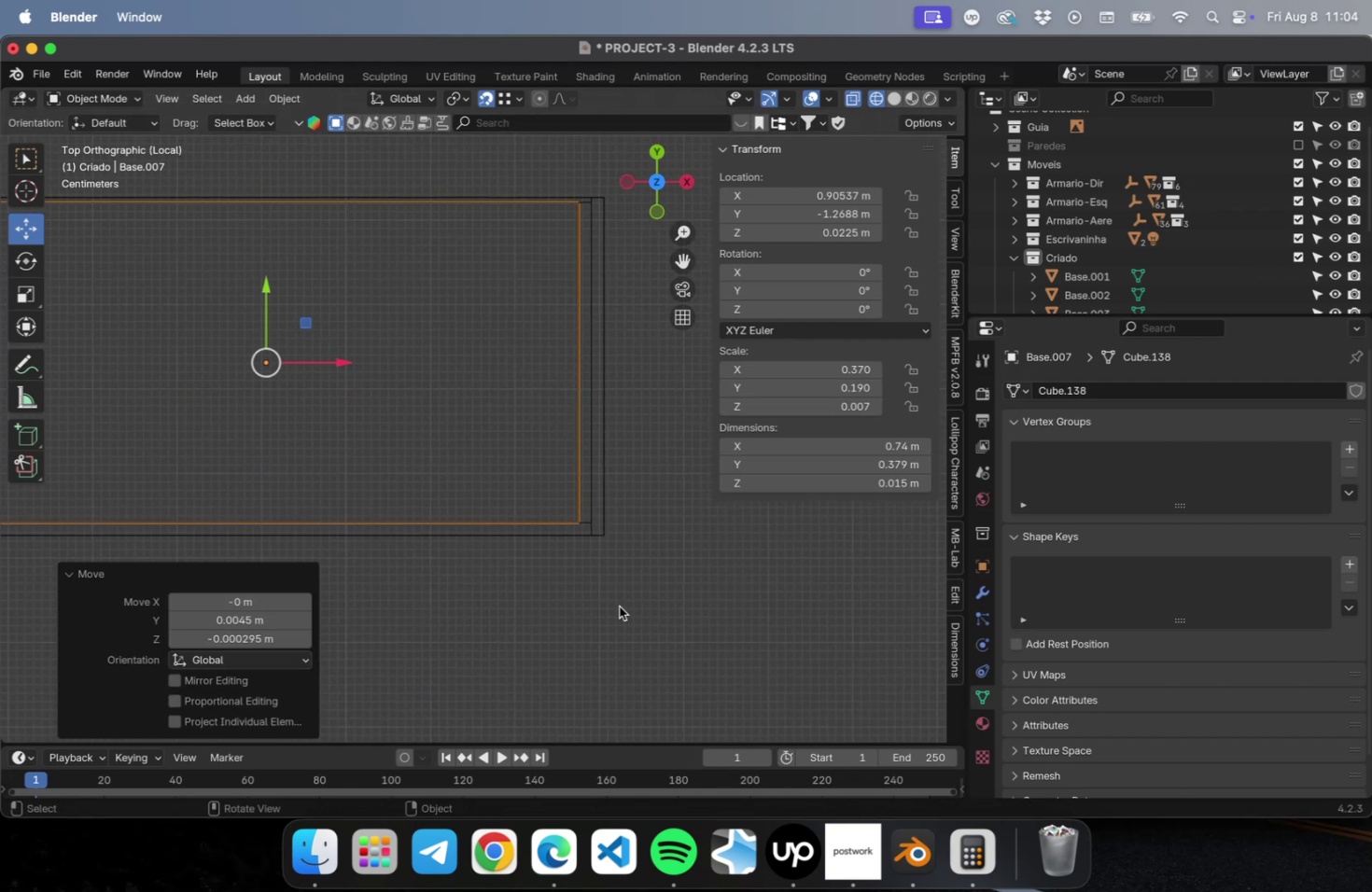 
left_click([619, 606])
 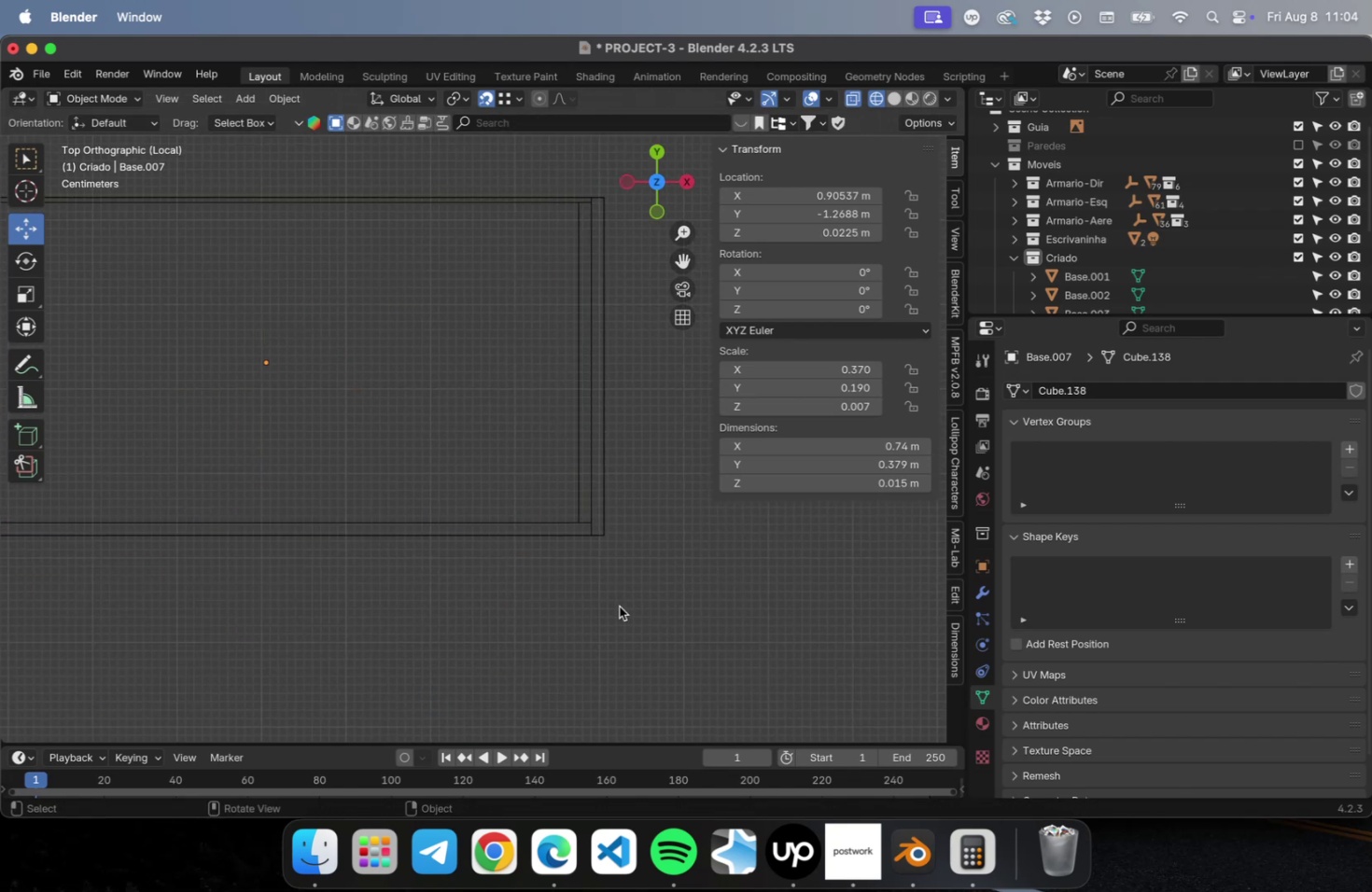 
hold_key(key=ShiftLeft, duration=0.73)
 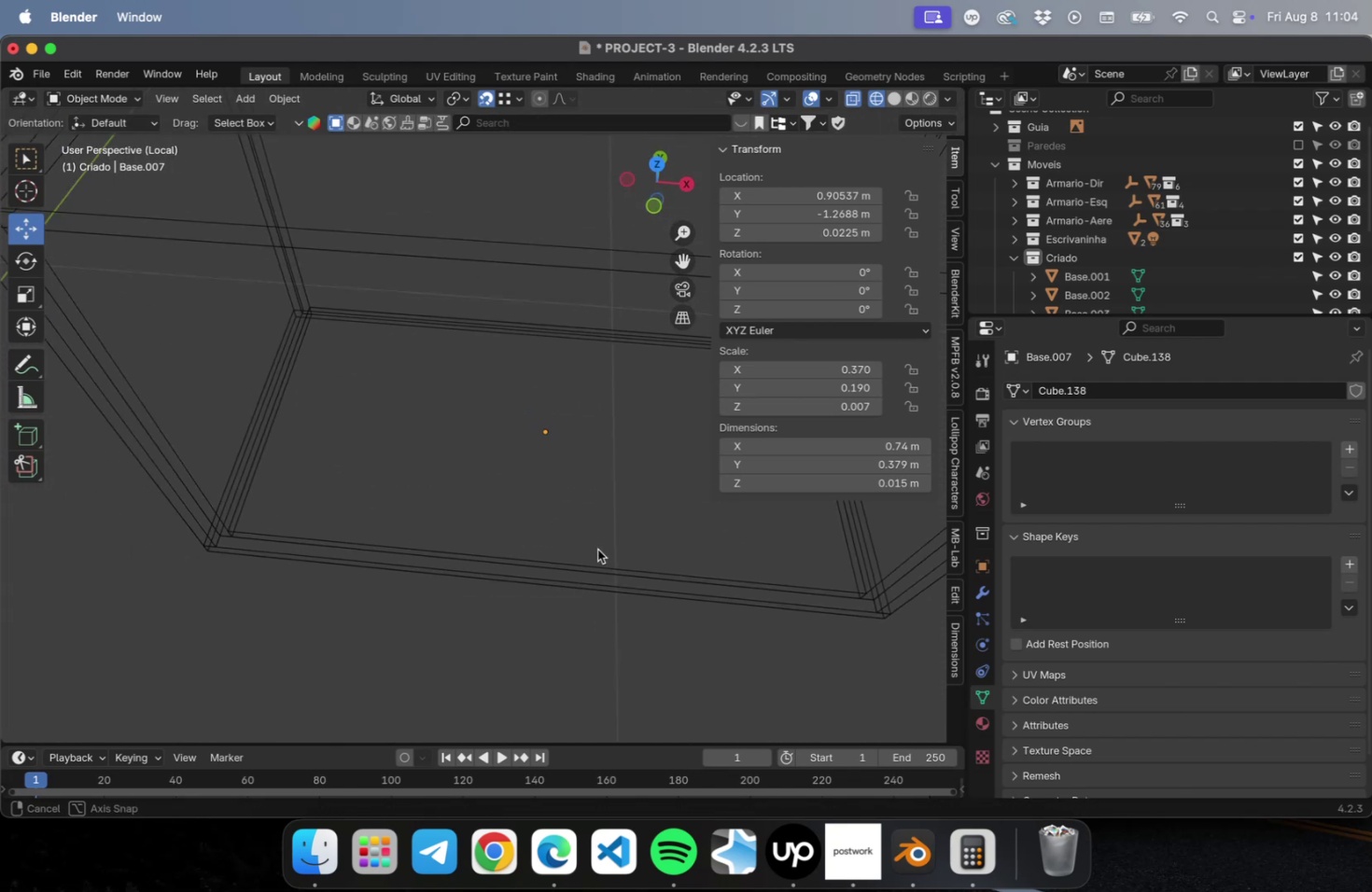 
scroll: coordinate [578, 537], scroll_direction: down, amount: 5.0
 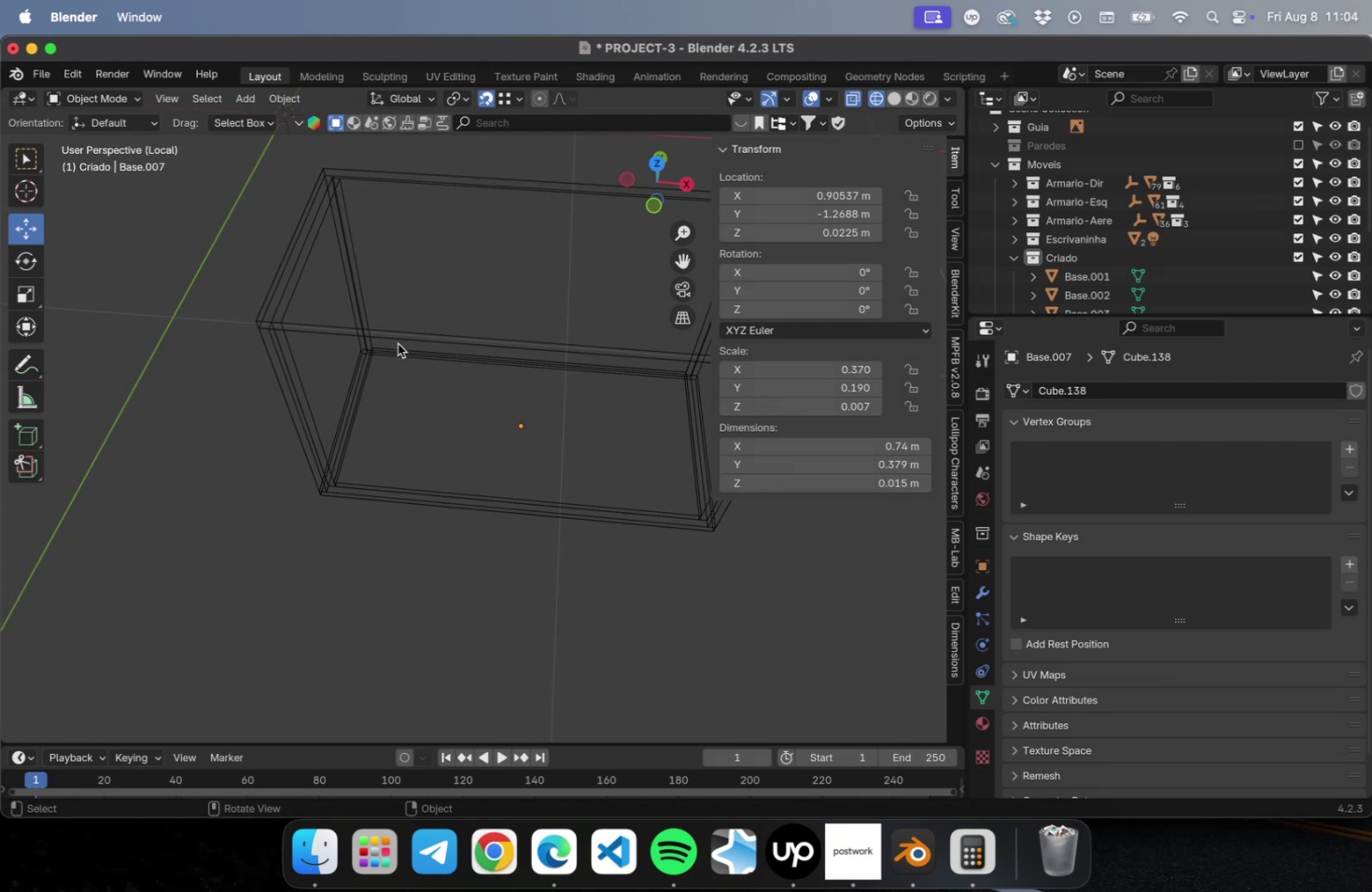 
key(NumLock)
 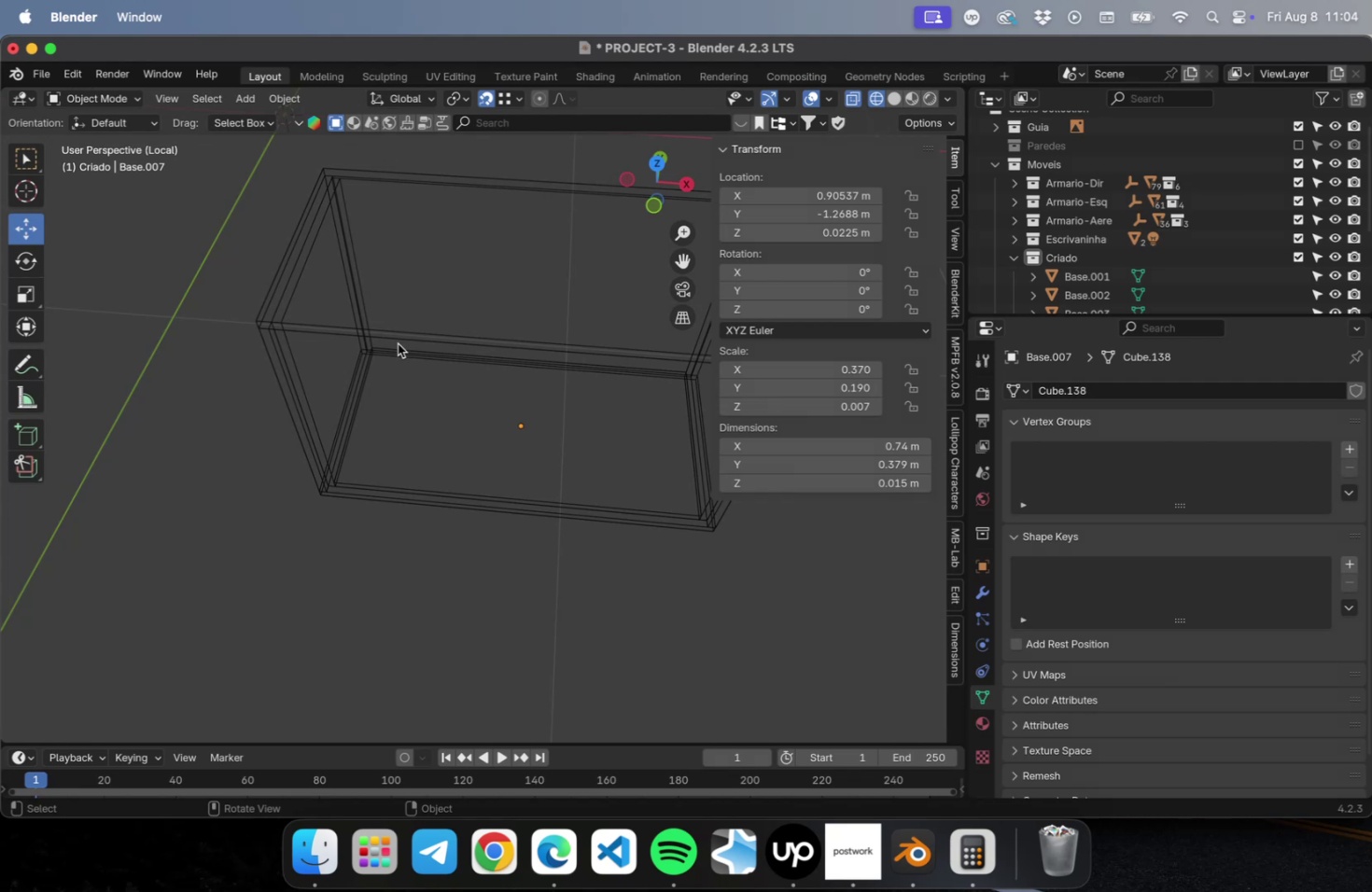 
key(Numpad1)
 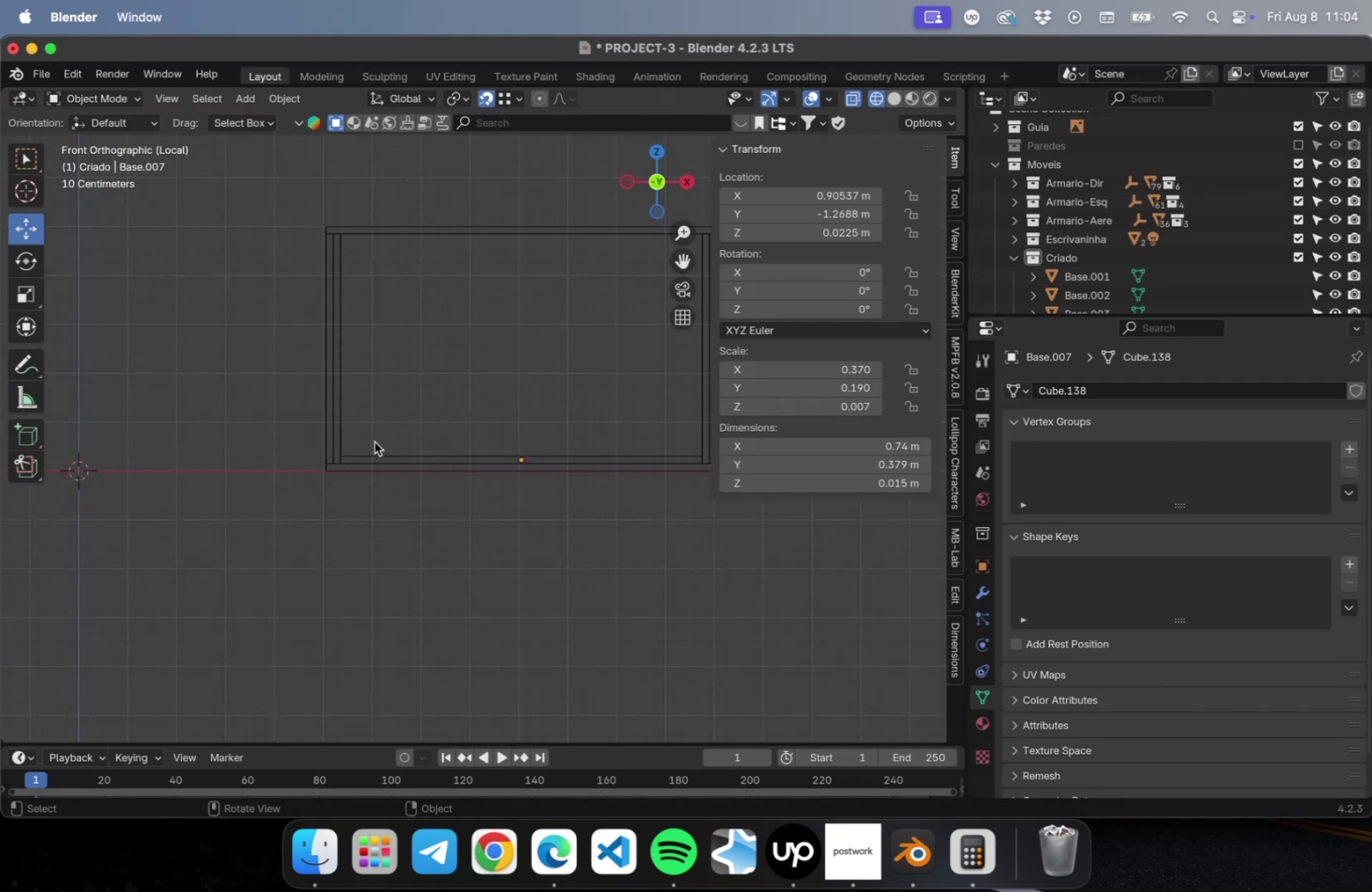 
left_click([369, 454])
 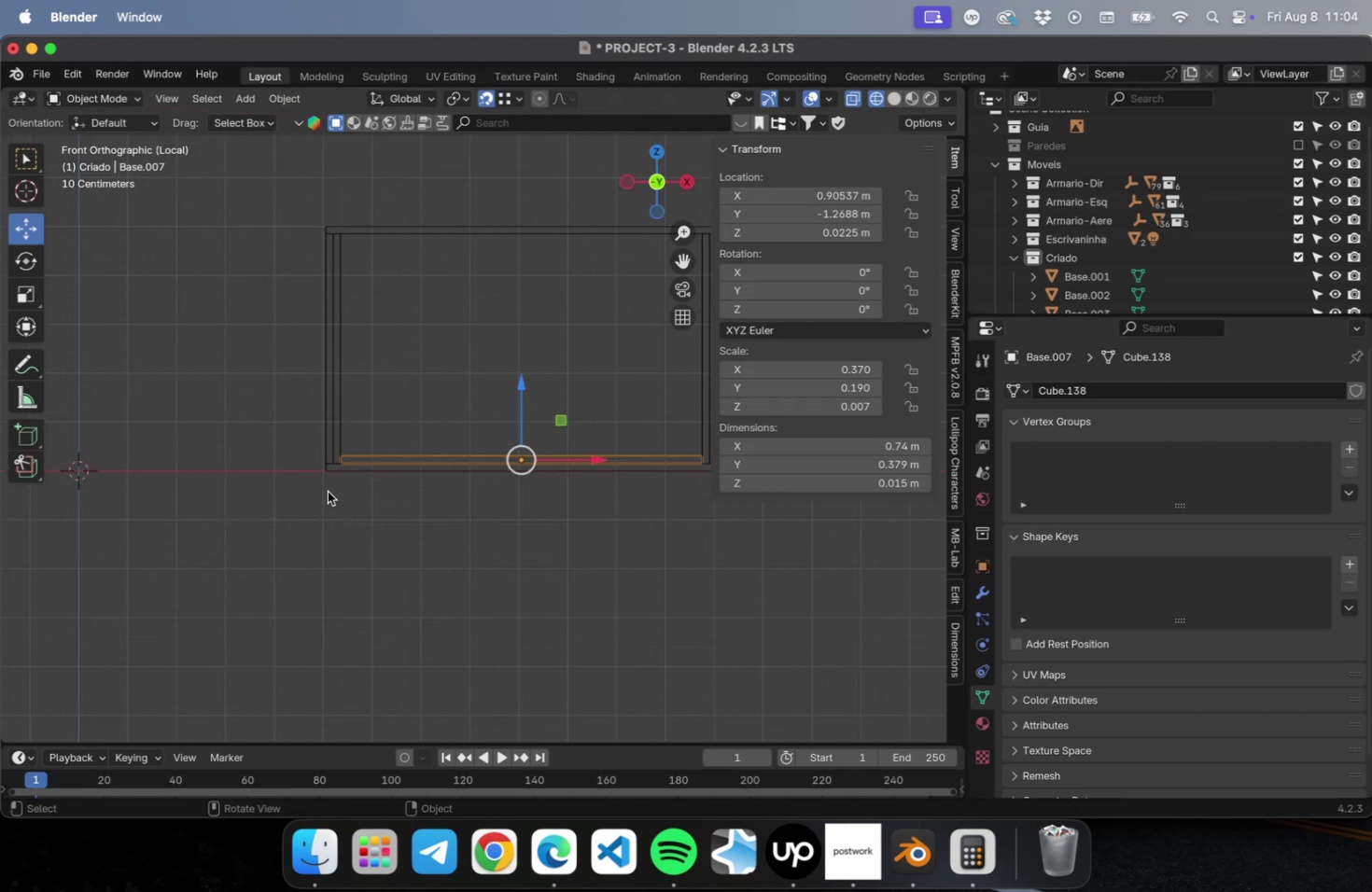 
scroll: coordinate [318, 506], scroll_direction: up, amount: 15.0
 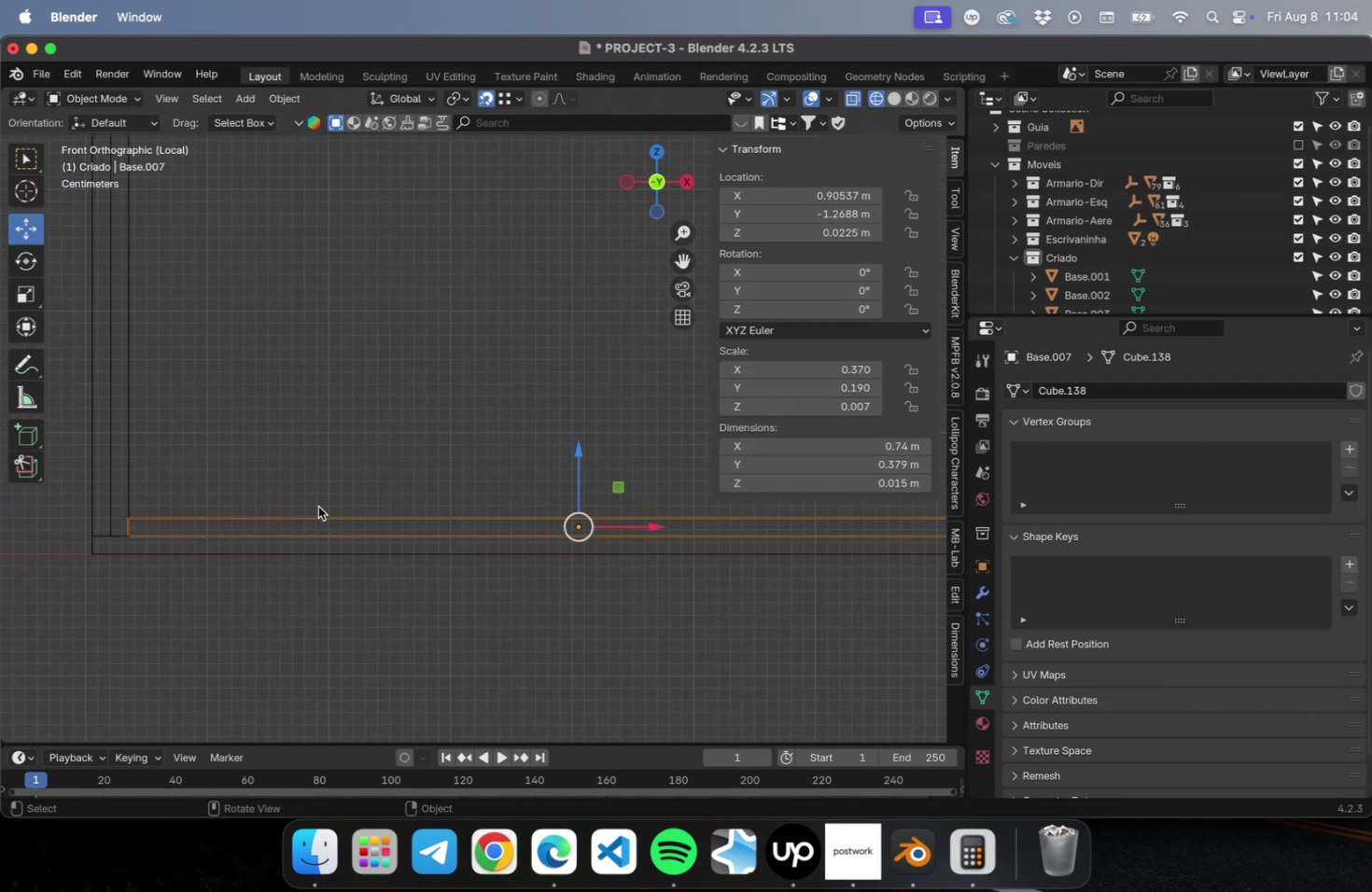 
hold_key(key=ShiftLeft, duration=0.54)
 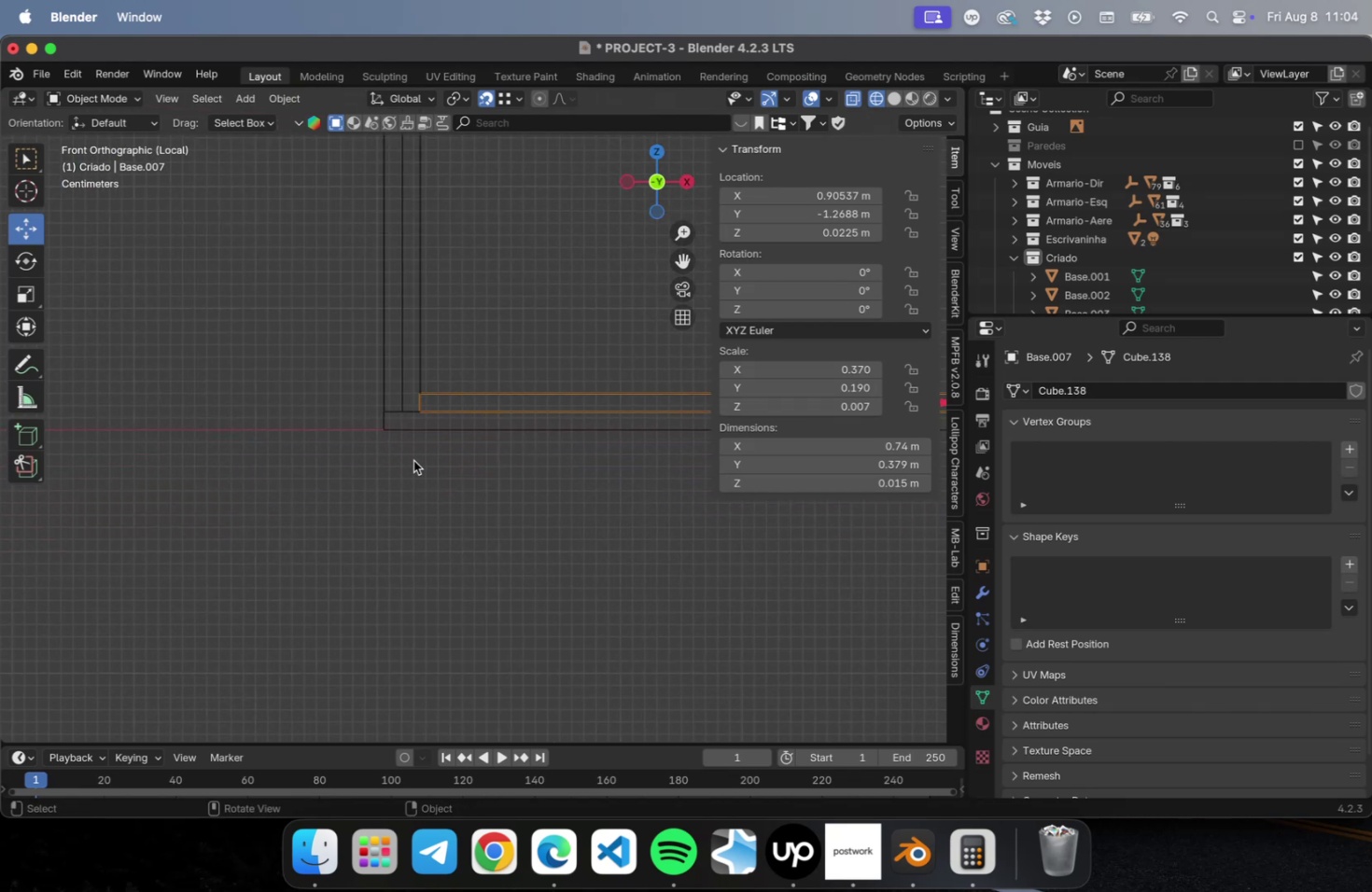 
scroll: coordinate [352, 410], scroll_direction: up, amount: 37.0
 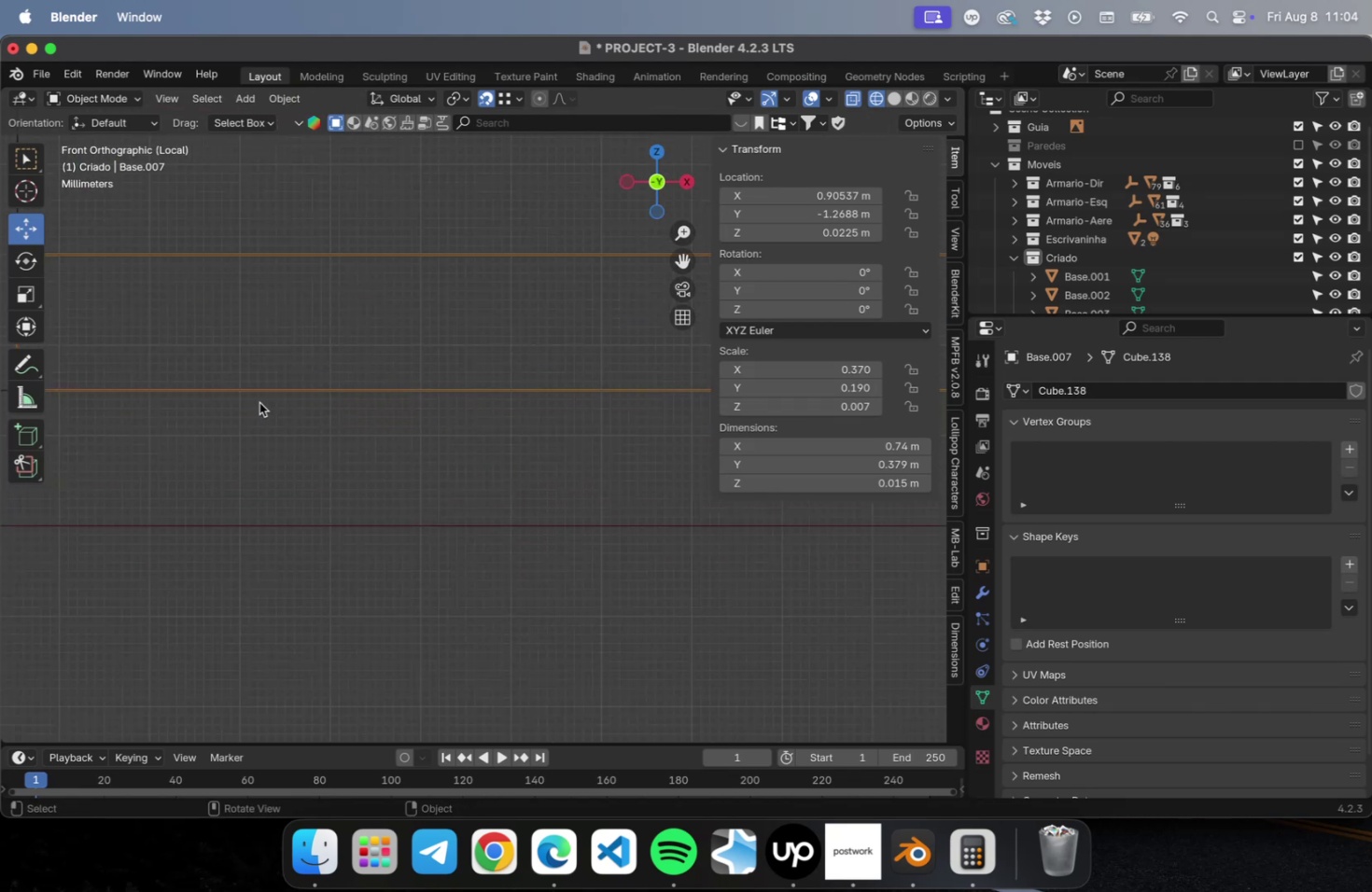 
hold_key(key=ShiftLeft, duration=0.45)
 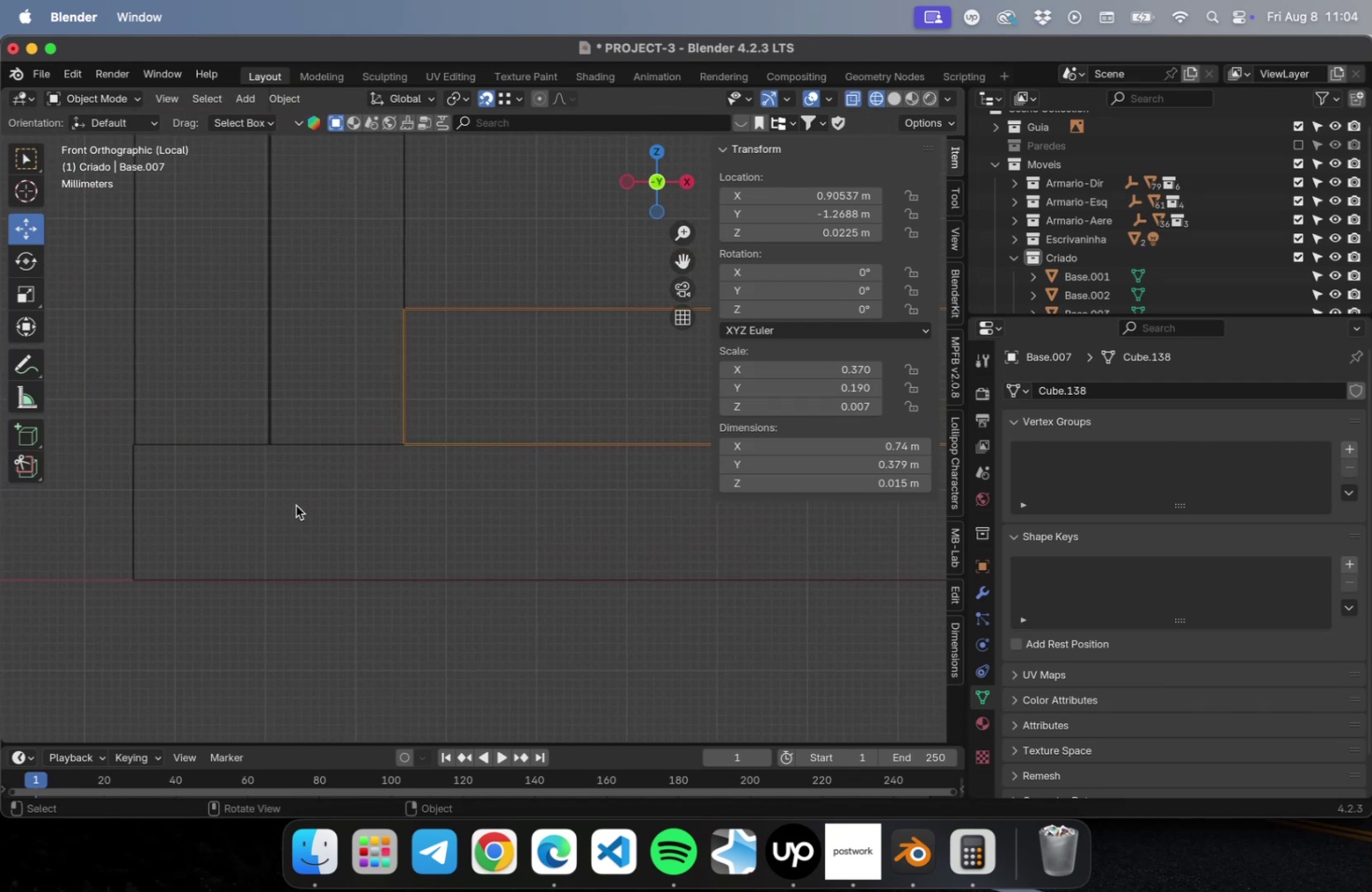 
scroll: coordinate [317, 430], scroll_direction: up, amount: 10.0
 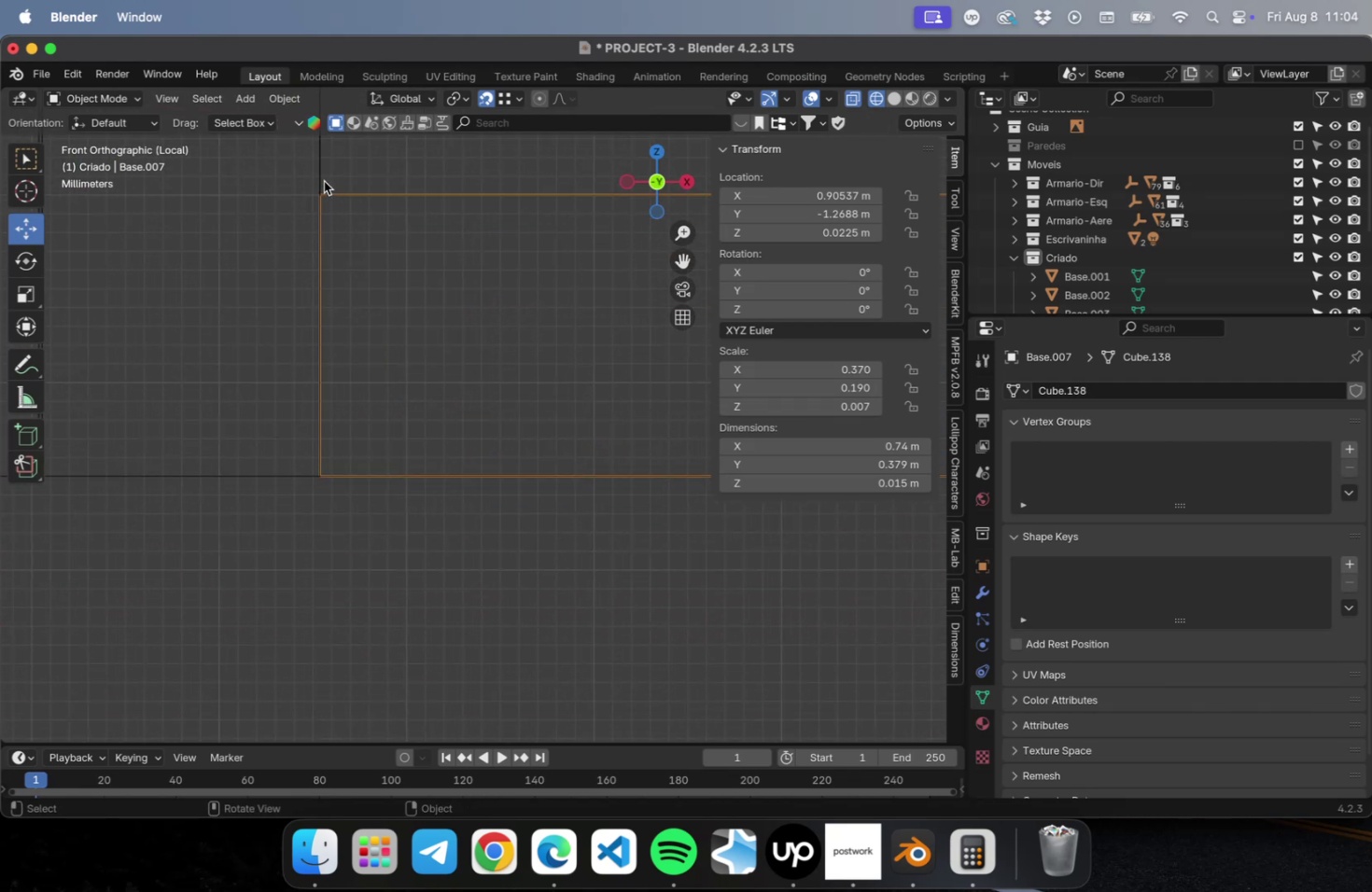 
left_click([322, 179])
 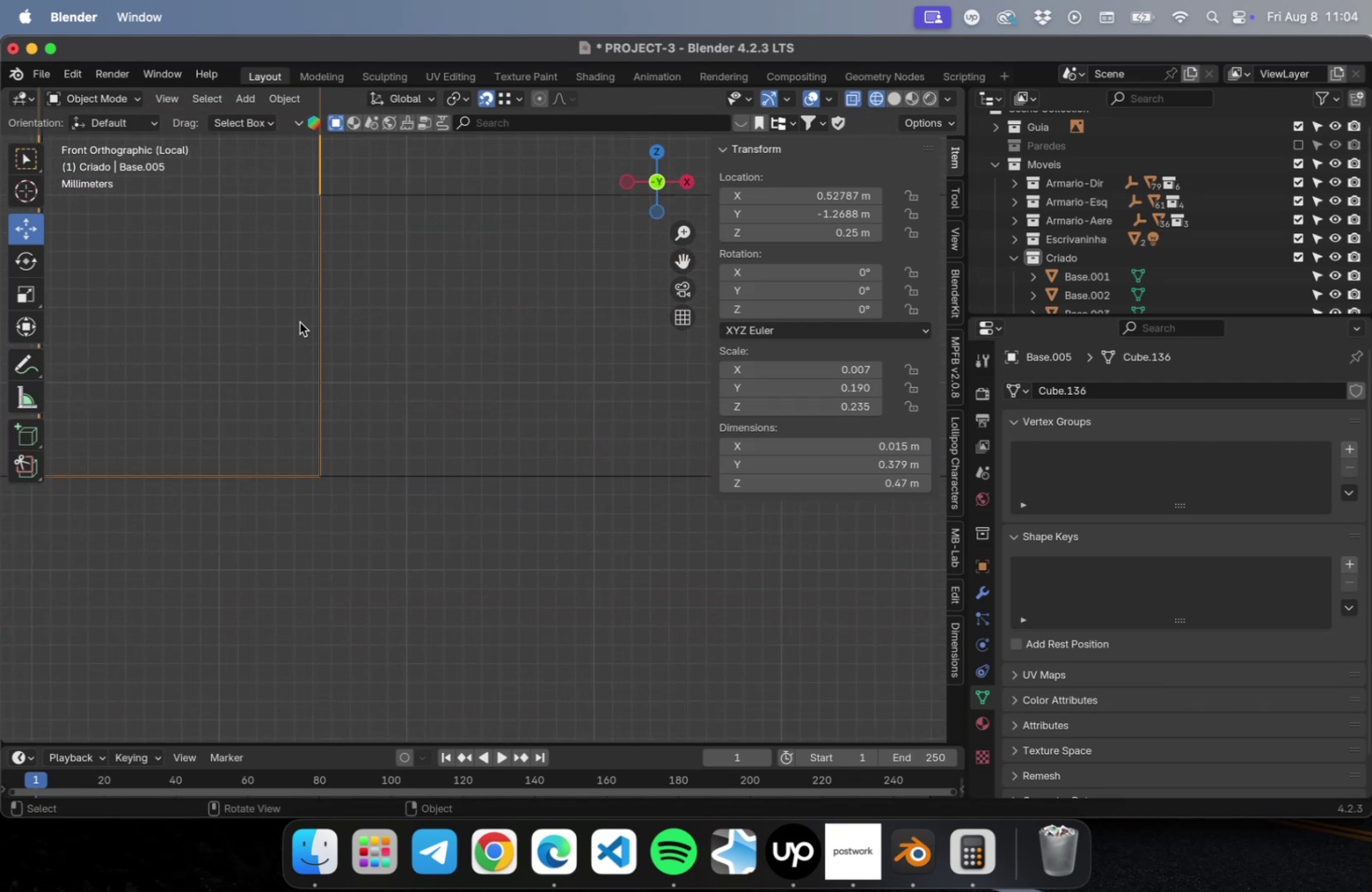 
hold_key(key=ShiftLeft, duration=0.53)
 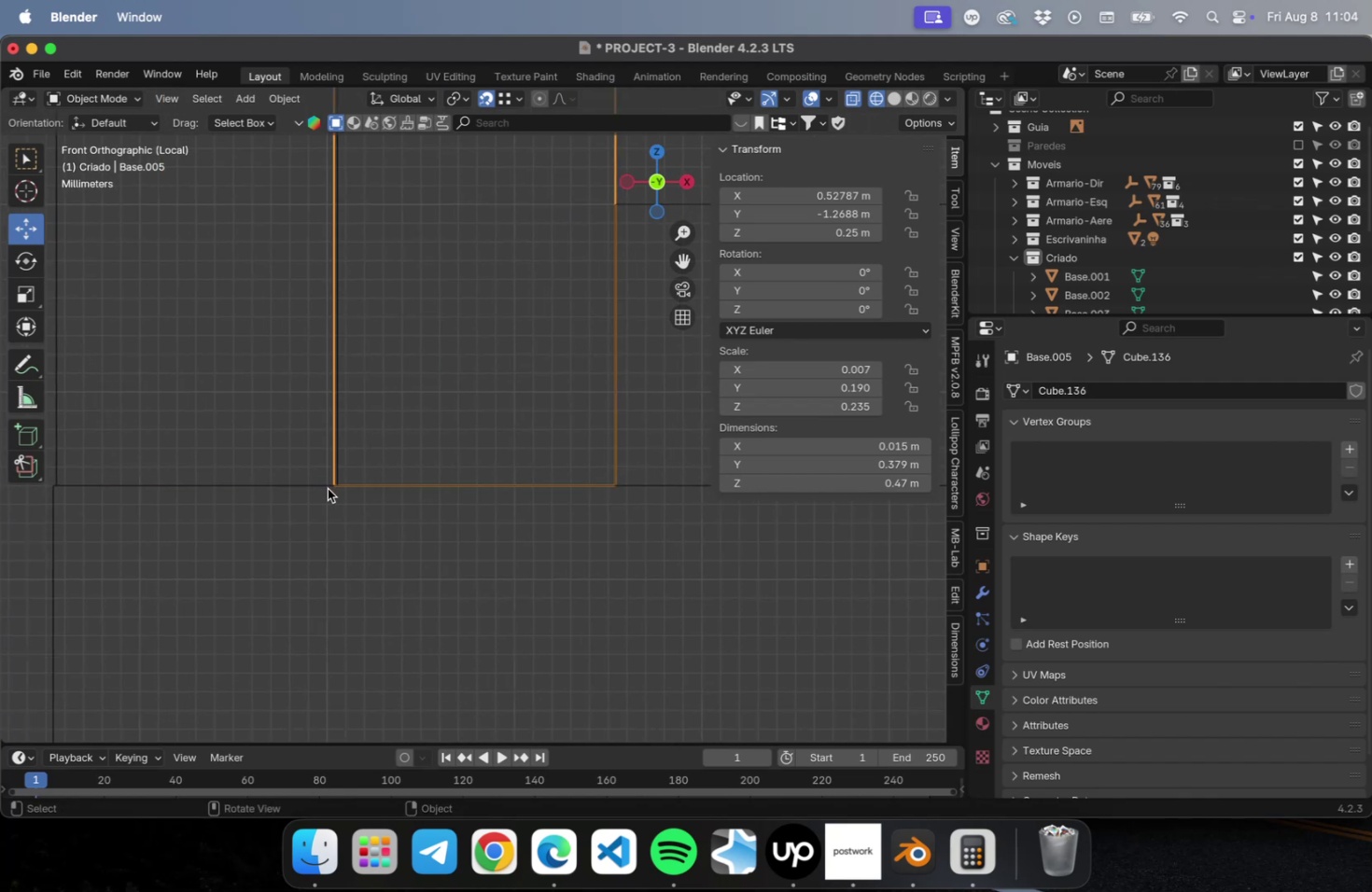 
key(G)
 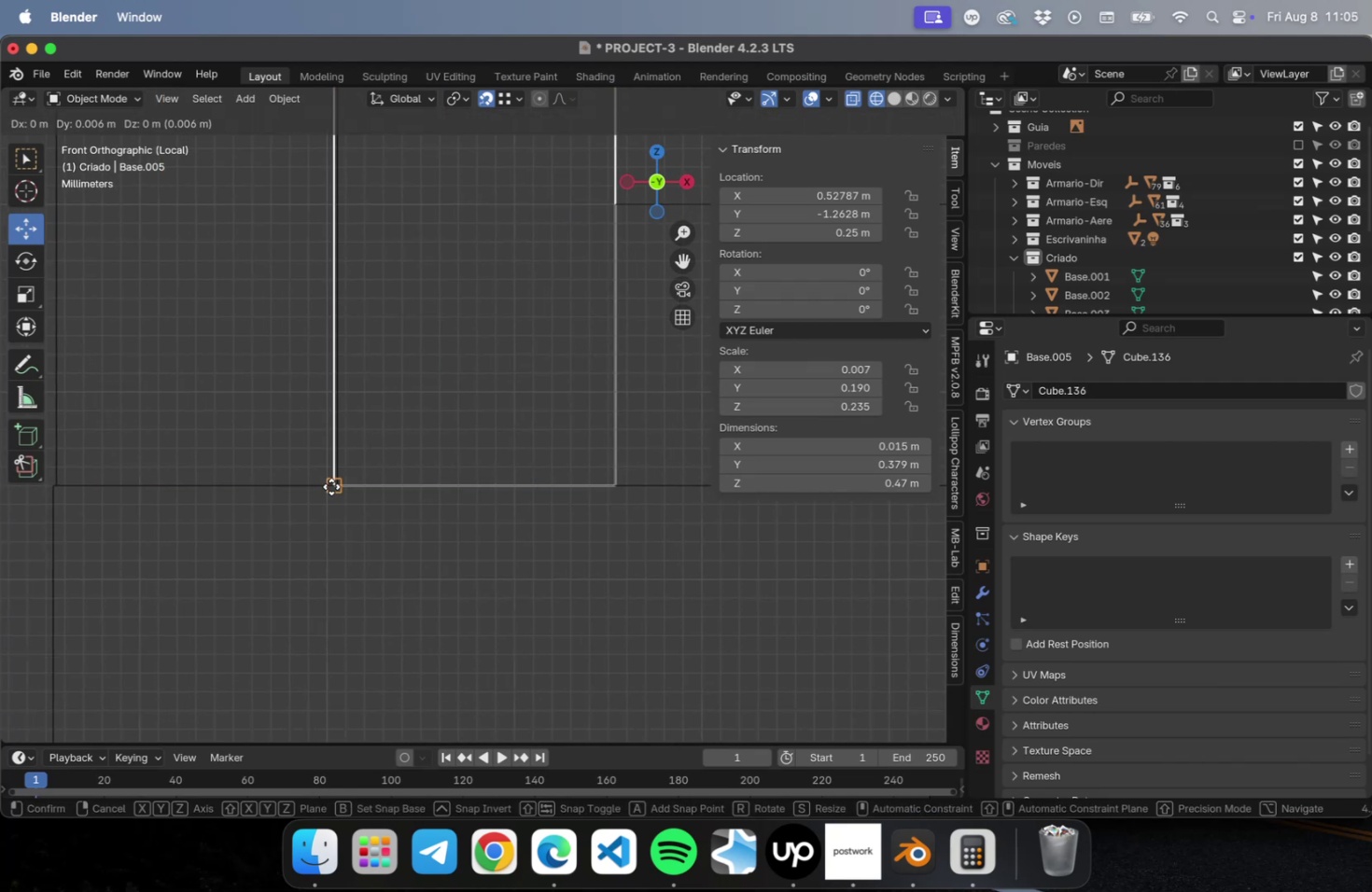 
left_click([331, 486])
 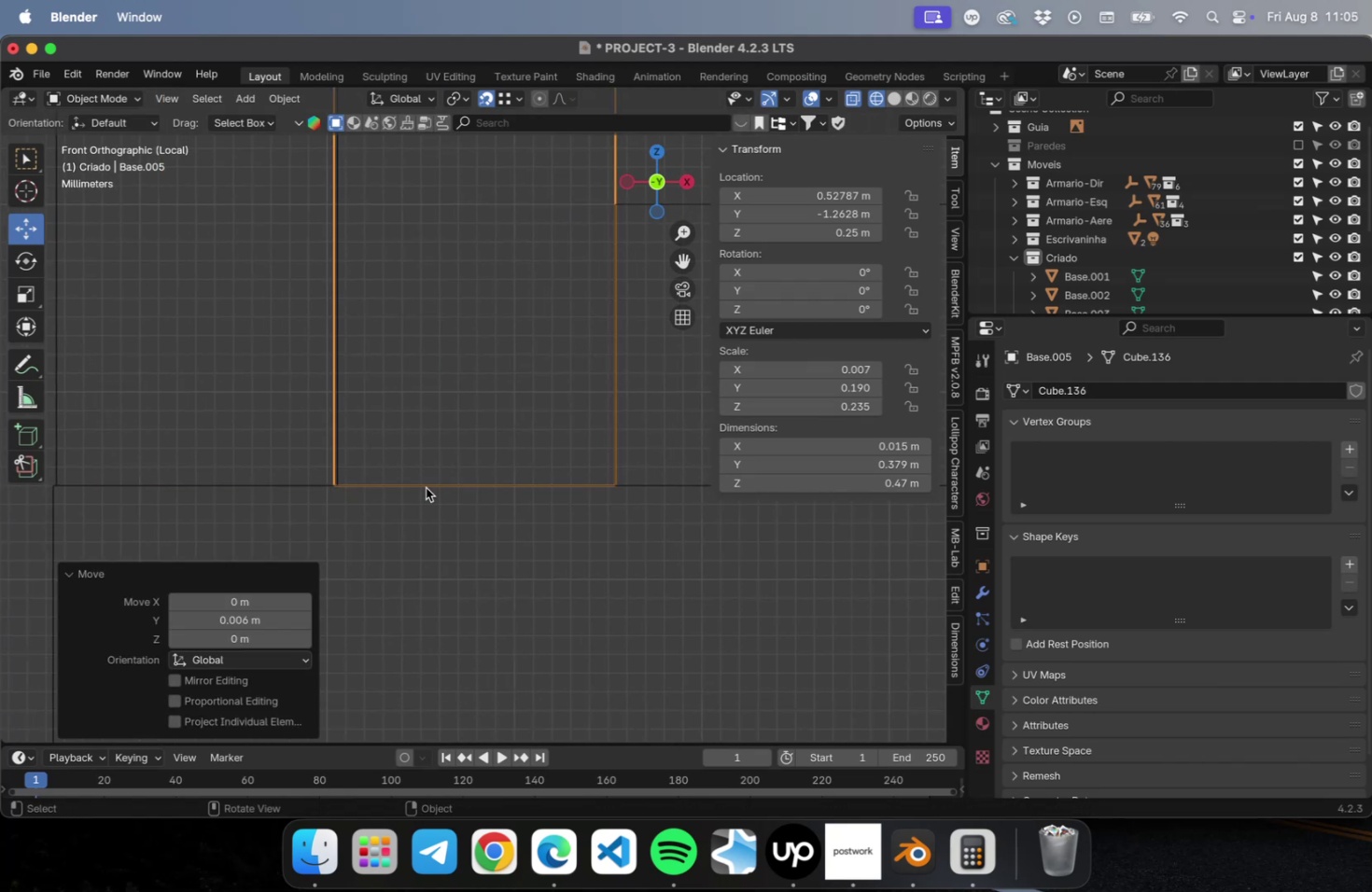 
scroll: coordinate [396, 483], scroll_direction: down, amount: 61.0
 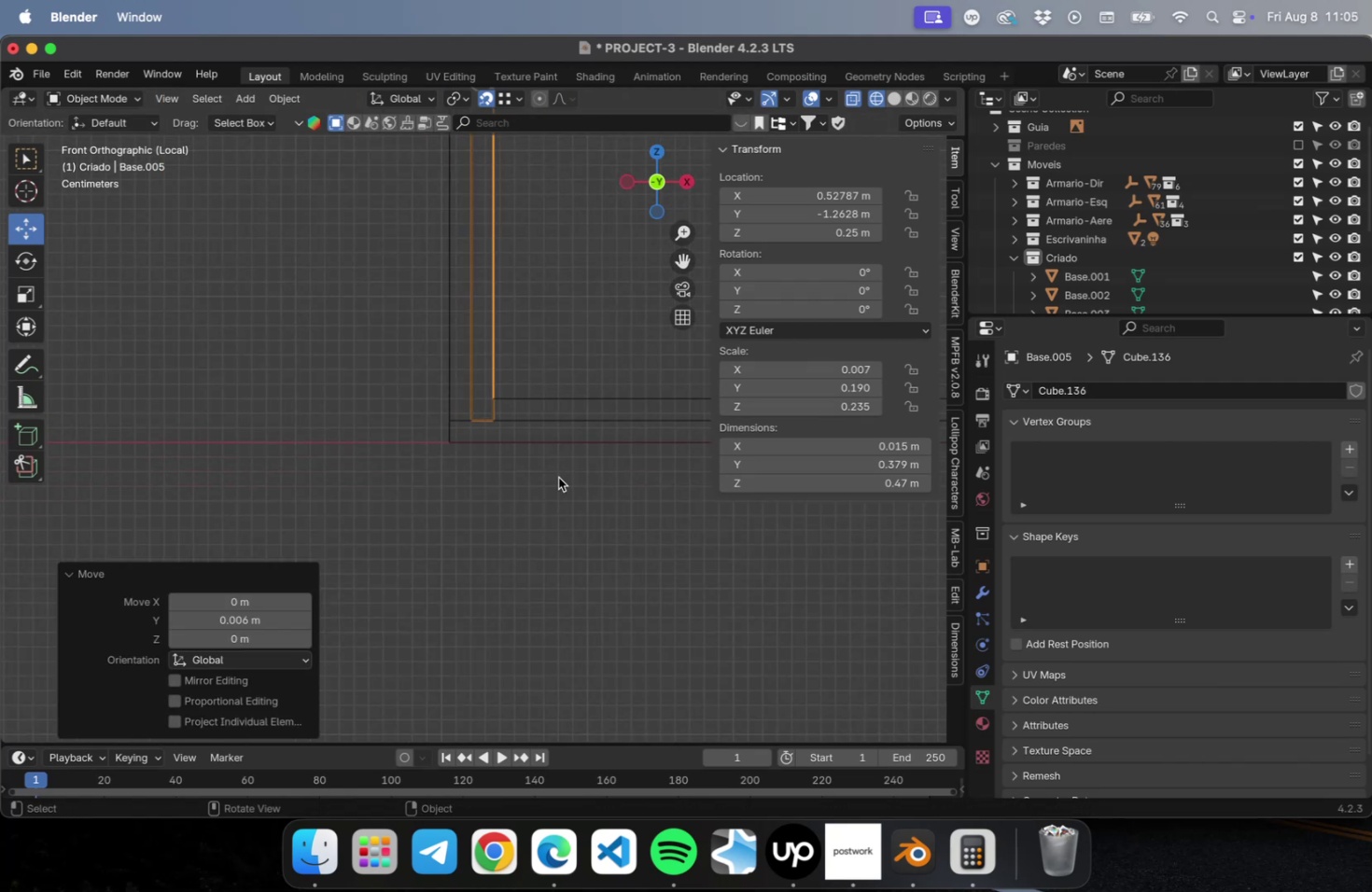 
hold_key(key=ShiftLeft, duration=1.31)
 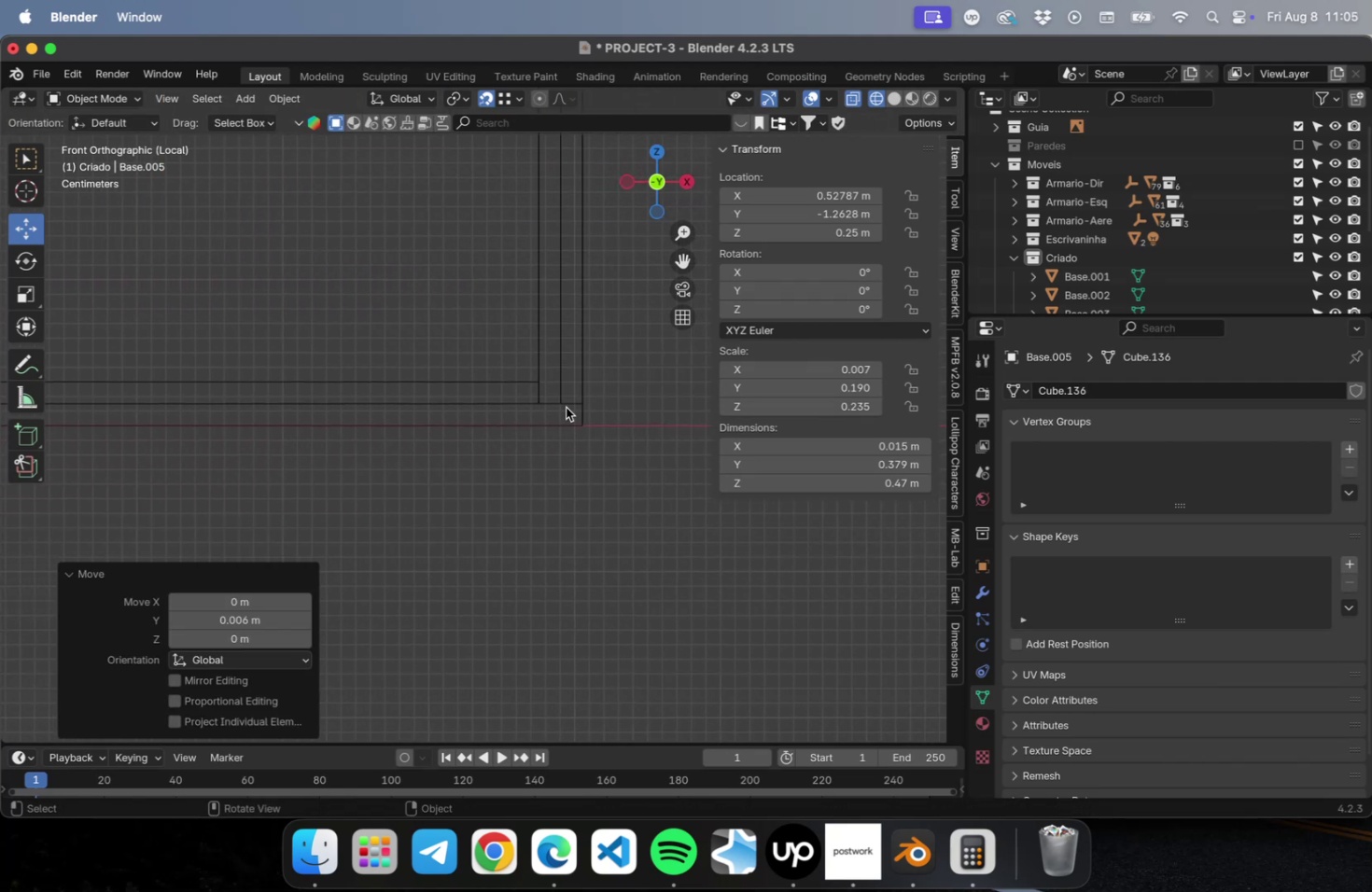 
scroll: coordinate [583, 405], scroll_direction: up, amount: 22.0
 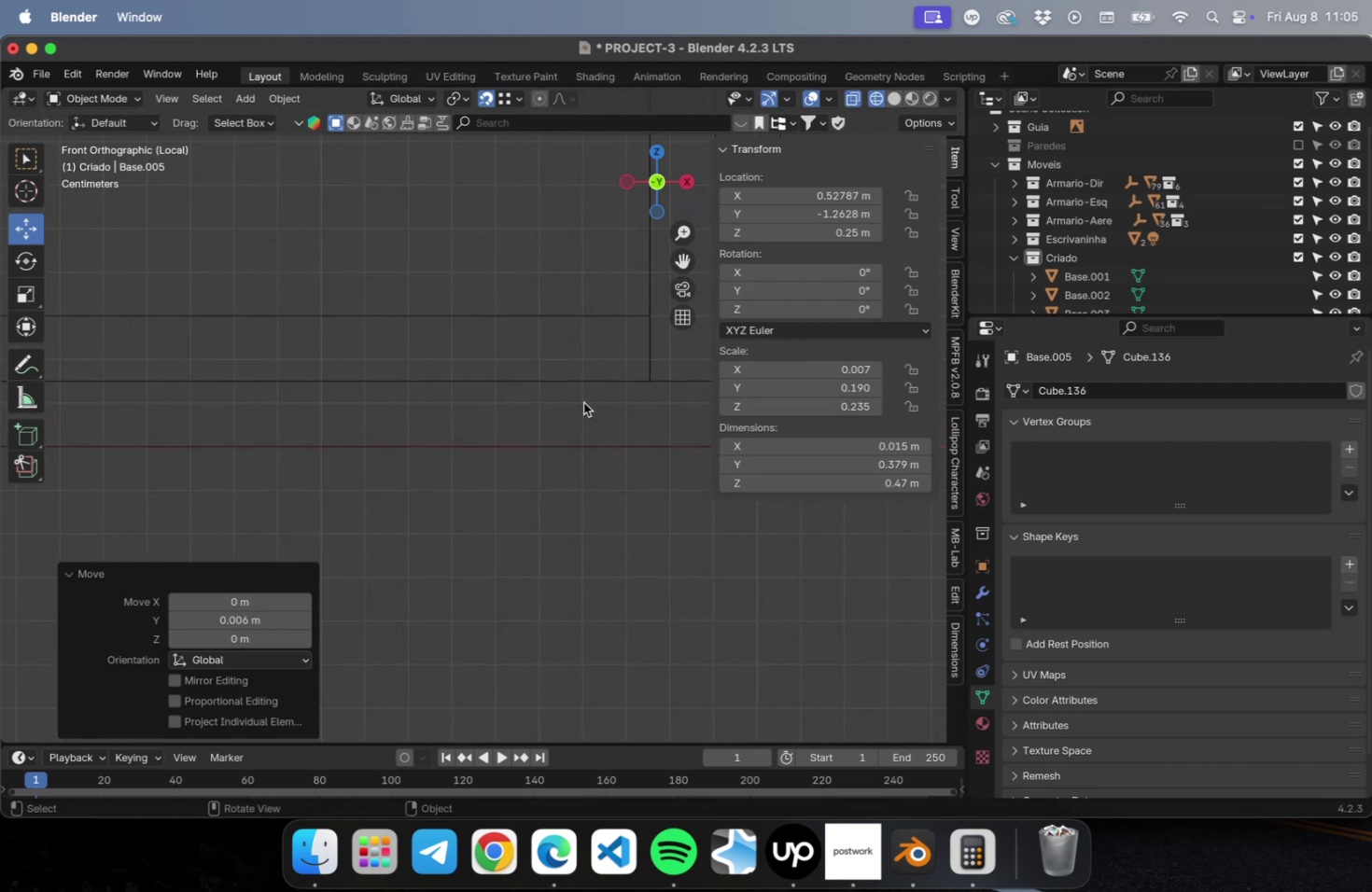 
scroll: coordinate [576, 416], scroll_direction: down, amount: 16.0
 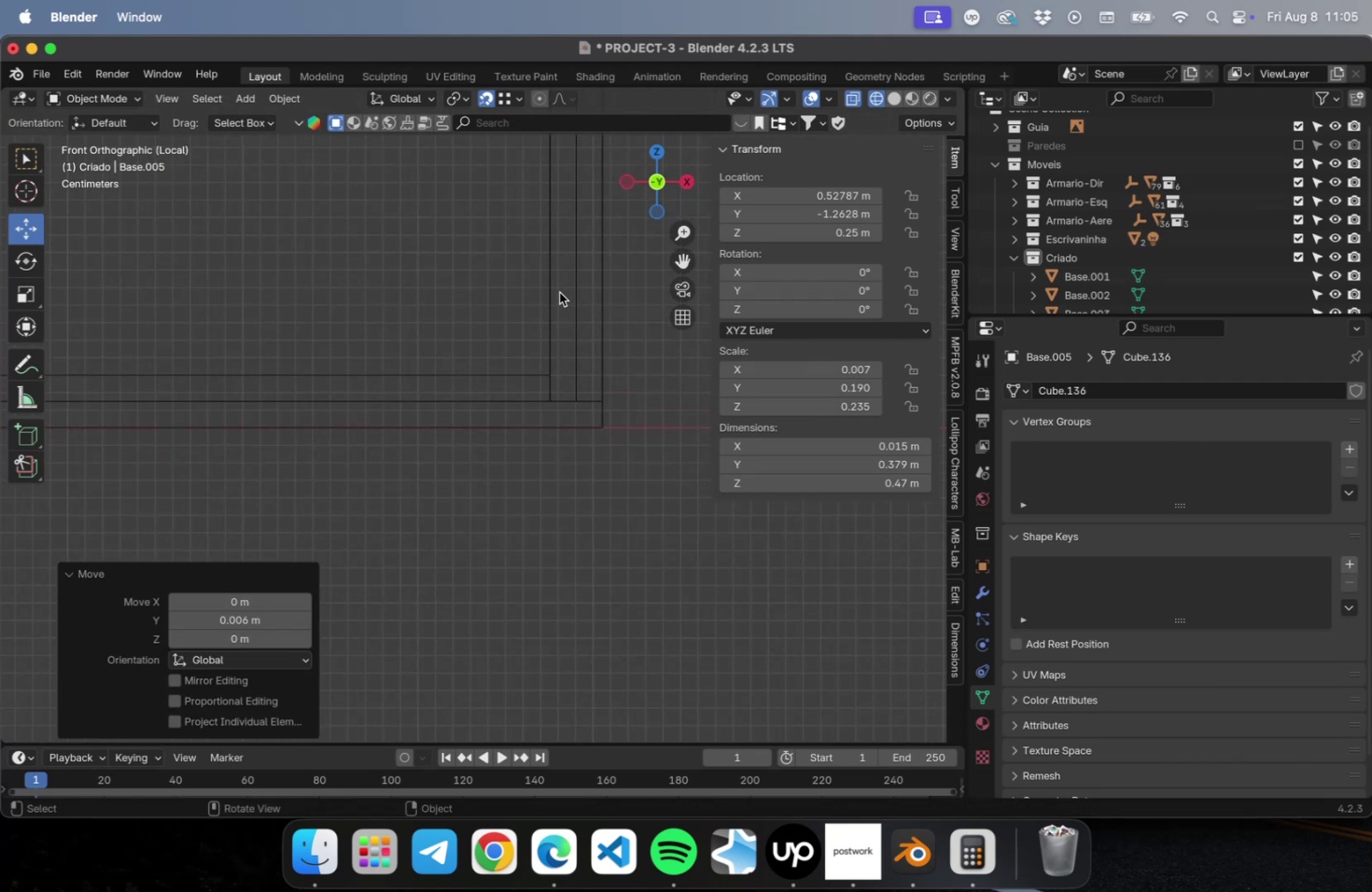 
hold_key(key=ShiftLeft, duration=1.55)
 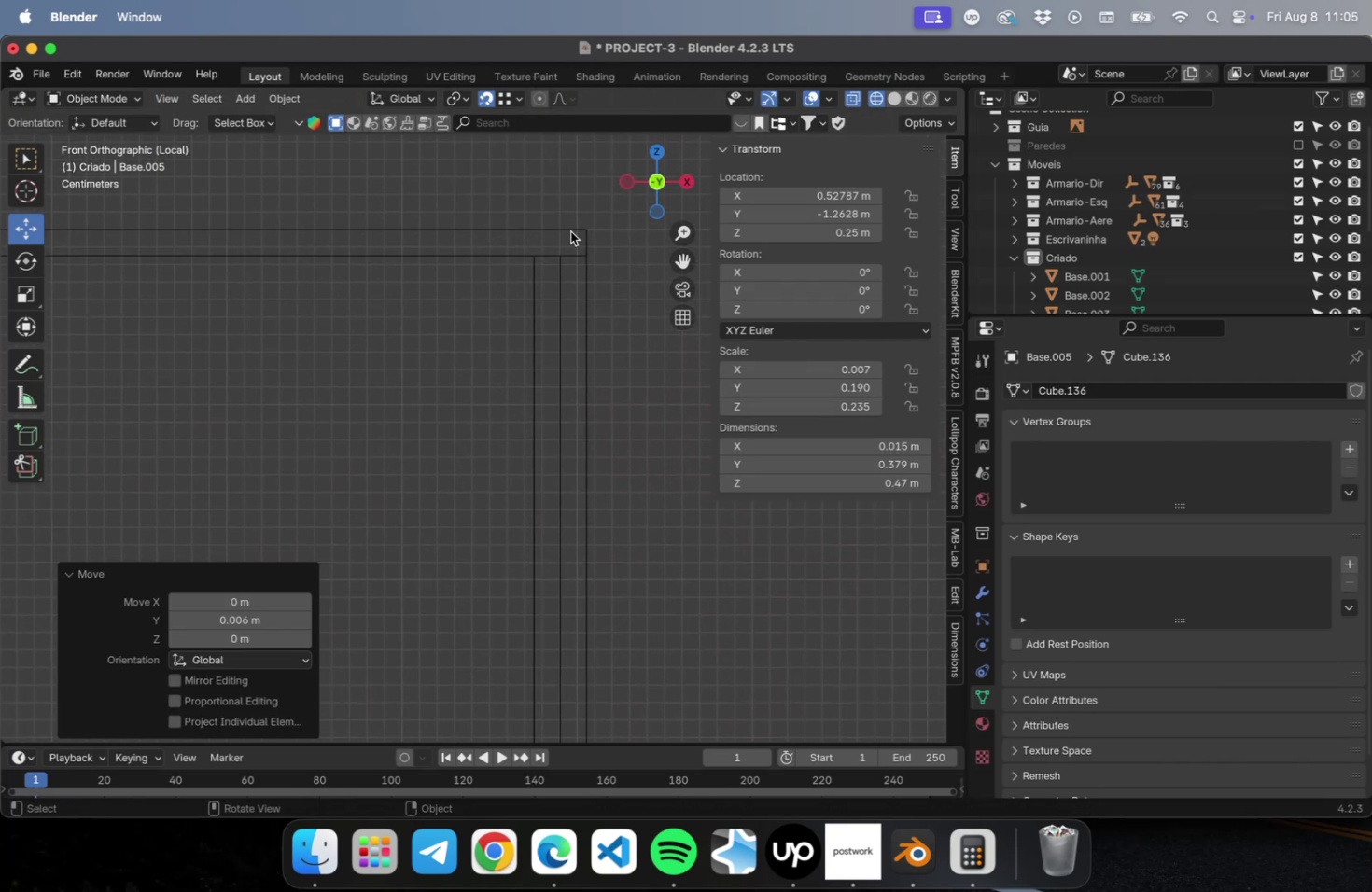 
scroll: coordinate [571, 230], scroll_direction: up, amount: 2.0
 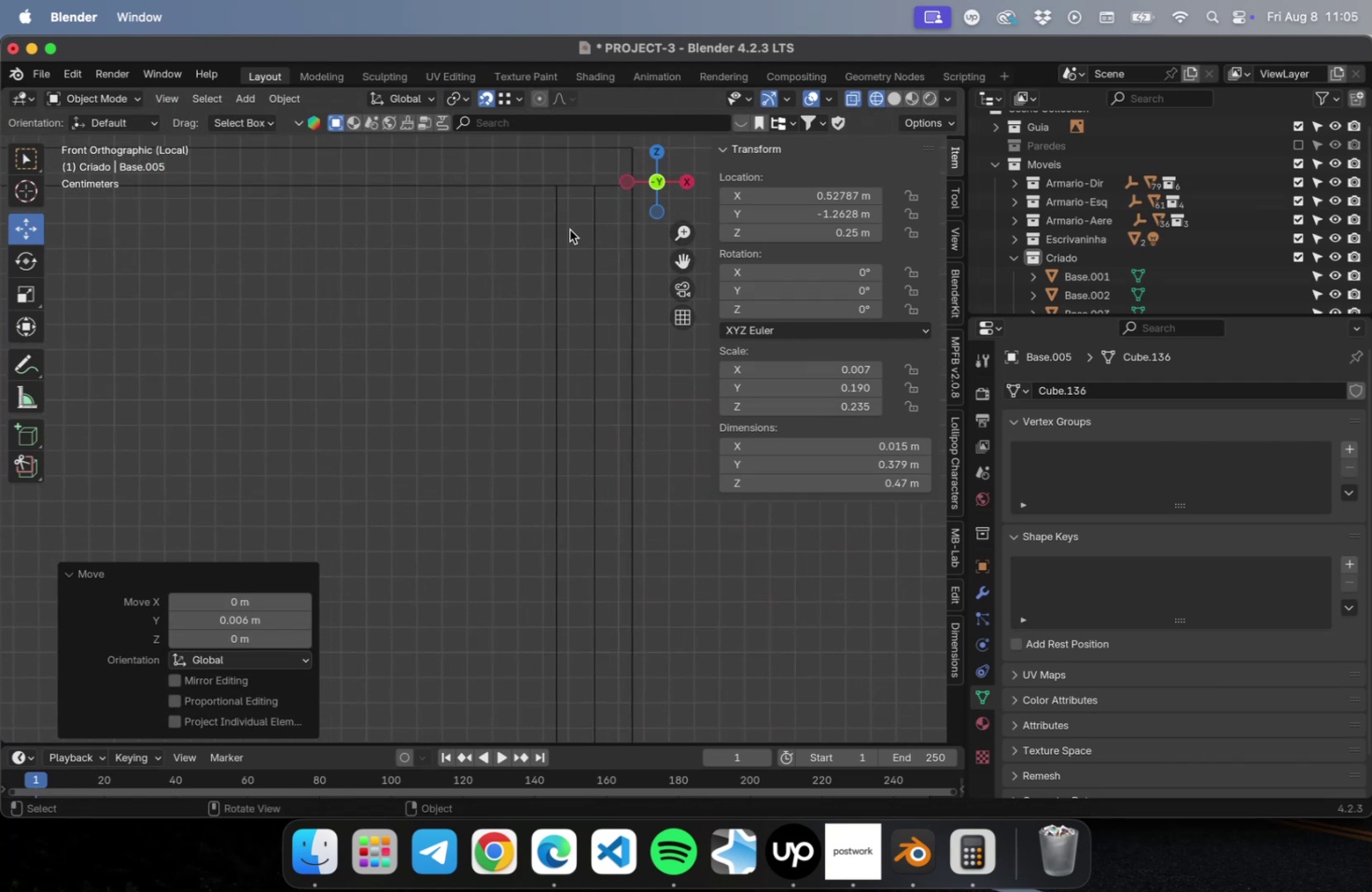 
scroll: coordinate [569, 241], scroll_direction: down, amount: 29.0
 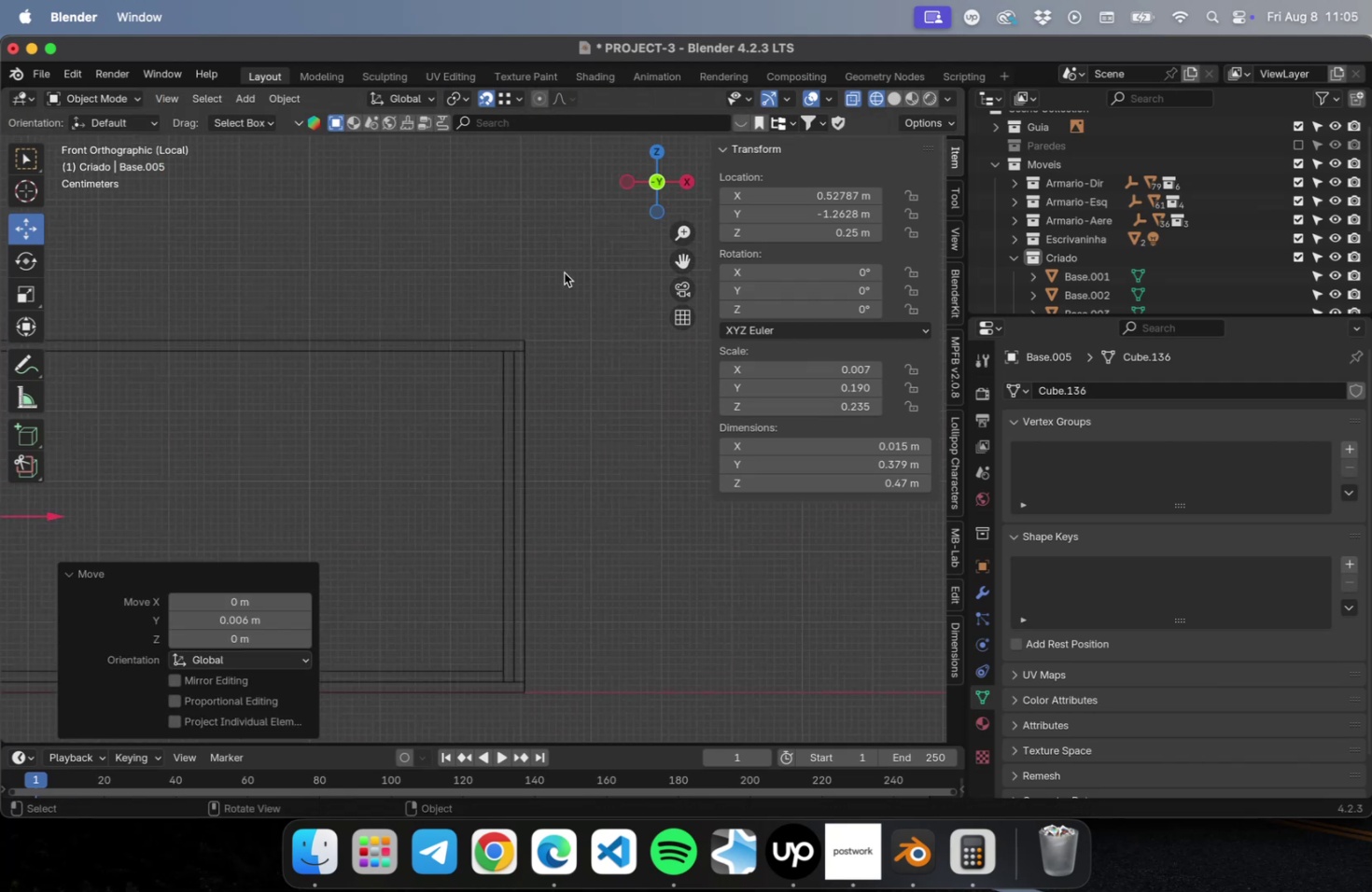 
hold_key(key=ShiftLeft, duration=0.47)
 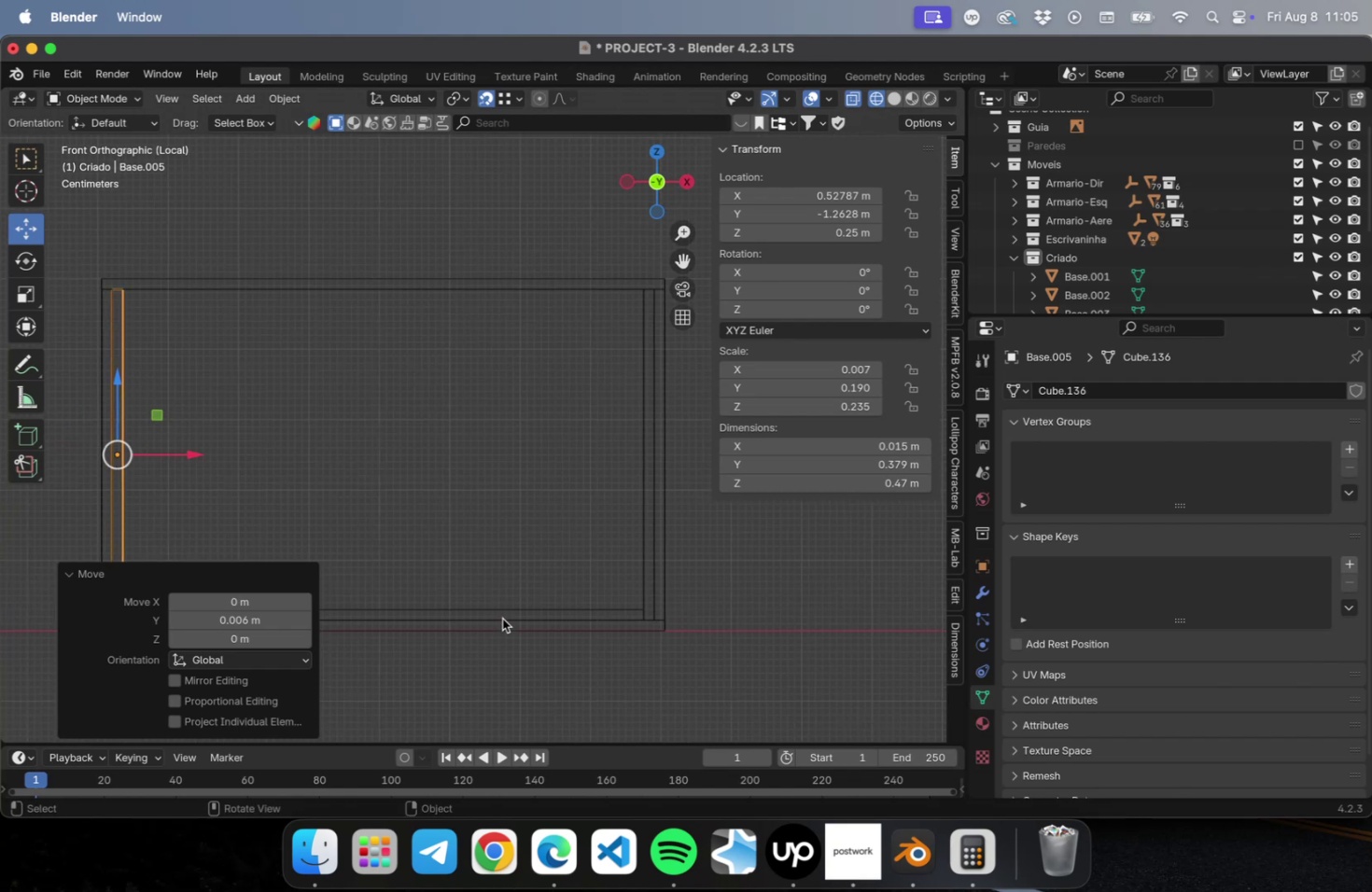 
left_click([502, 611])
 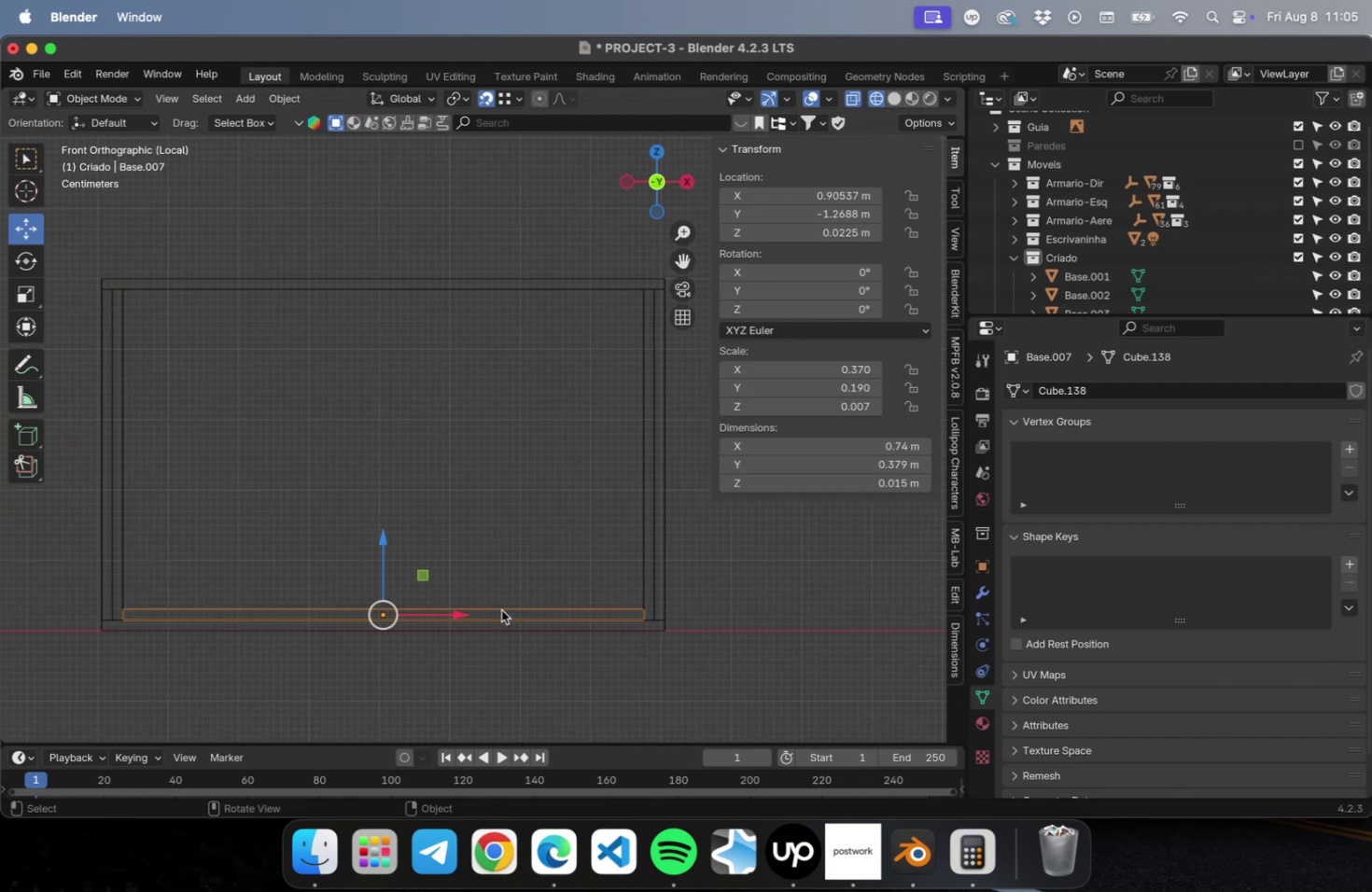 
type(Dz)
 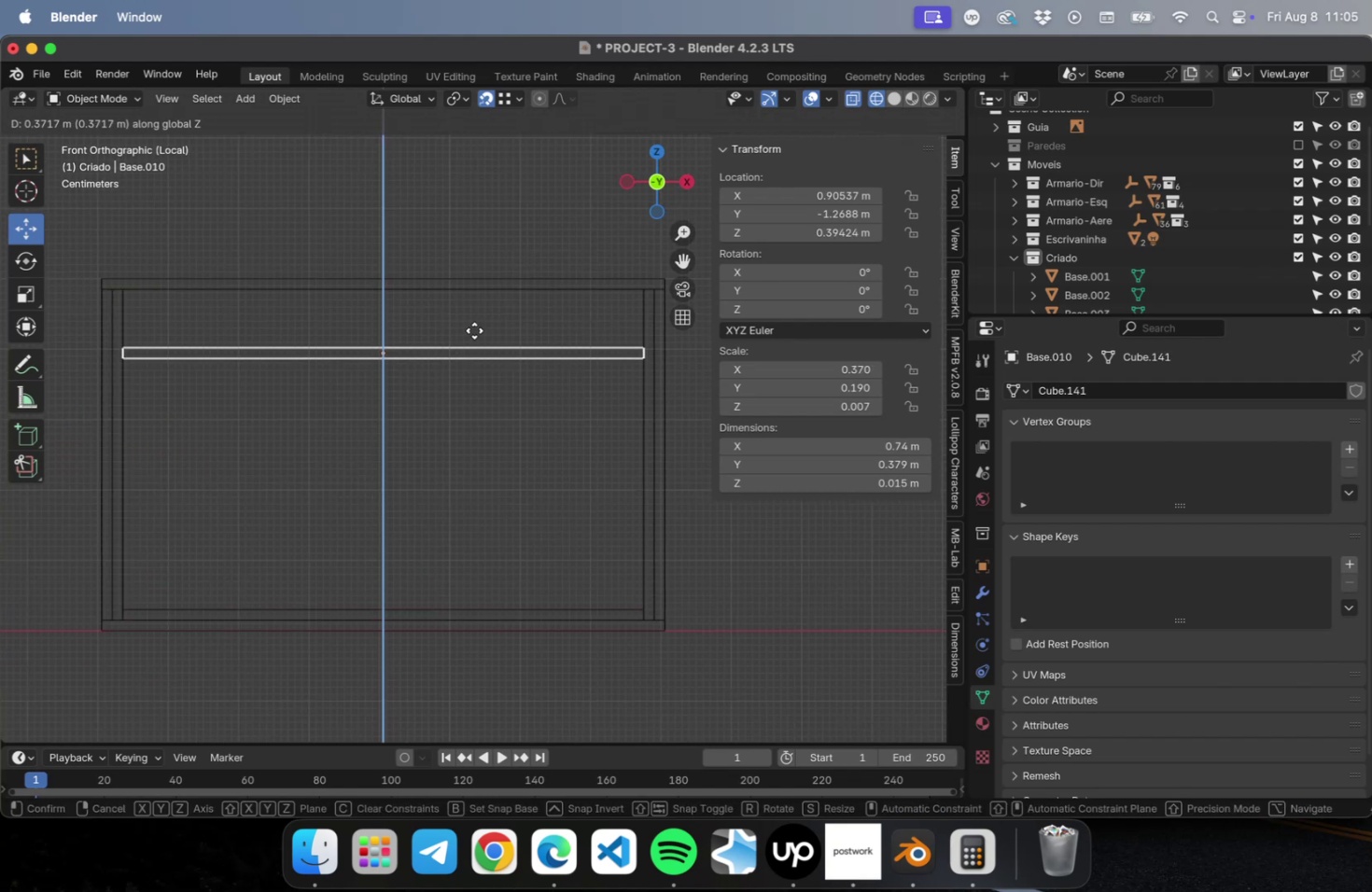 
left_click([474, 326])
 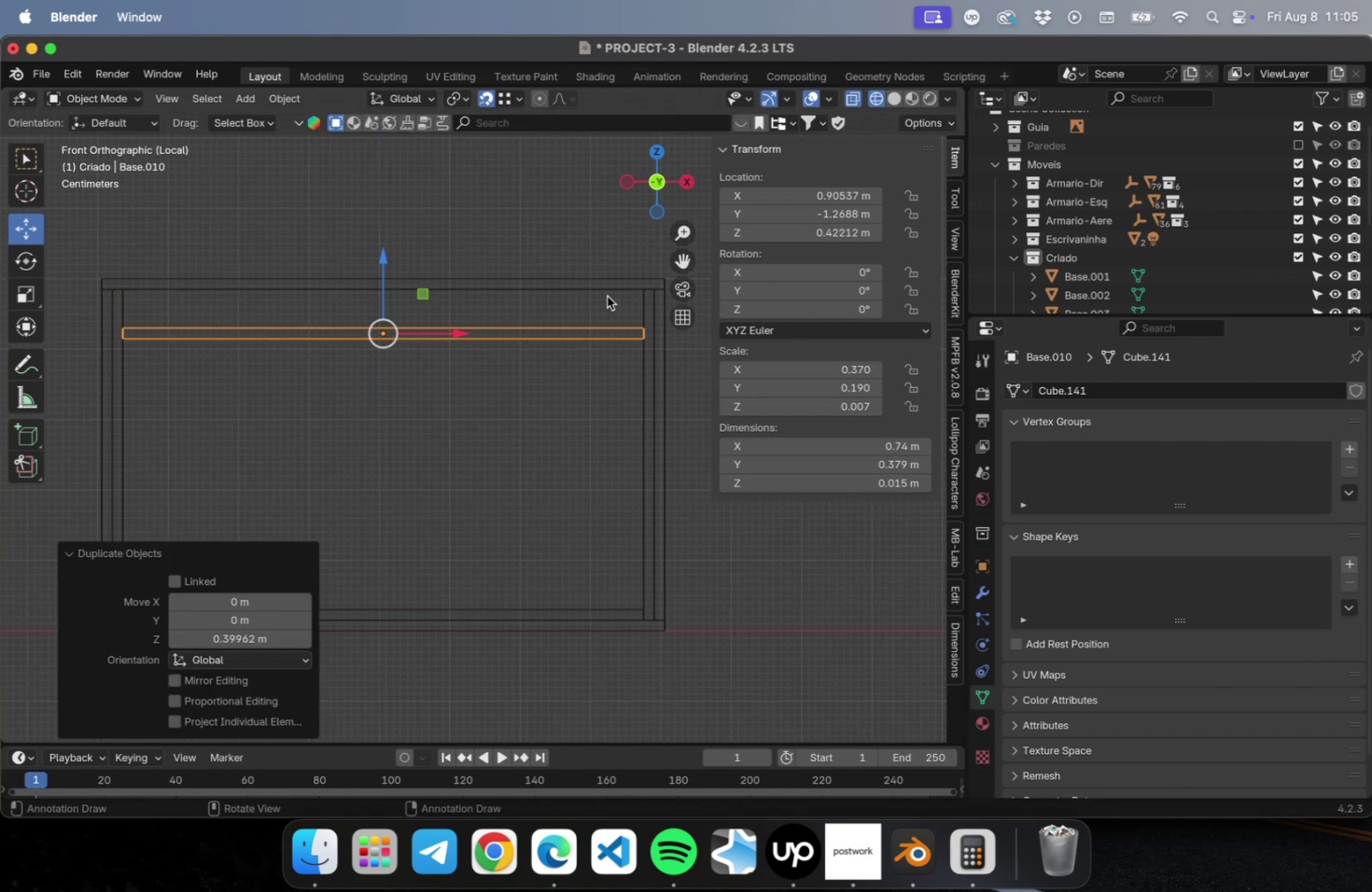 
hold_key(key=ShiftLeft, duration=0.56)
 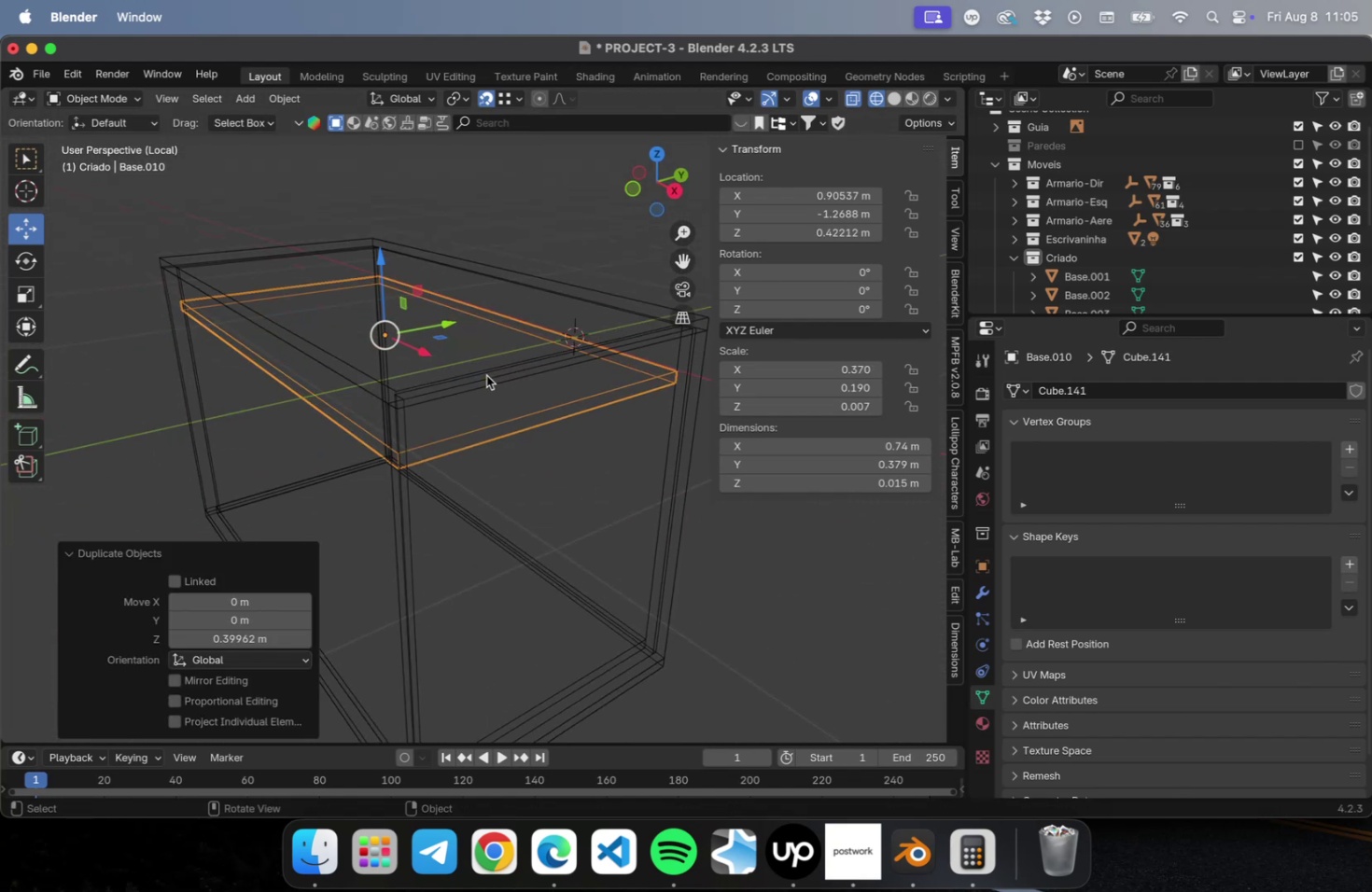 
key(NumLock)
 